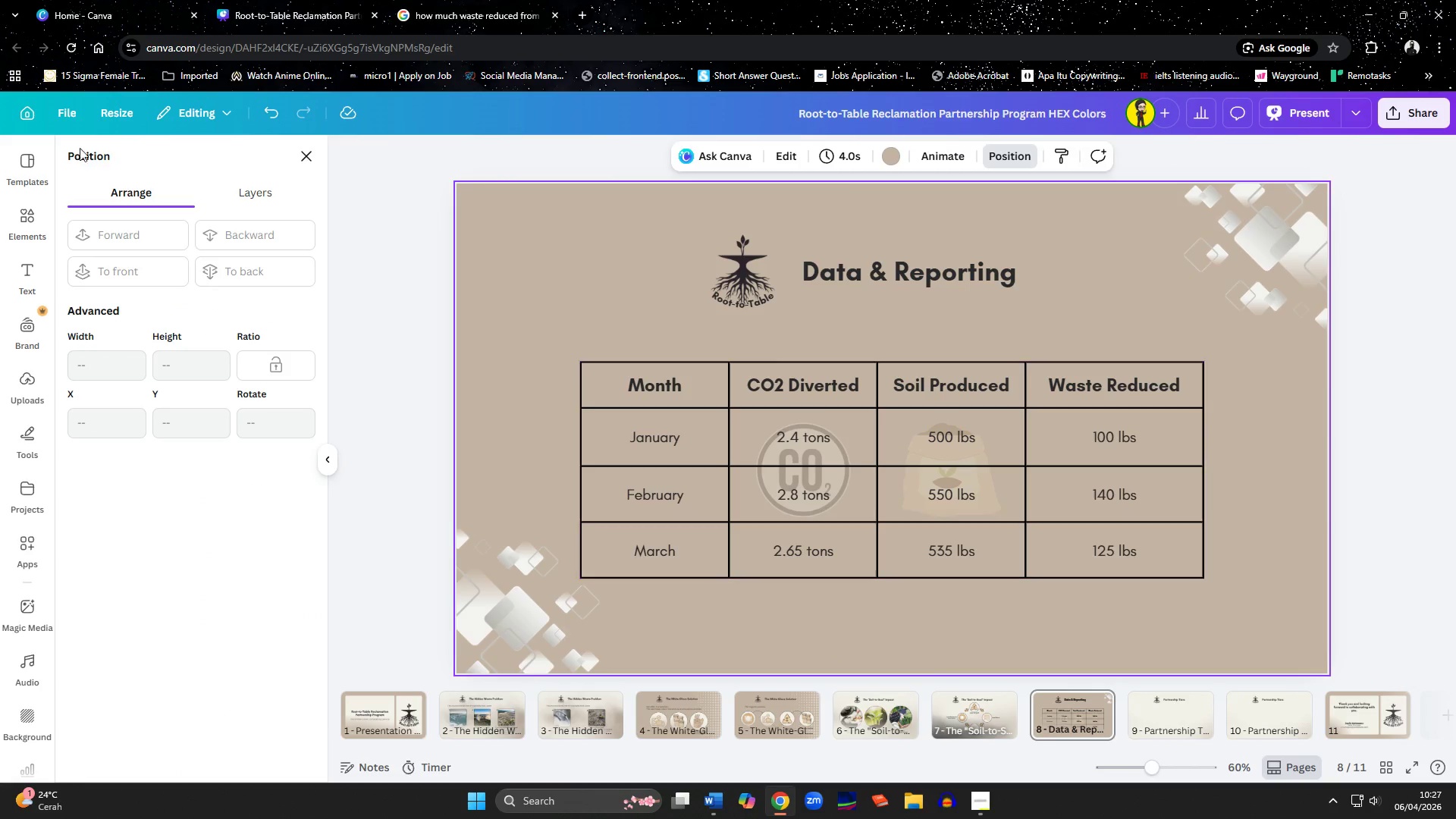 
left_click([308, 152])
 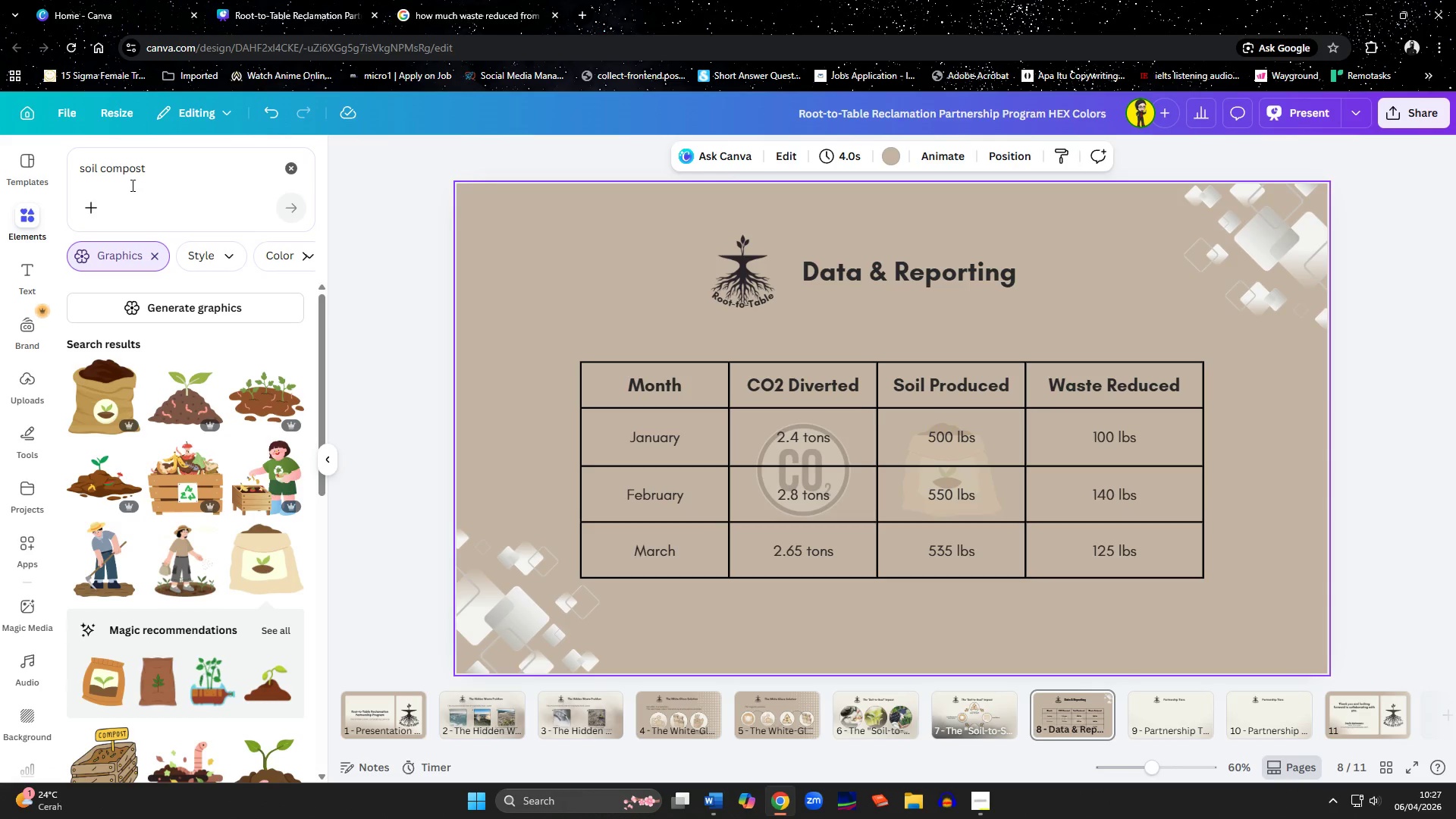 
left_click([127, 181])
 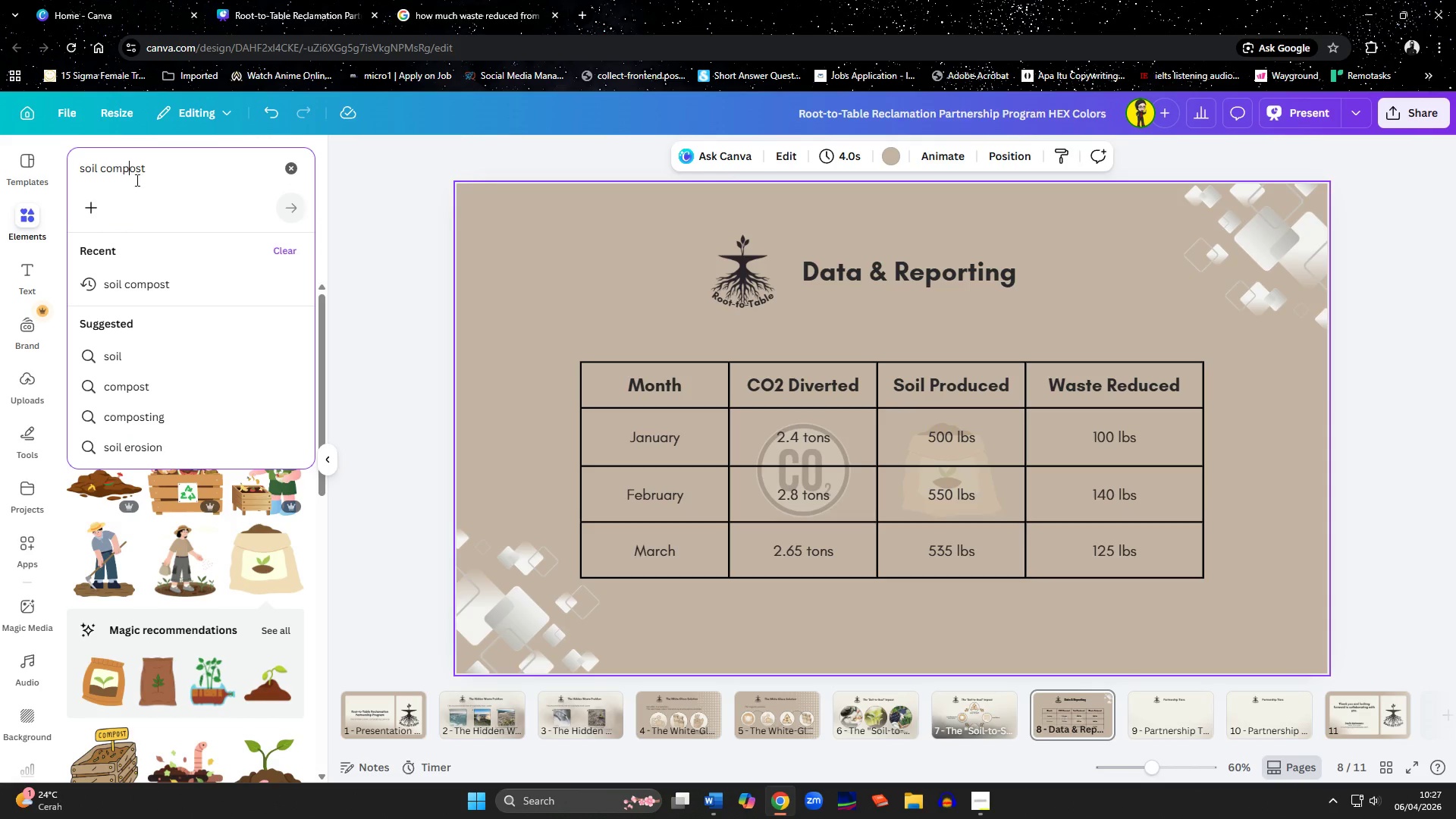 
left_click_drag(start_coordinate=[157, 176], to_coordinate=[26, 182])
 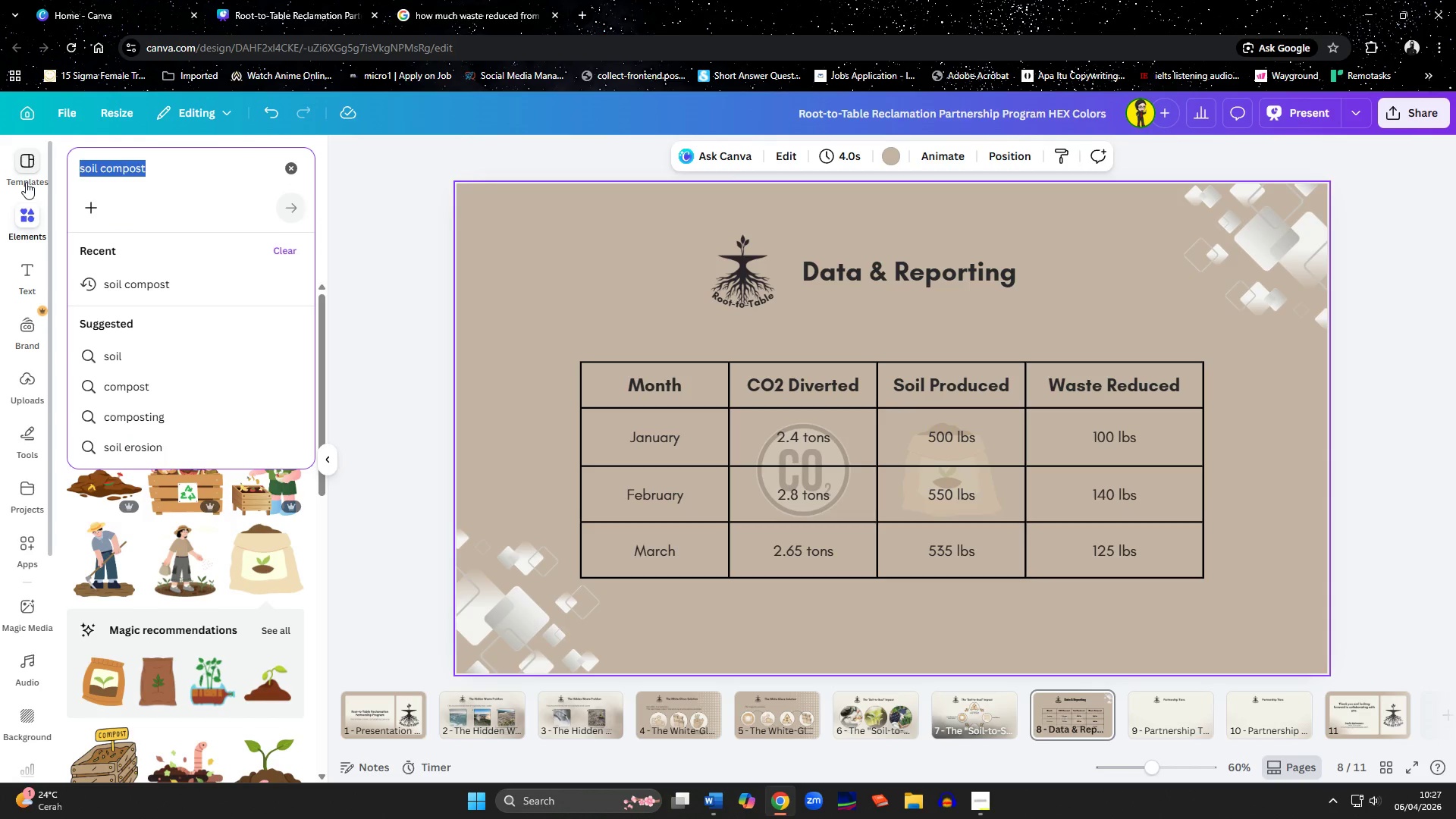 
type(food waste)
 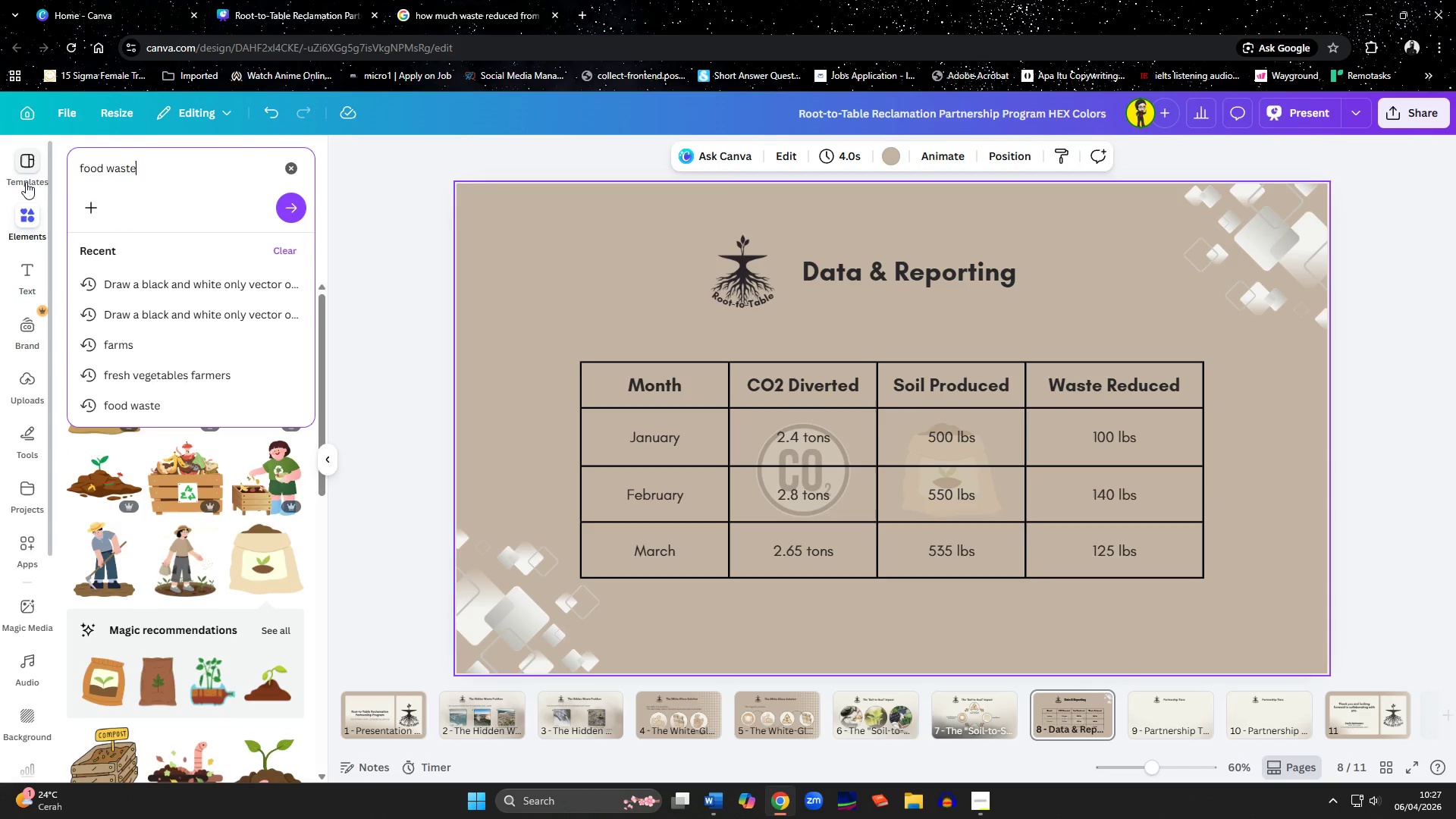 
key(Enter)
 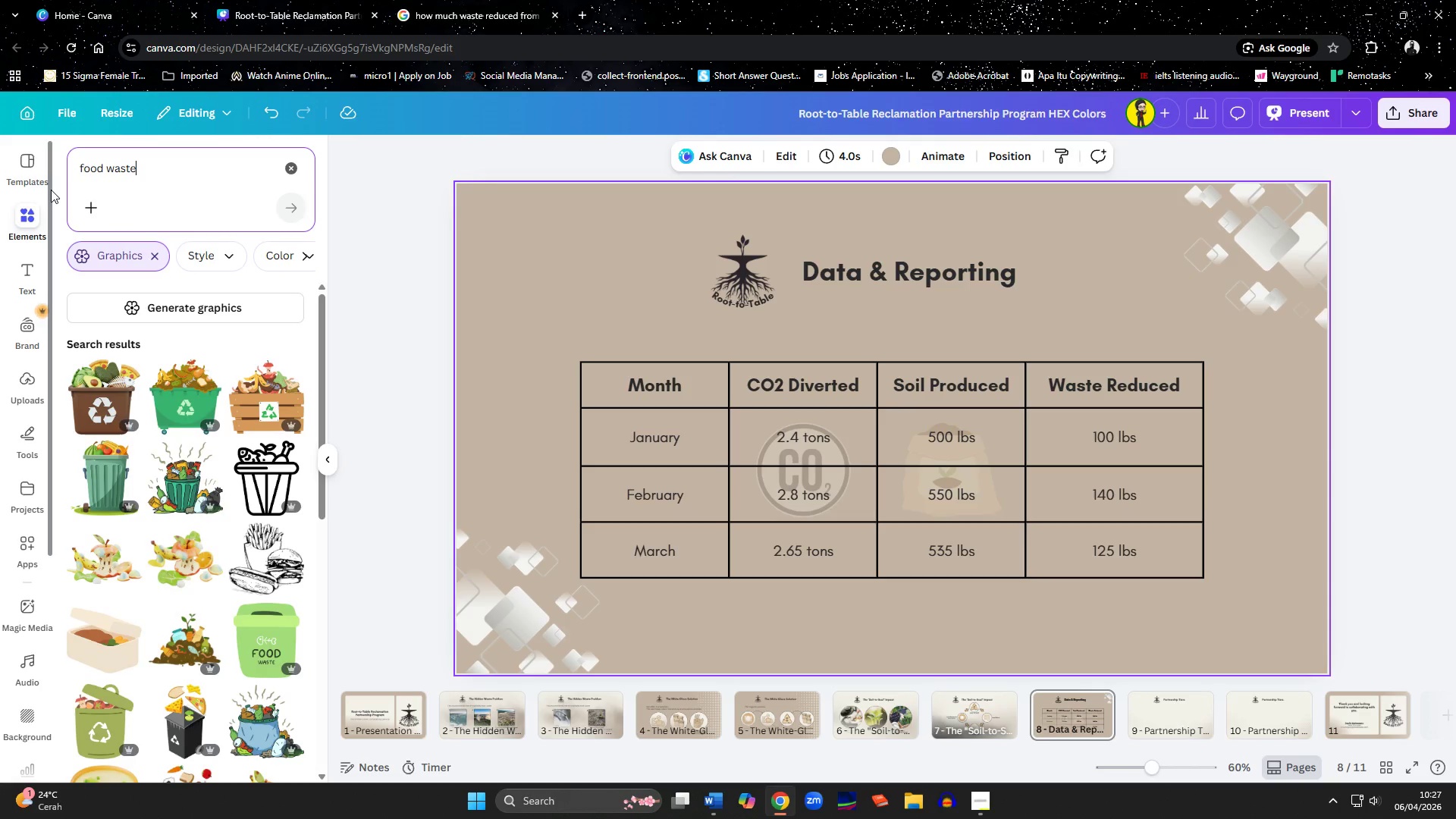 
wait(6.27)
 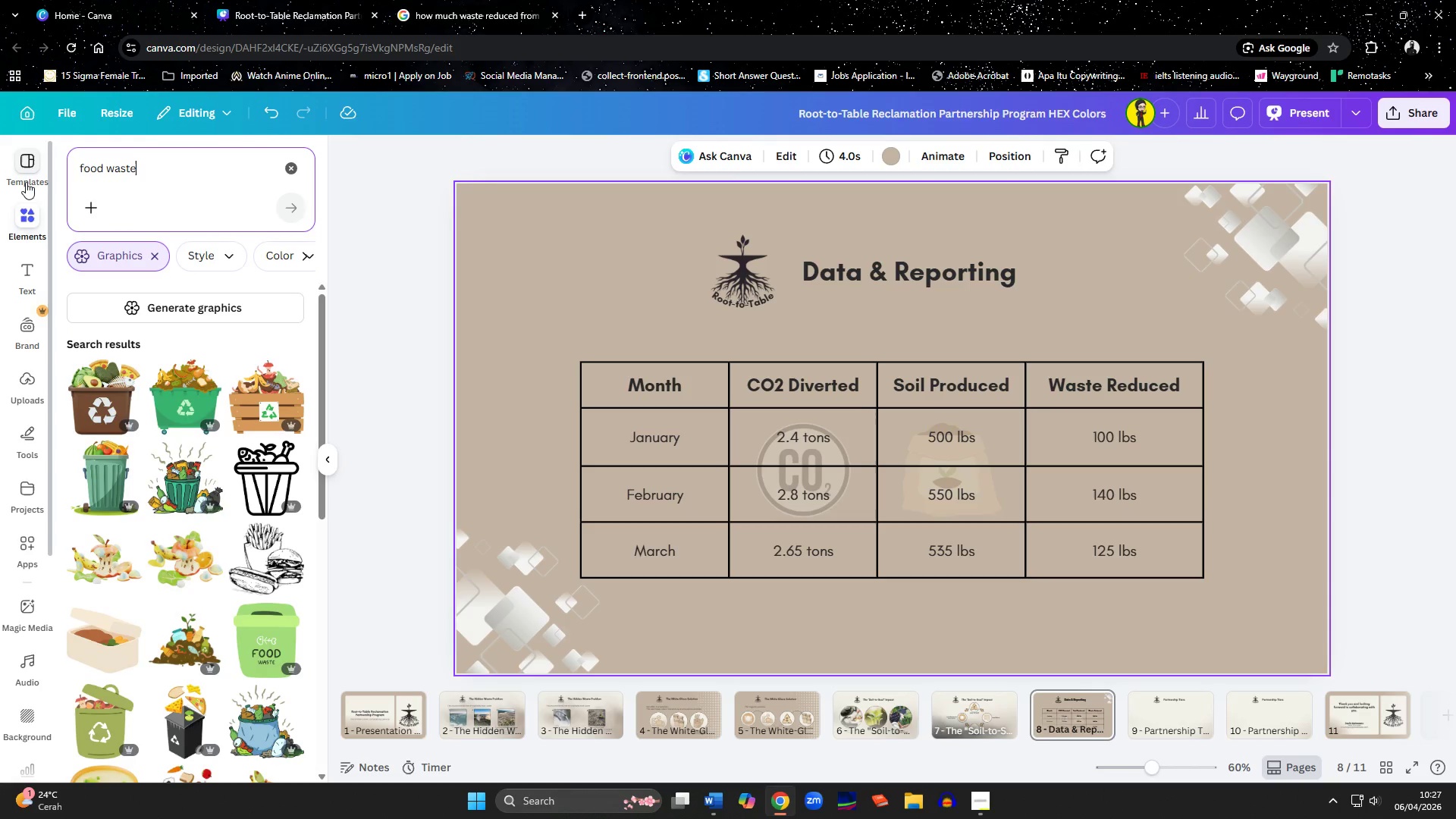 
scroll: coordinate [102, 491], scroll_direction: down, amount: 6.0
 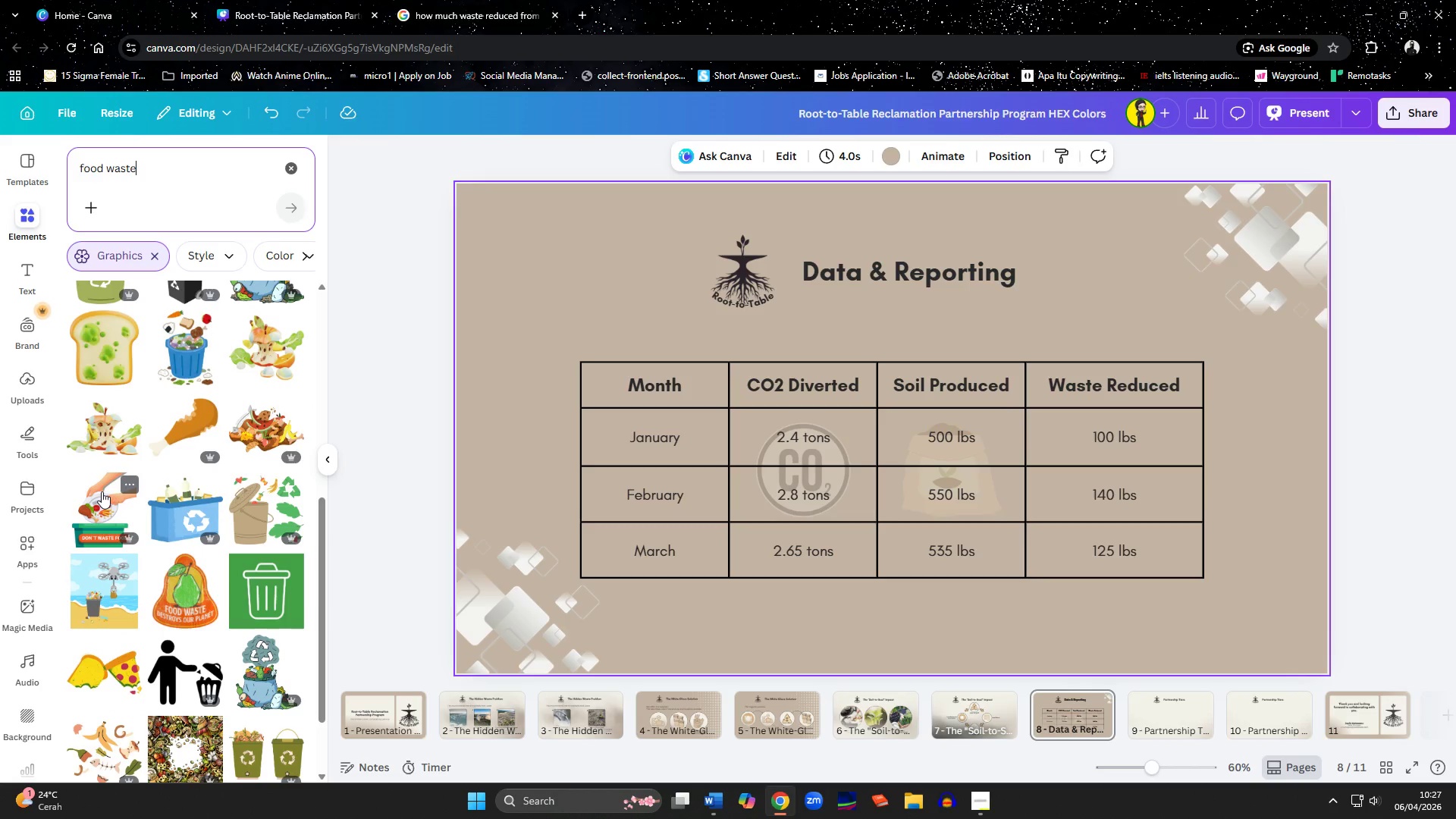 
scroll: coordinate [264, 500], scroll_direction: down, amount: 3.0
 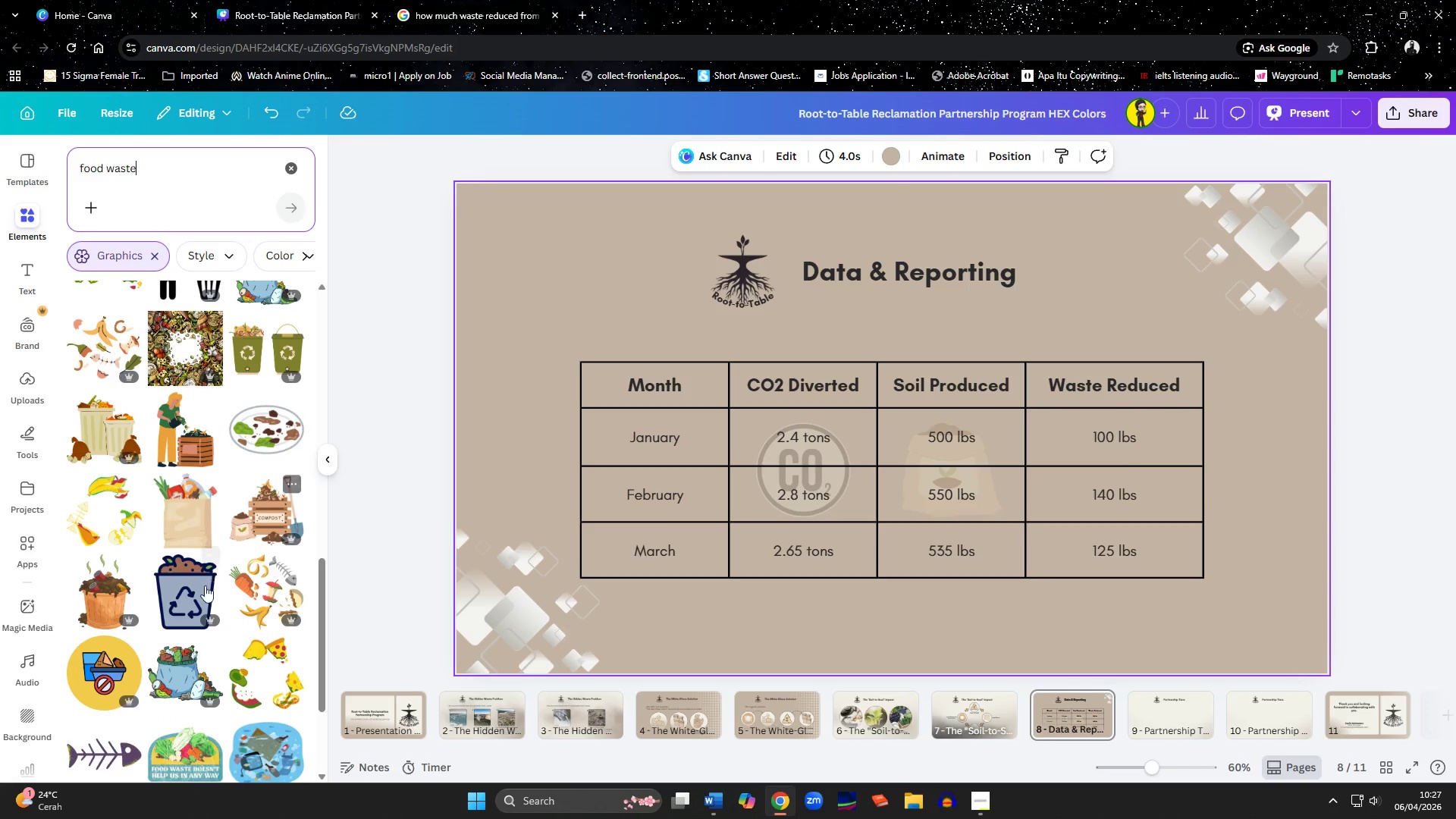 
left_click([180, 586])
 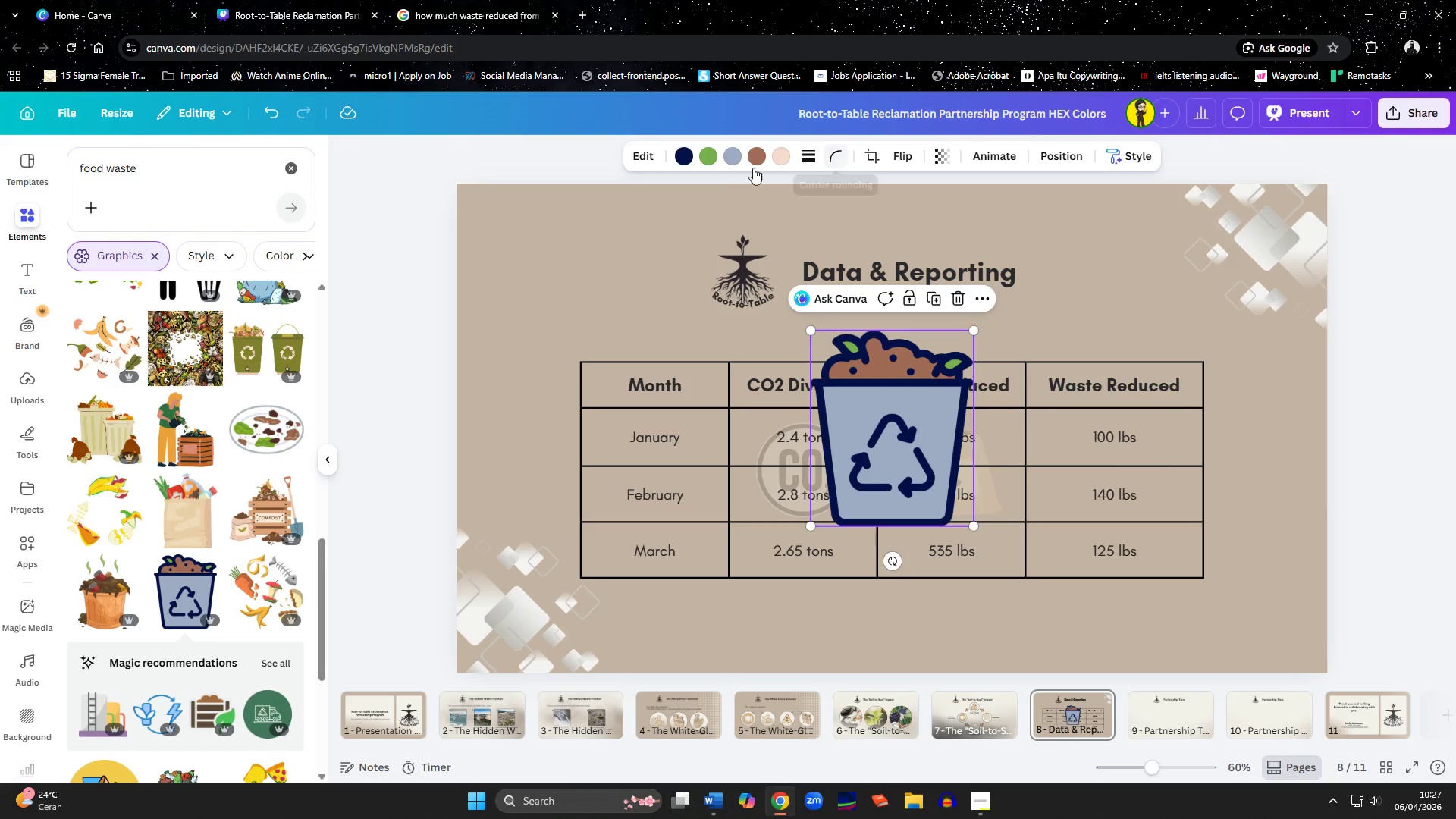 
left_click([682, 159])
 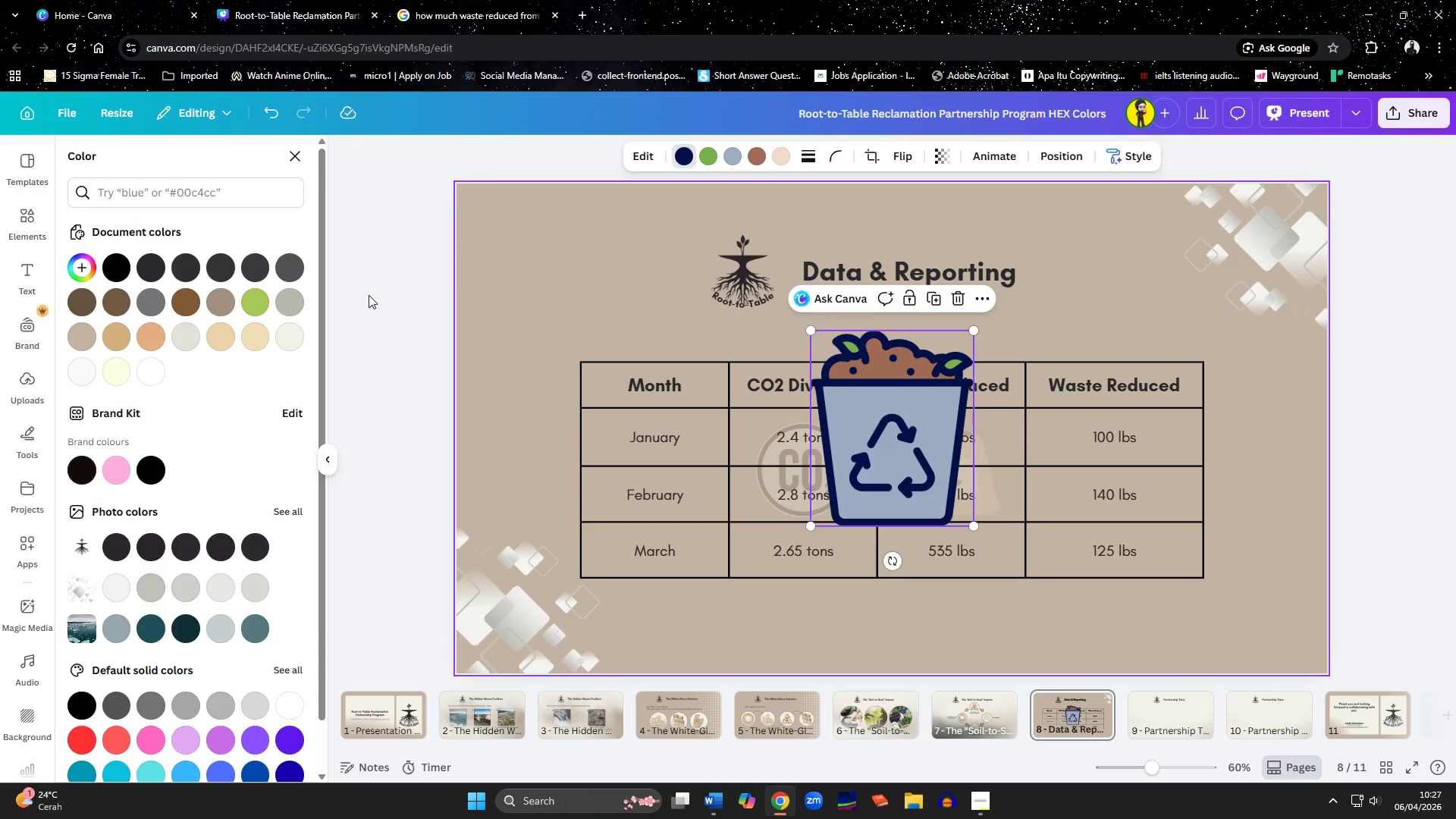 
left_click([187, 307])
 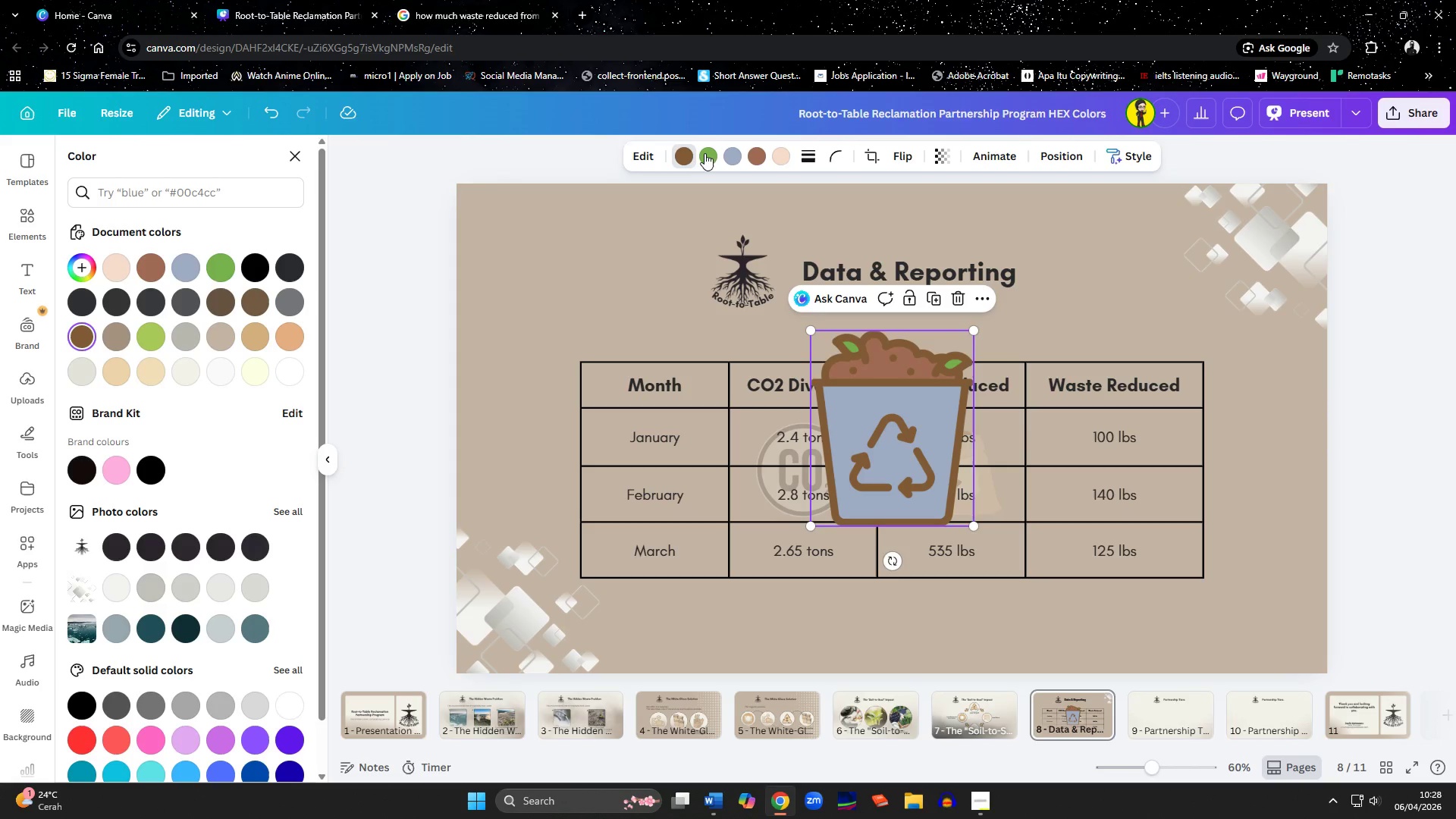 
left_click([724, 155])
 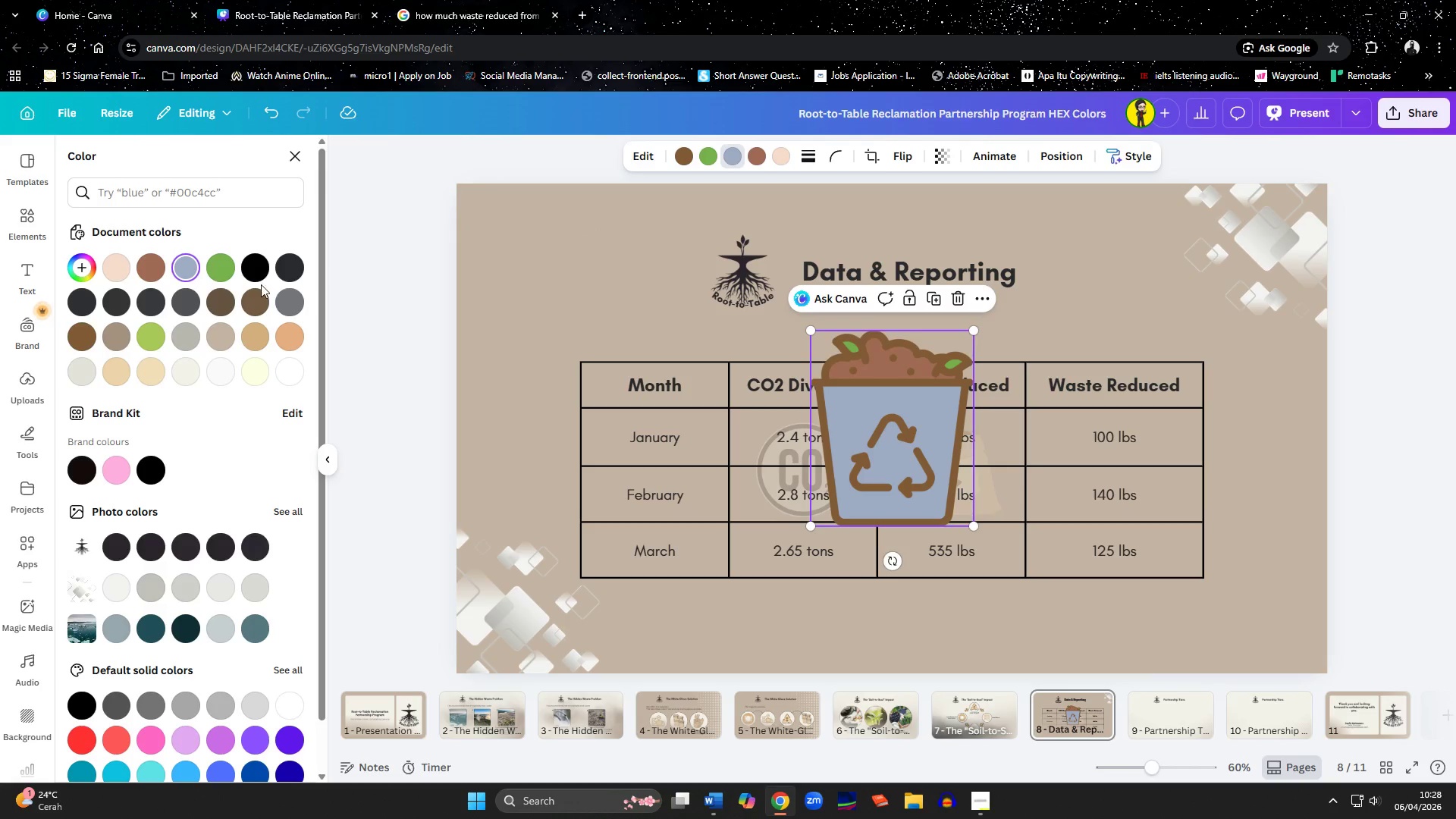 
left_click([127, 269])
 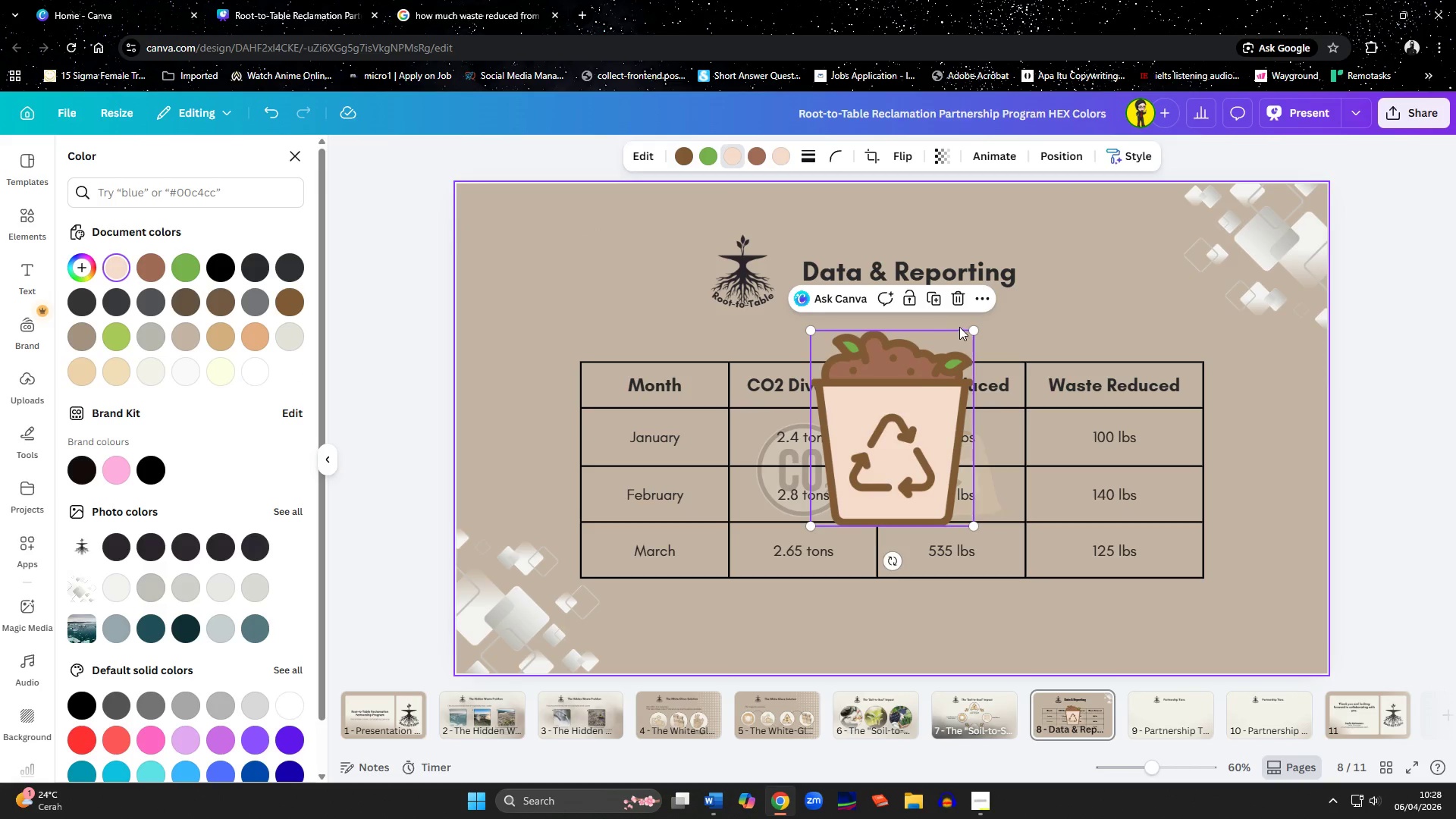 
left_click_drag(start_coordinate=[974, 326], to_coordinate=[902, 423])
 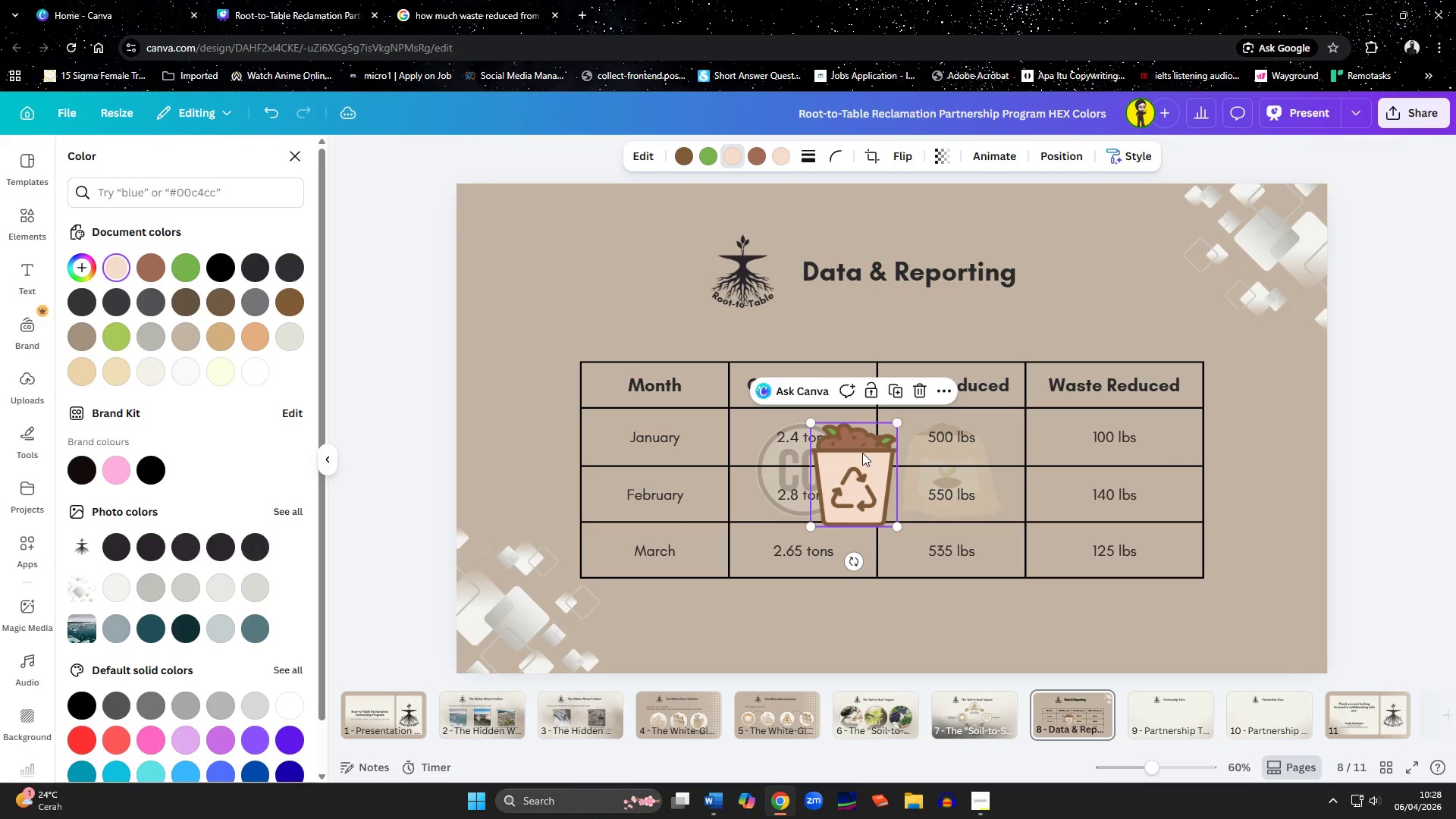 
left_click_drag(start_coordinate=[862, 453], to_coordinate=[952, 451])
 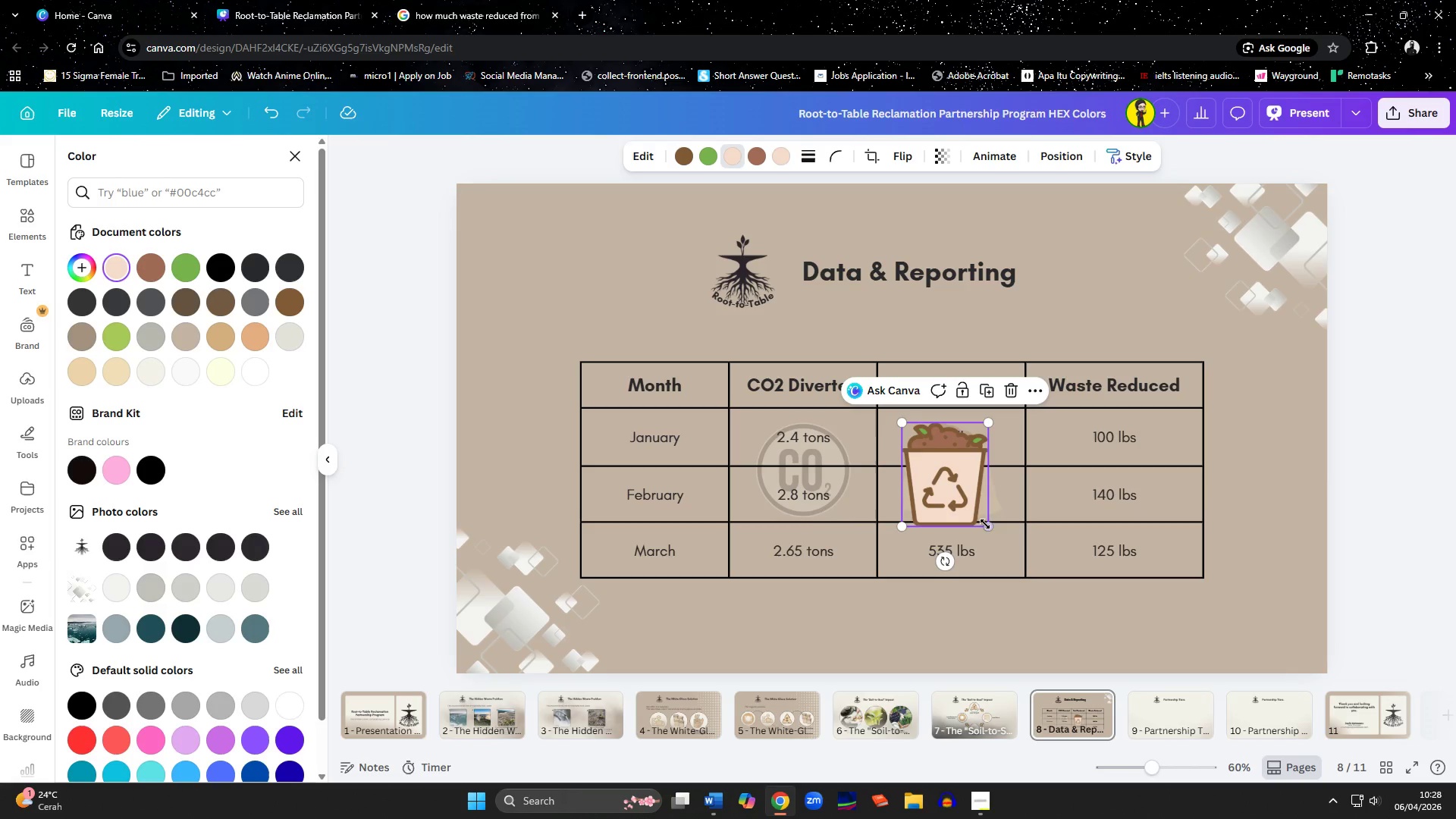 
left_click_drag(start_coordinate=[985, 526], to_coordinate=[979, 514])
 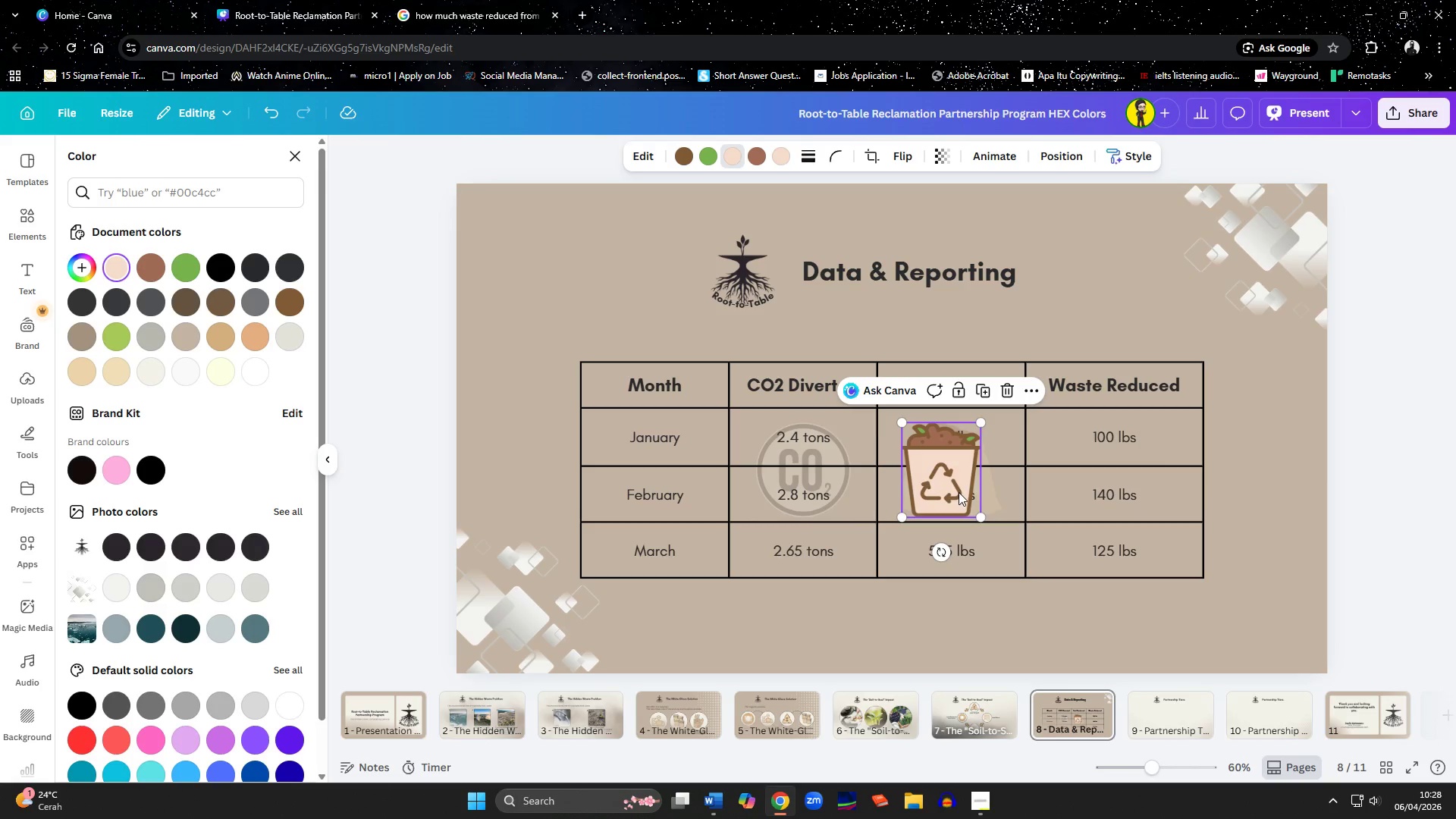 
left_click_drag(start_coordinate=[956, 491], to_coordinate=[1128, 511])
 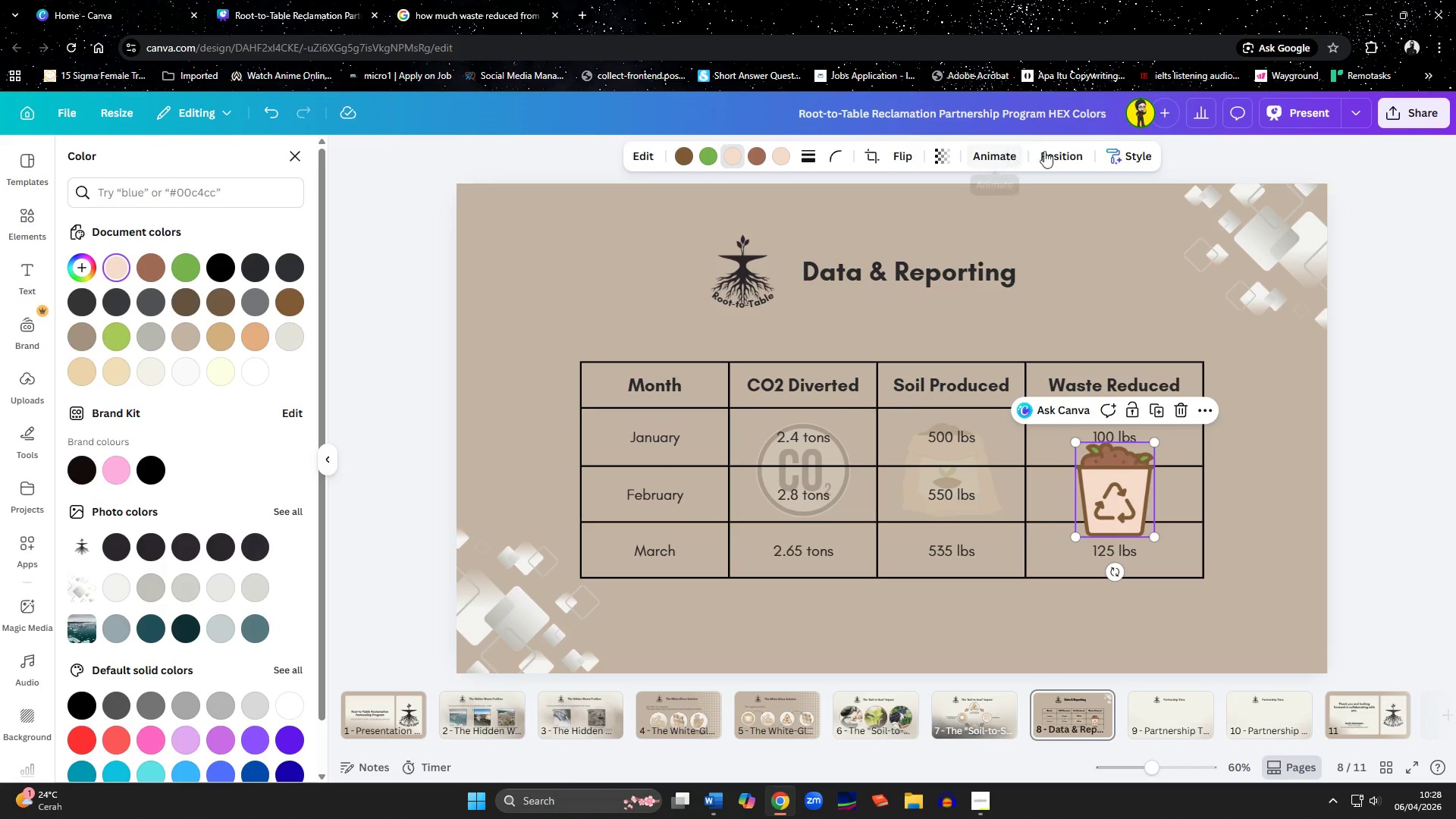 
left_click([1059, 155])
 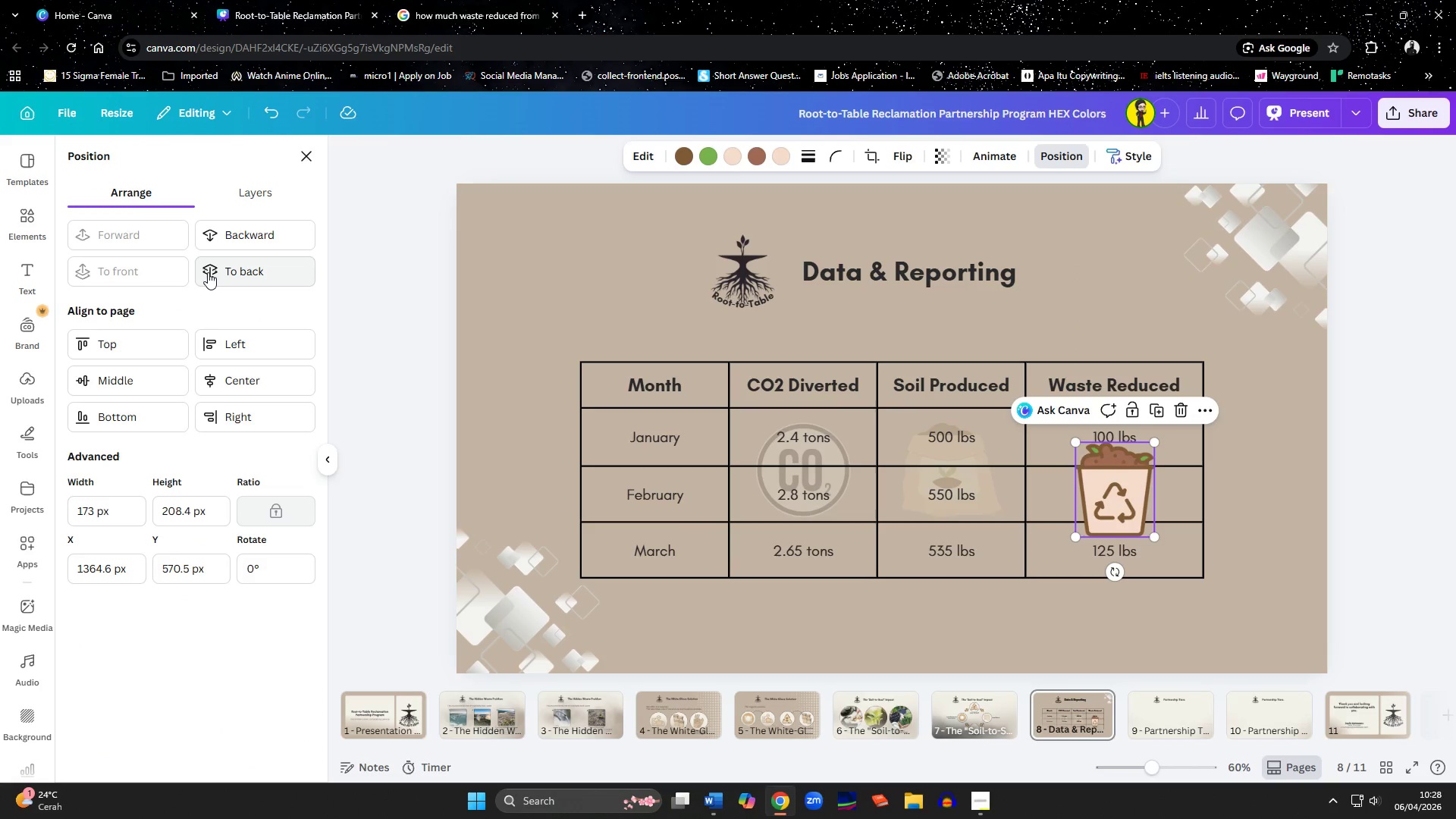 
left_click([213, 270])
 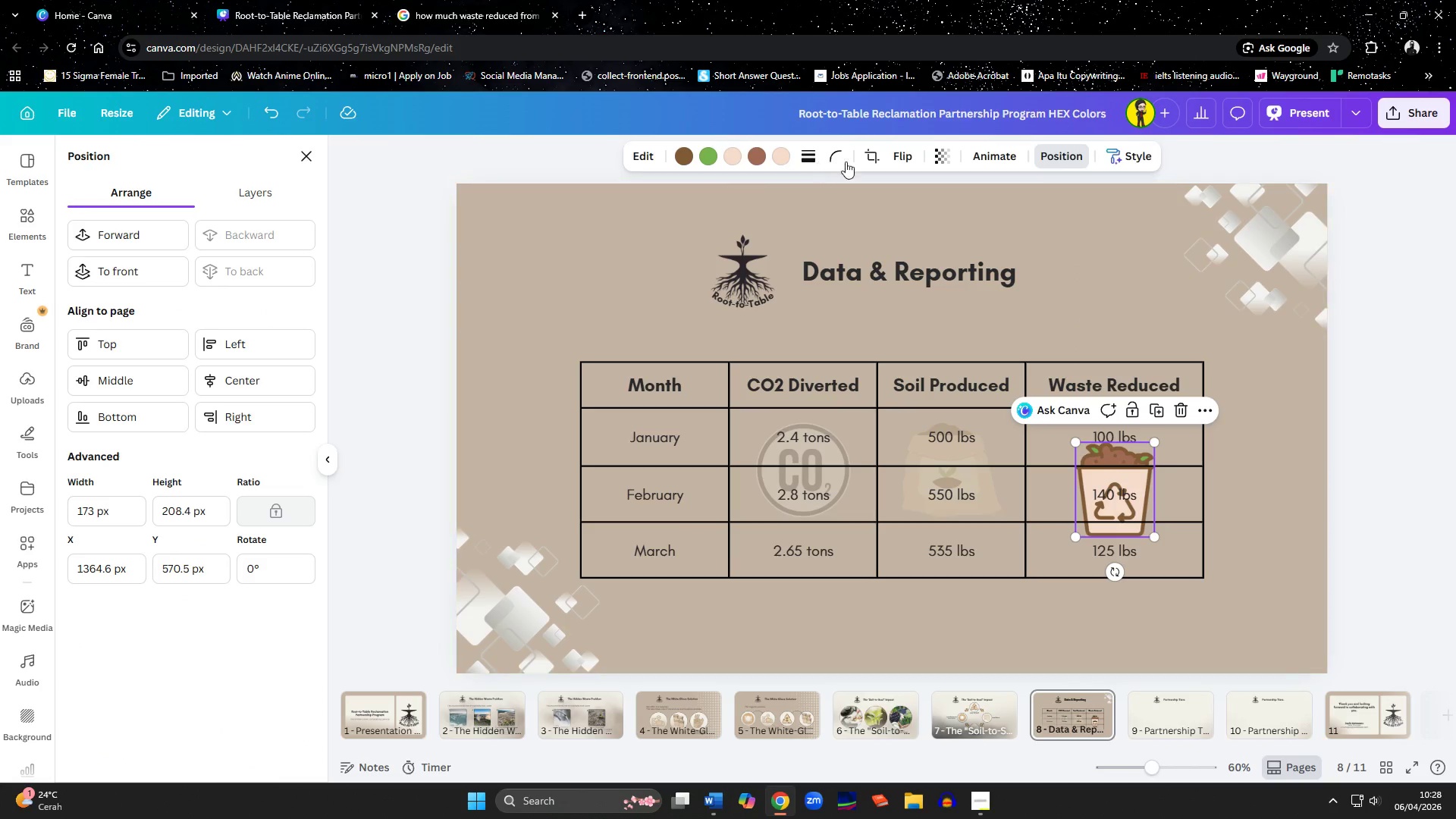 
left_click([940, 152])
 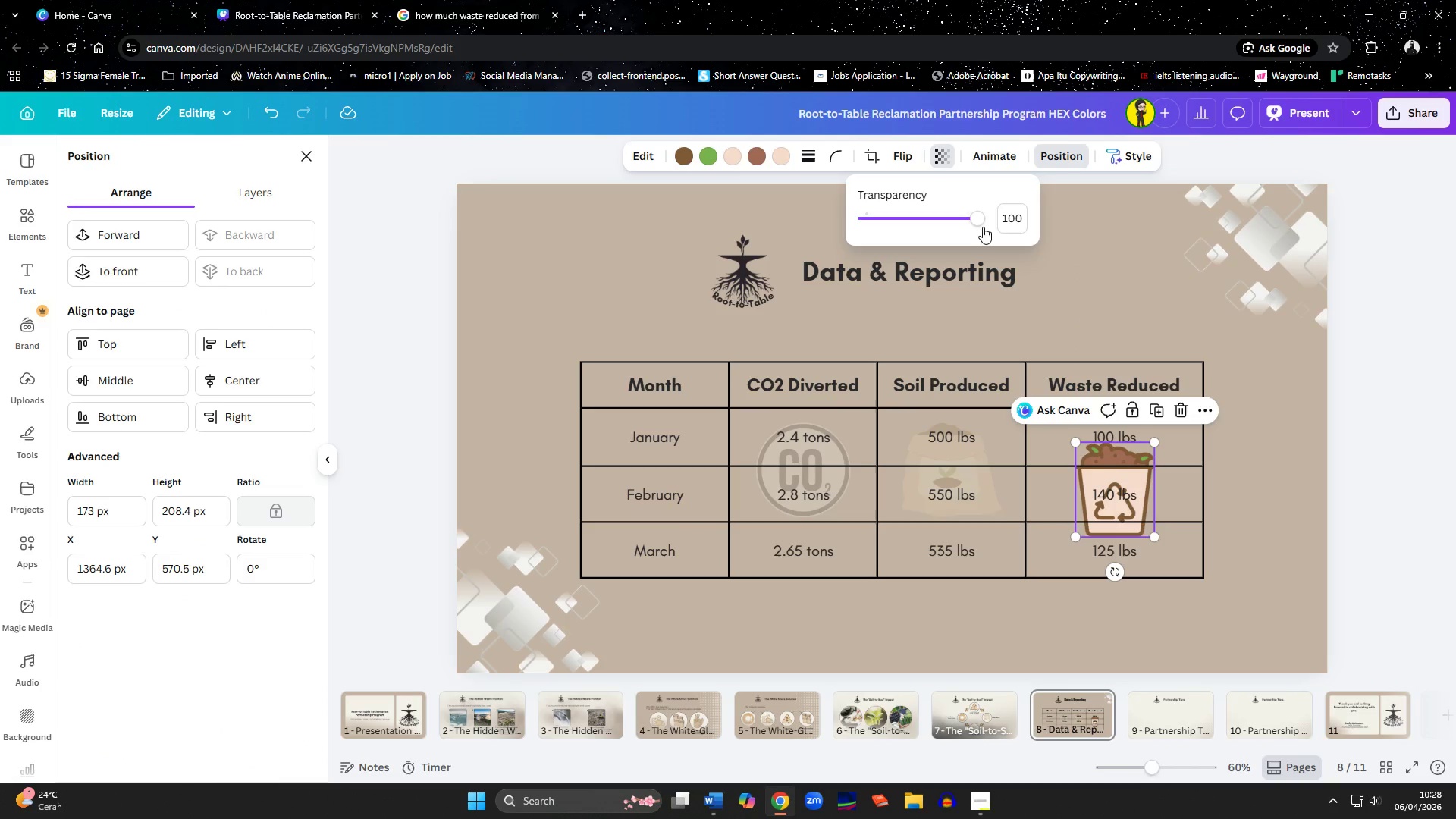 
left_click_drag(start_coordinate=[977, 222], to_coordinate=[886, 228])
 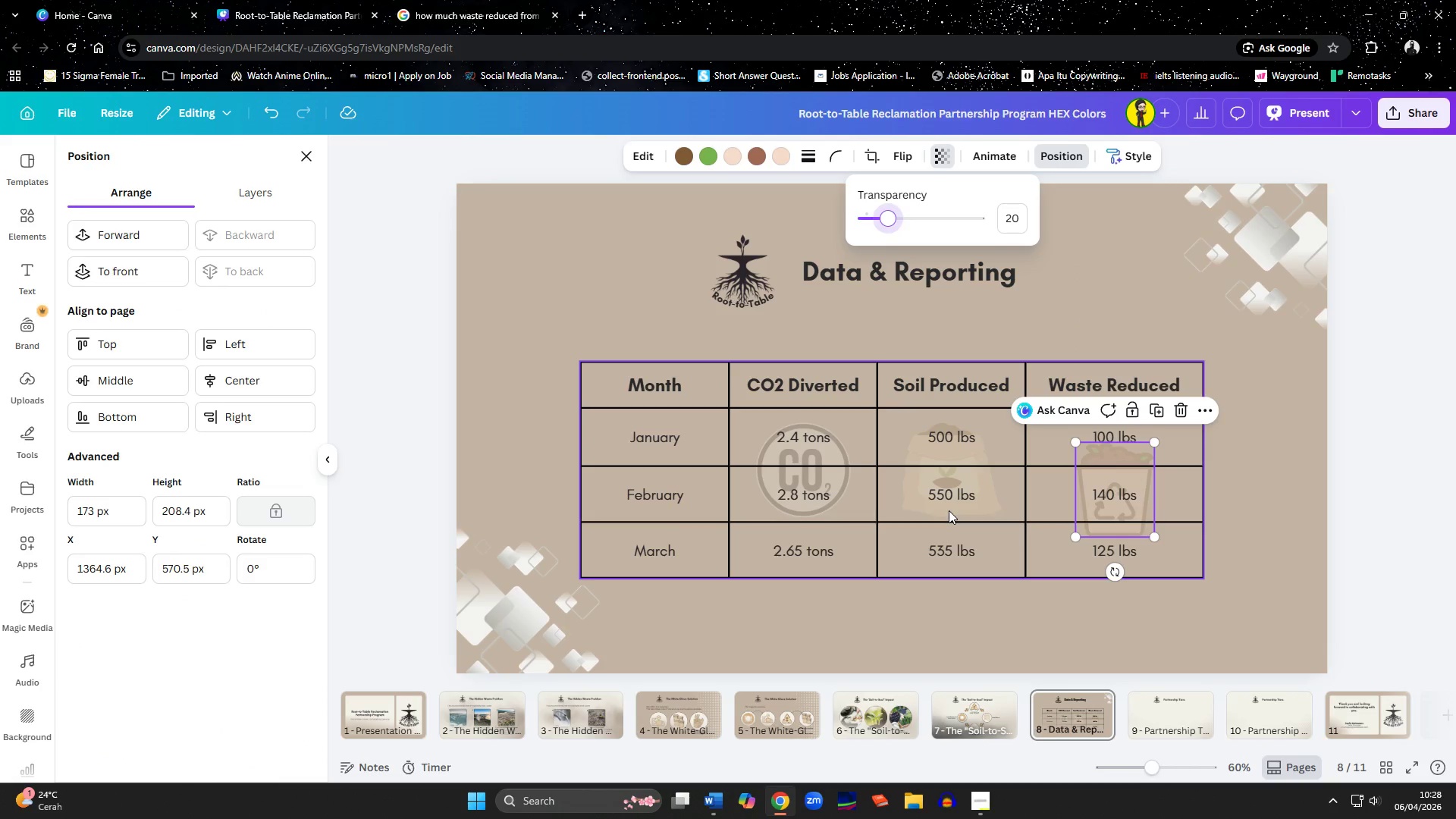 
left_click([949, 510])
 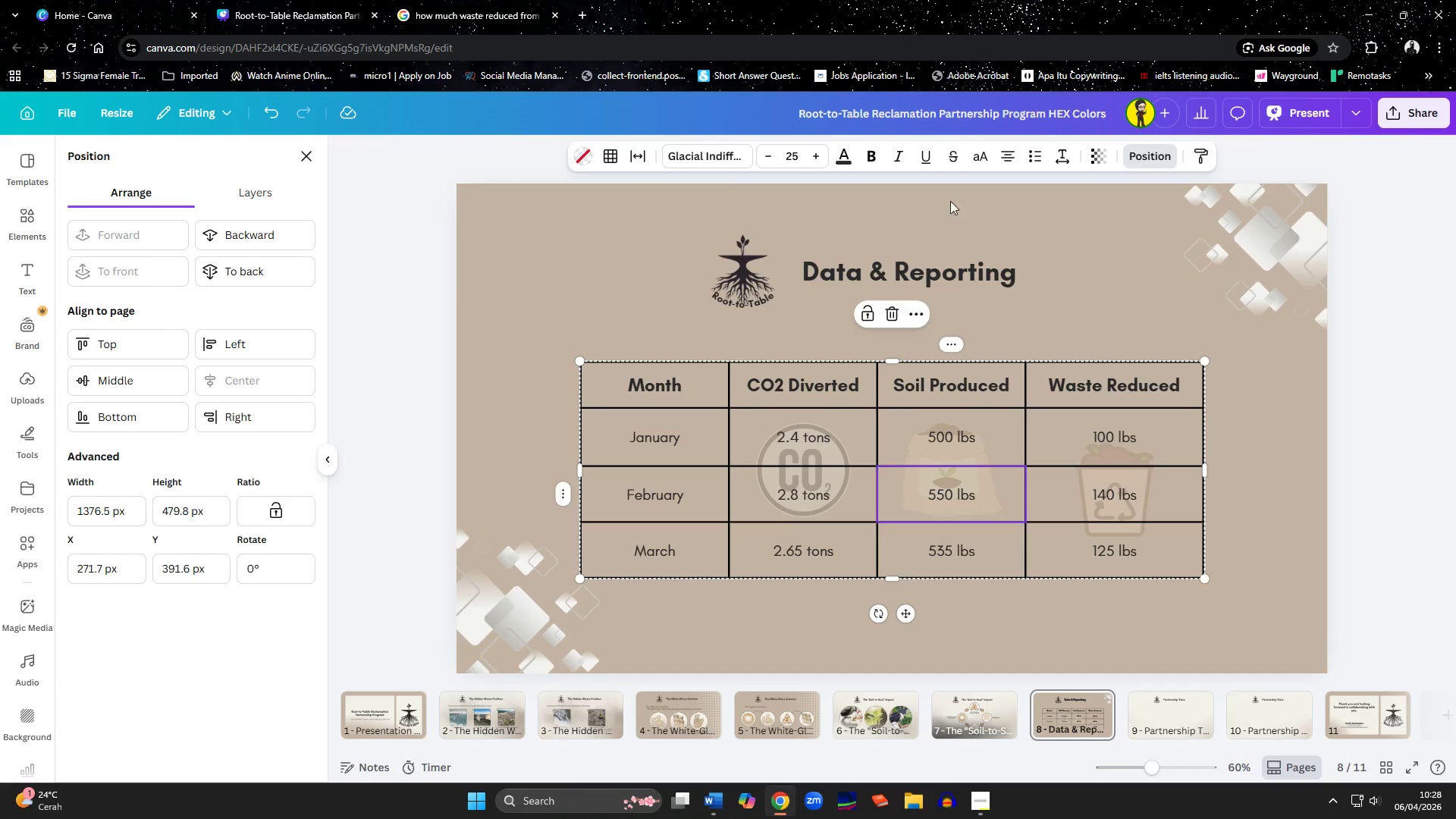 
left_click([264, 274])
 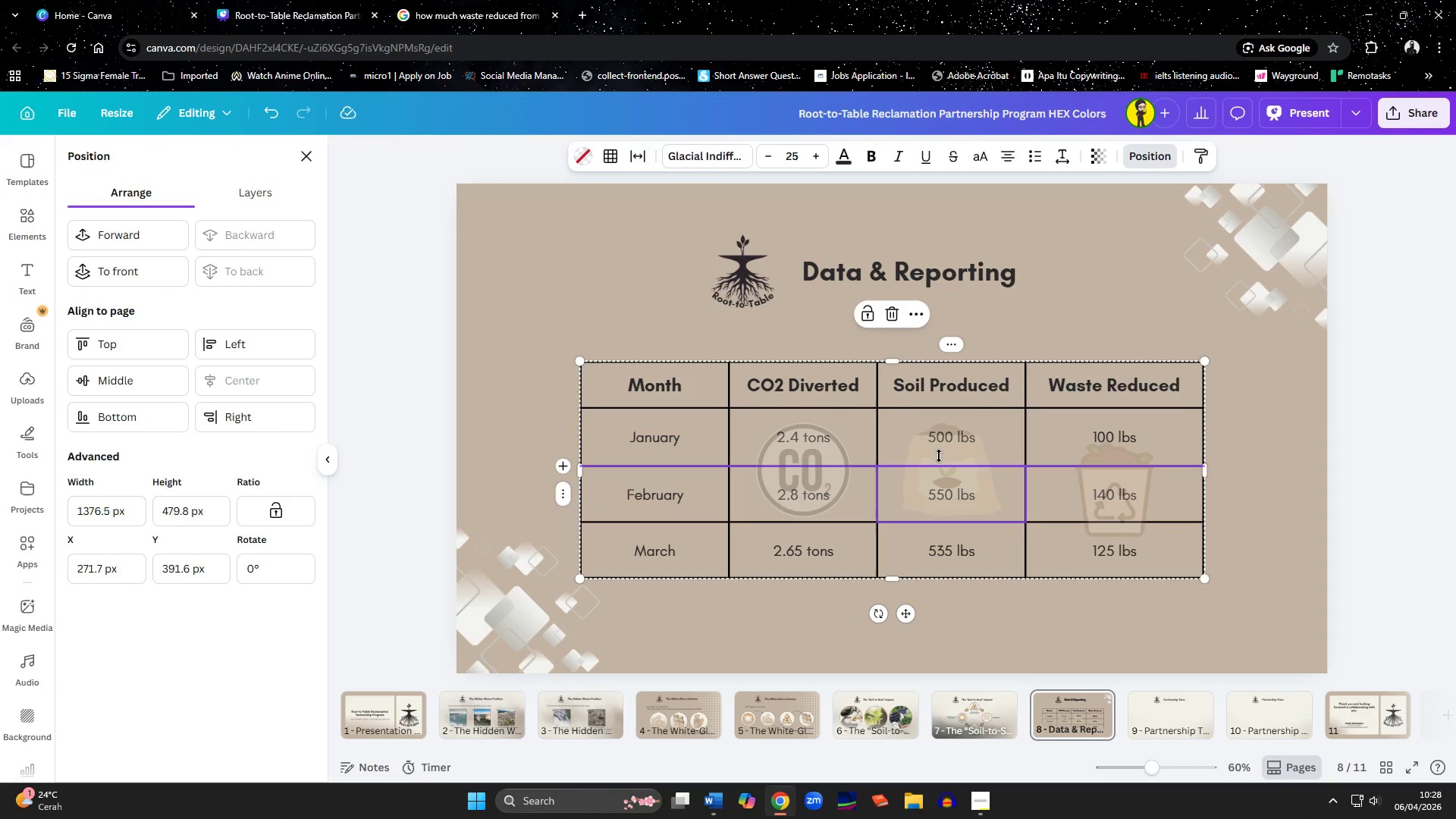 
left_click([918, 448])
 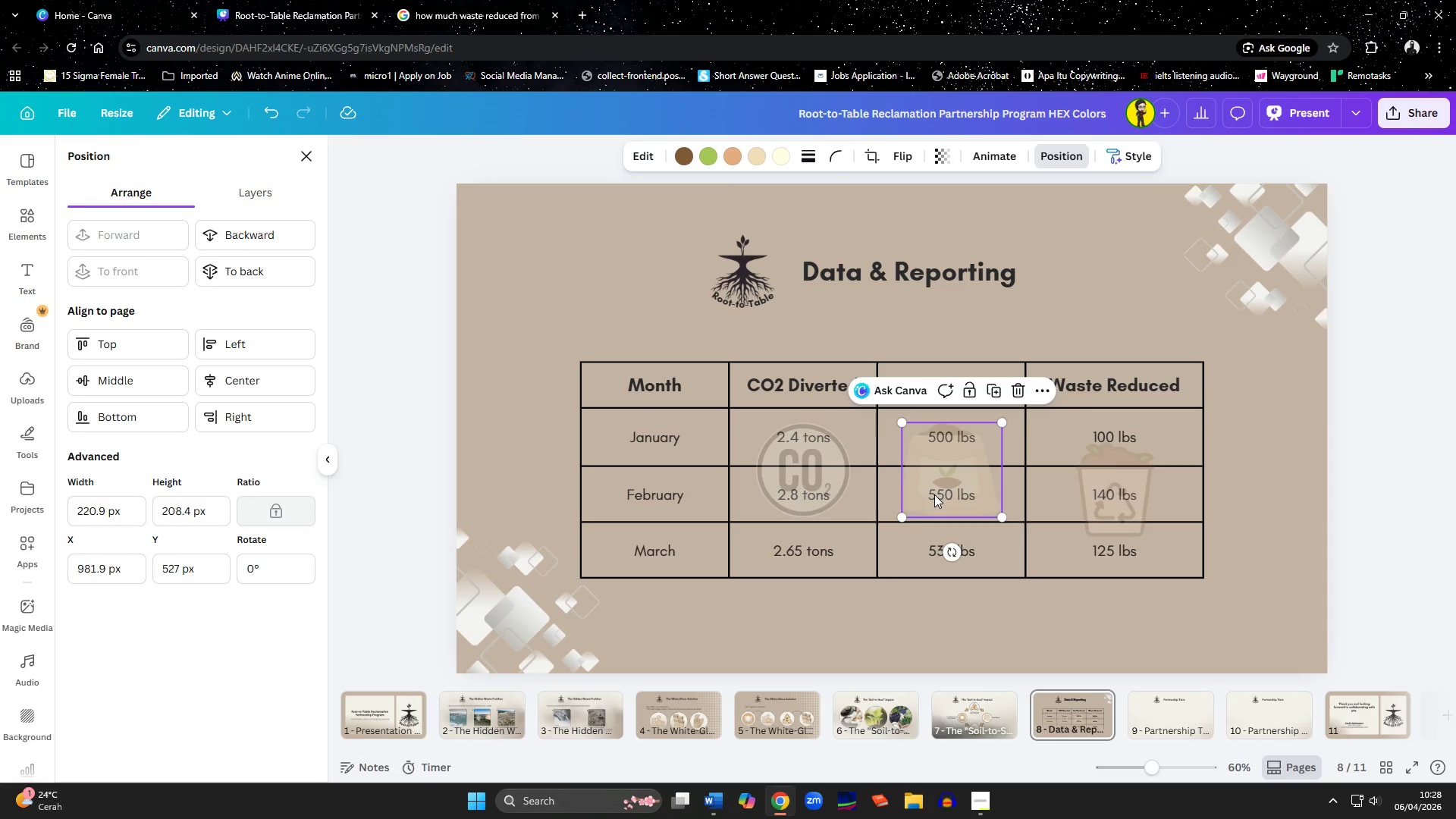 
key(ArrowDown)
 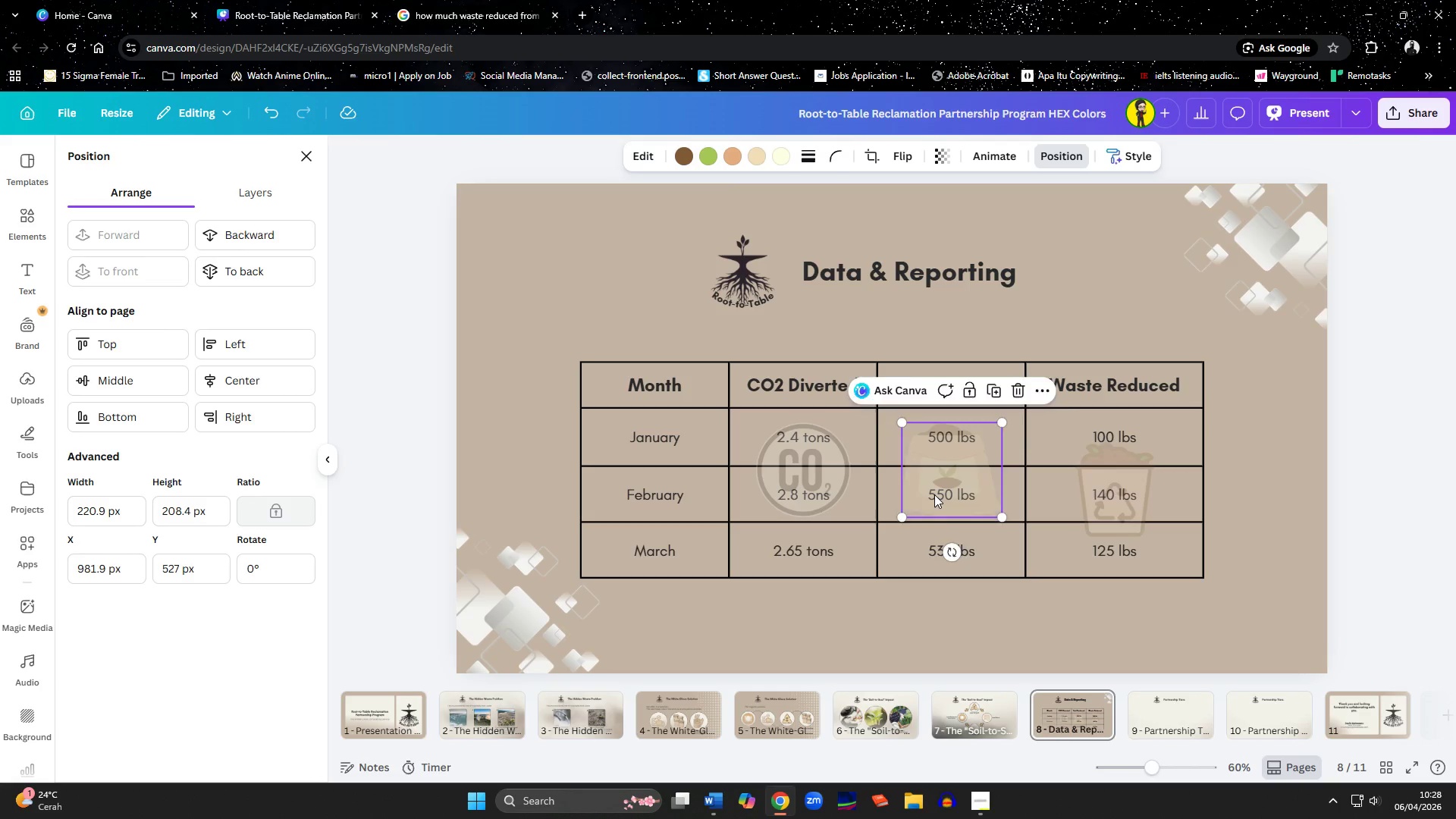 
key(ArrowDown)
 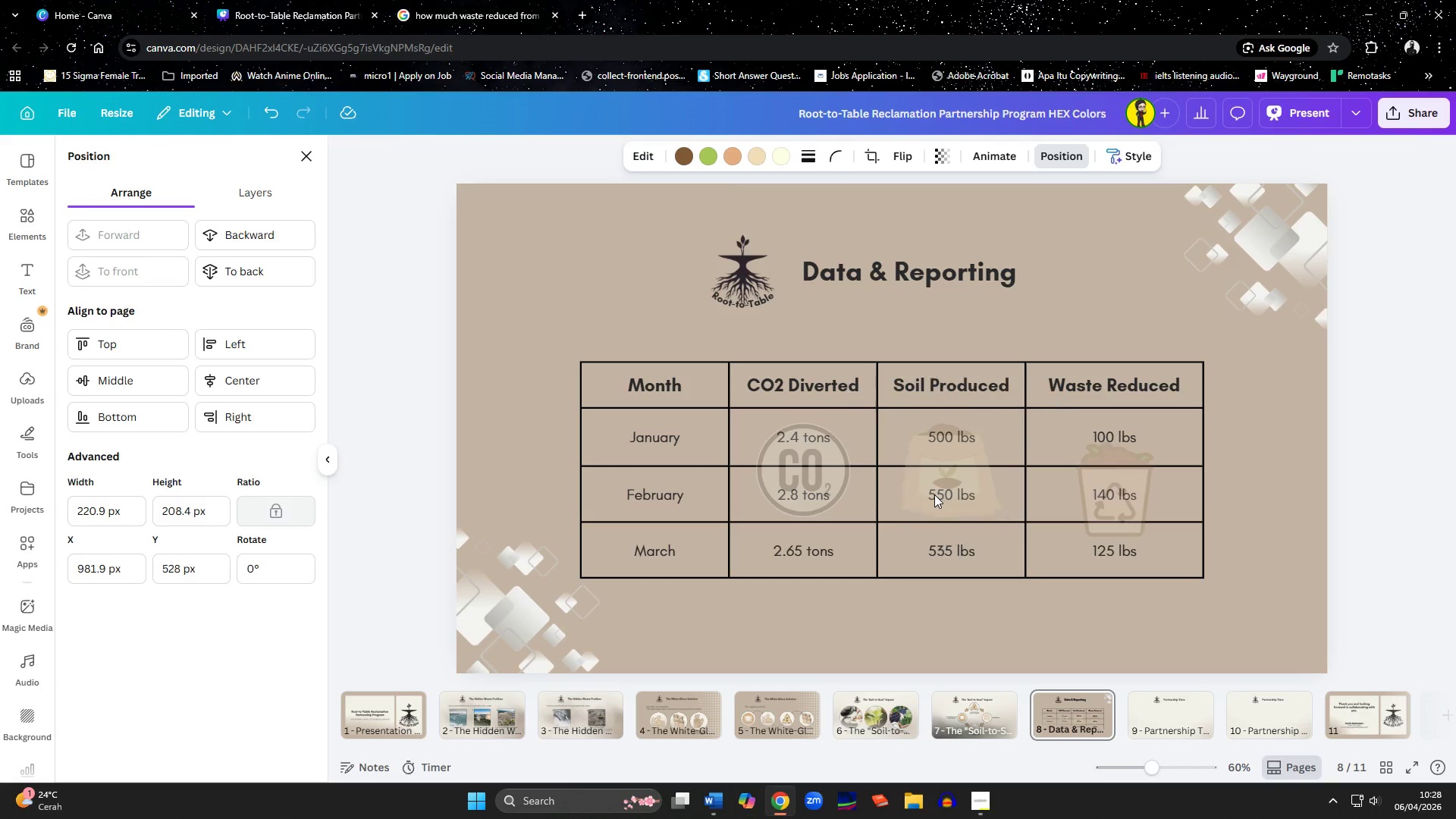 
key(ArrowDown)
 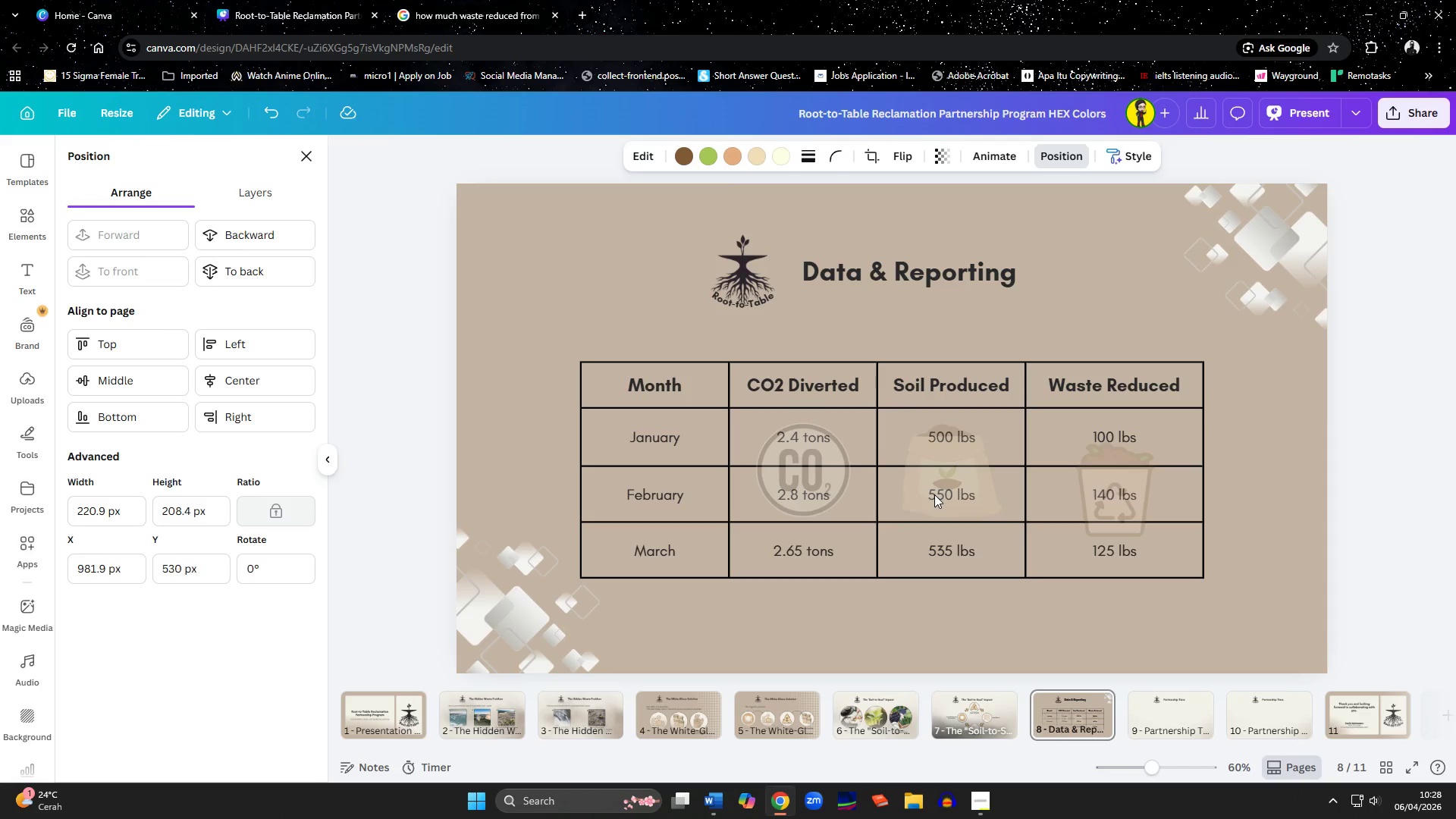 
hold_key(key=ArrowDown, duration=1.51)
 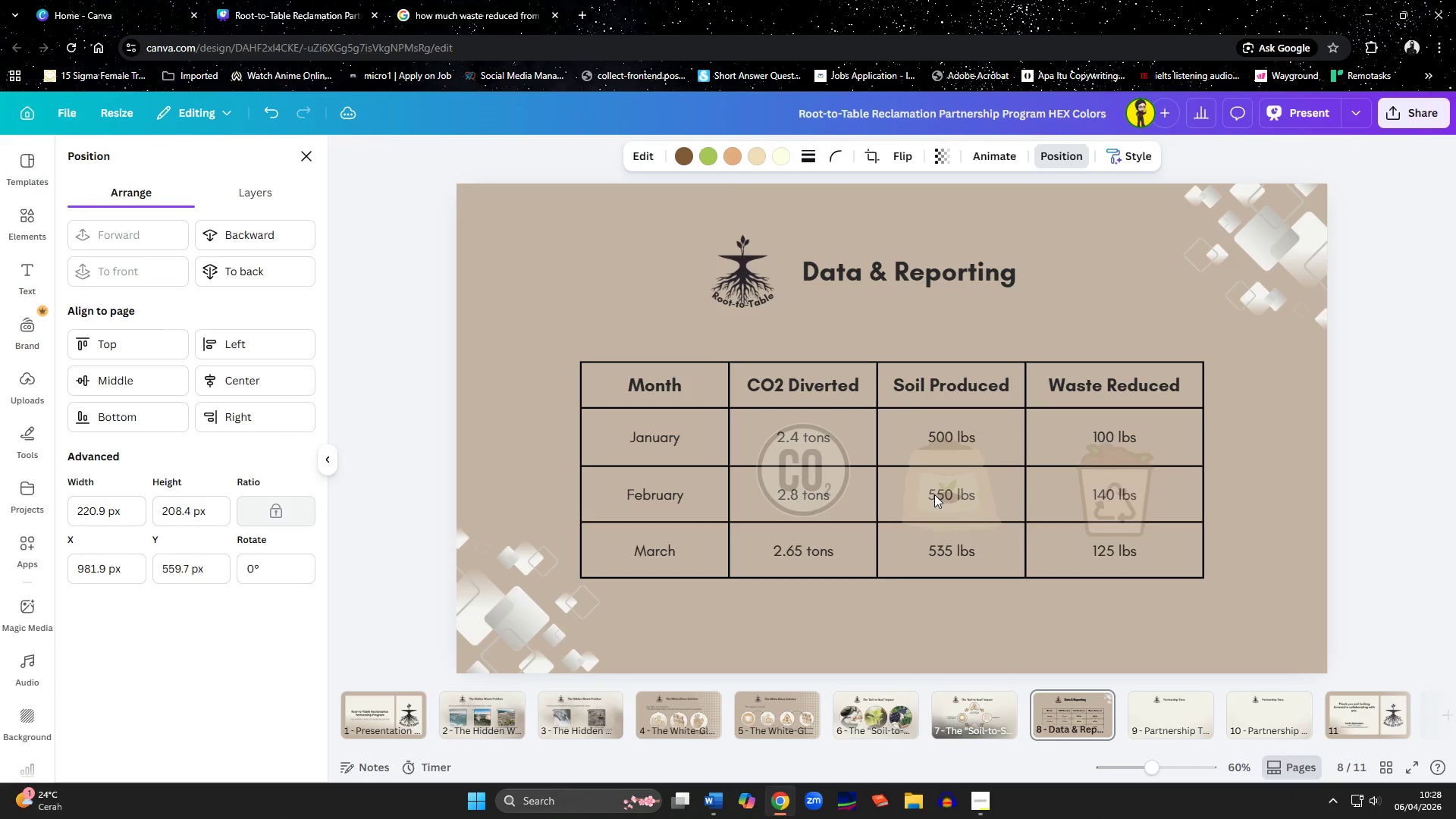 
key(ArrowDown)
 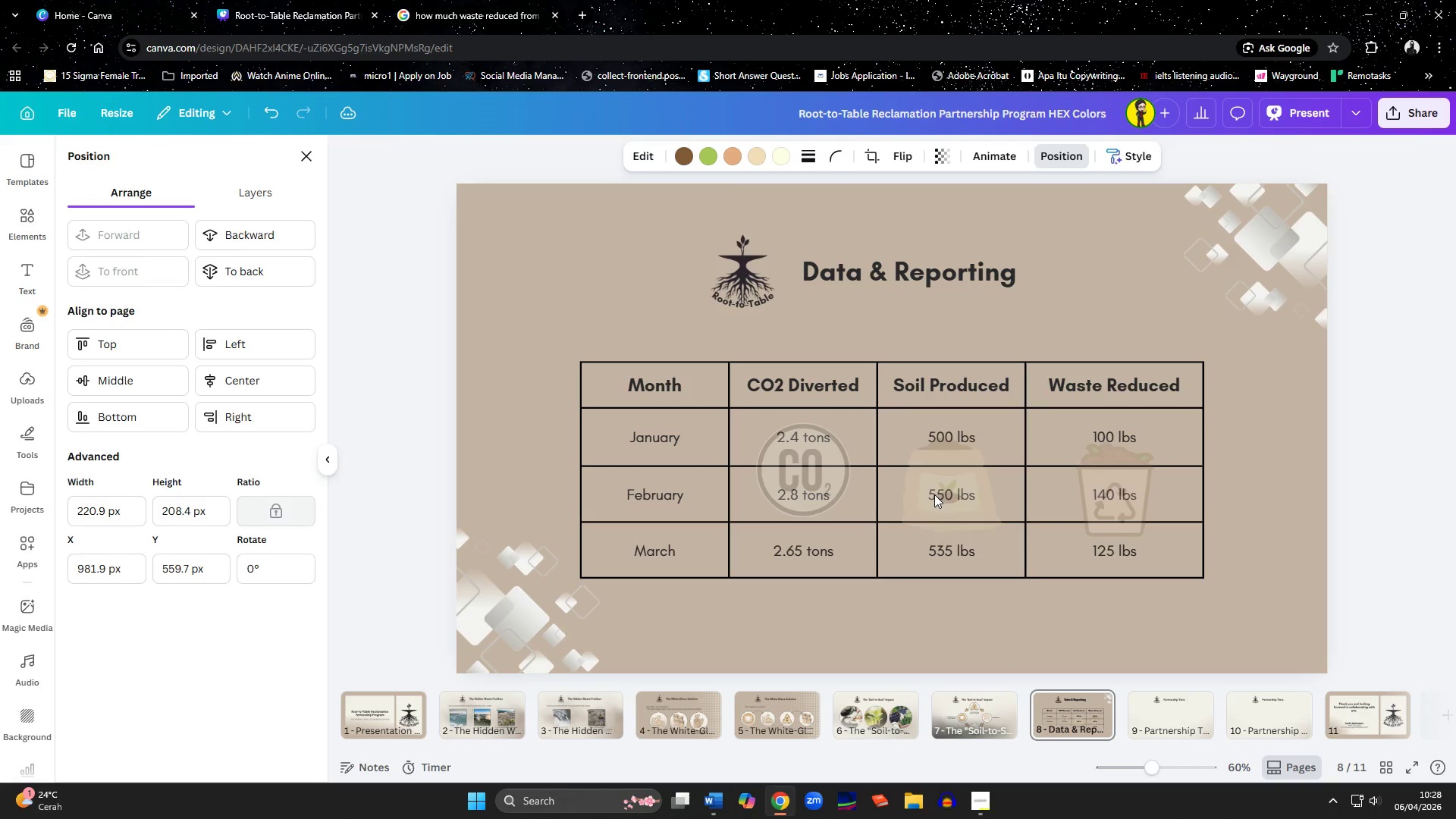 
key(ArrowDown)
 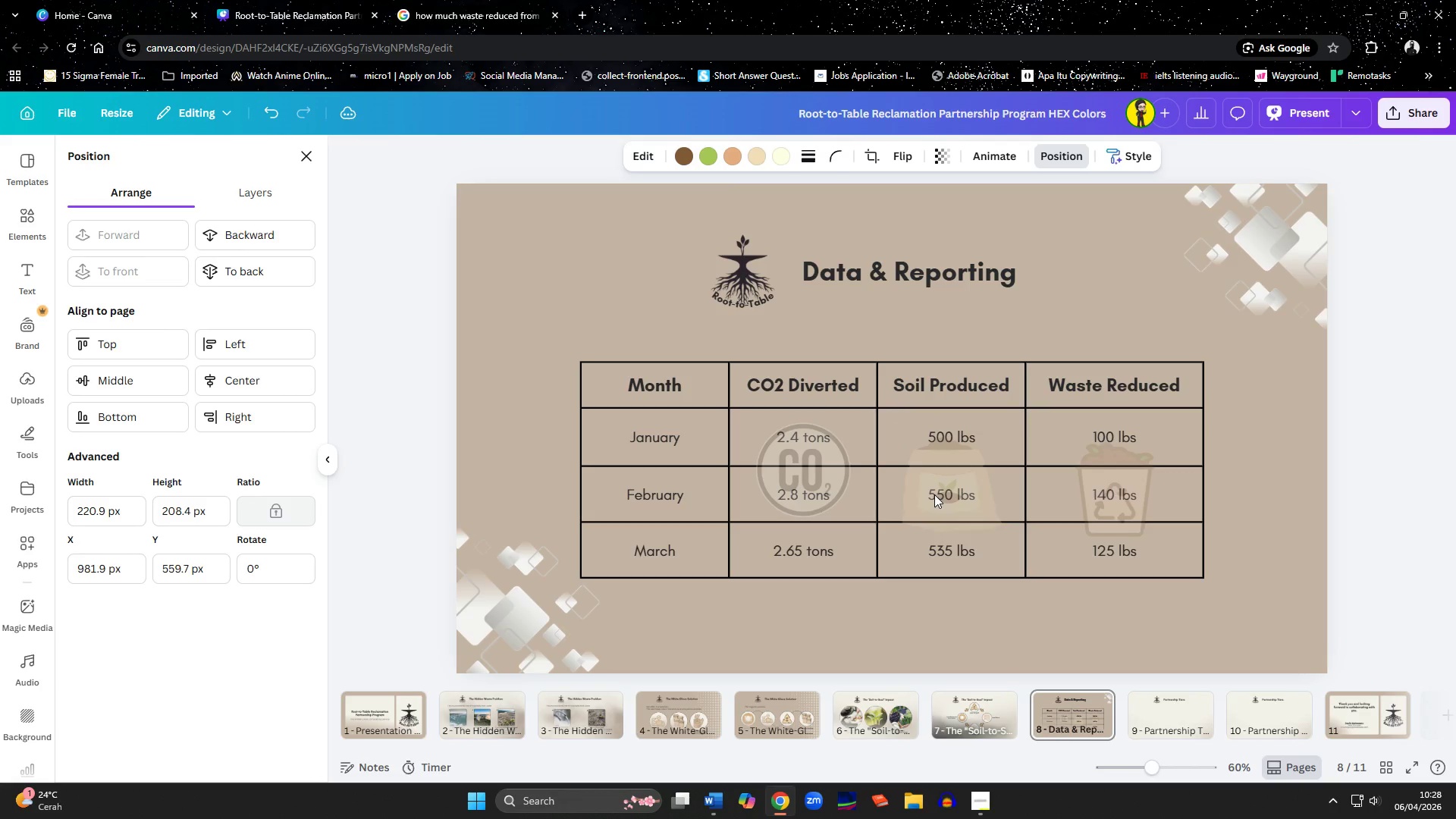 
key(ArrowDown)
 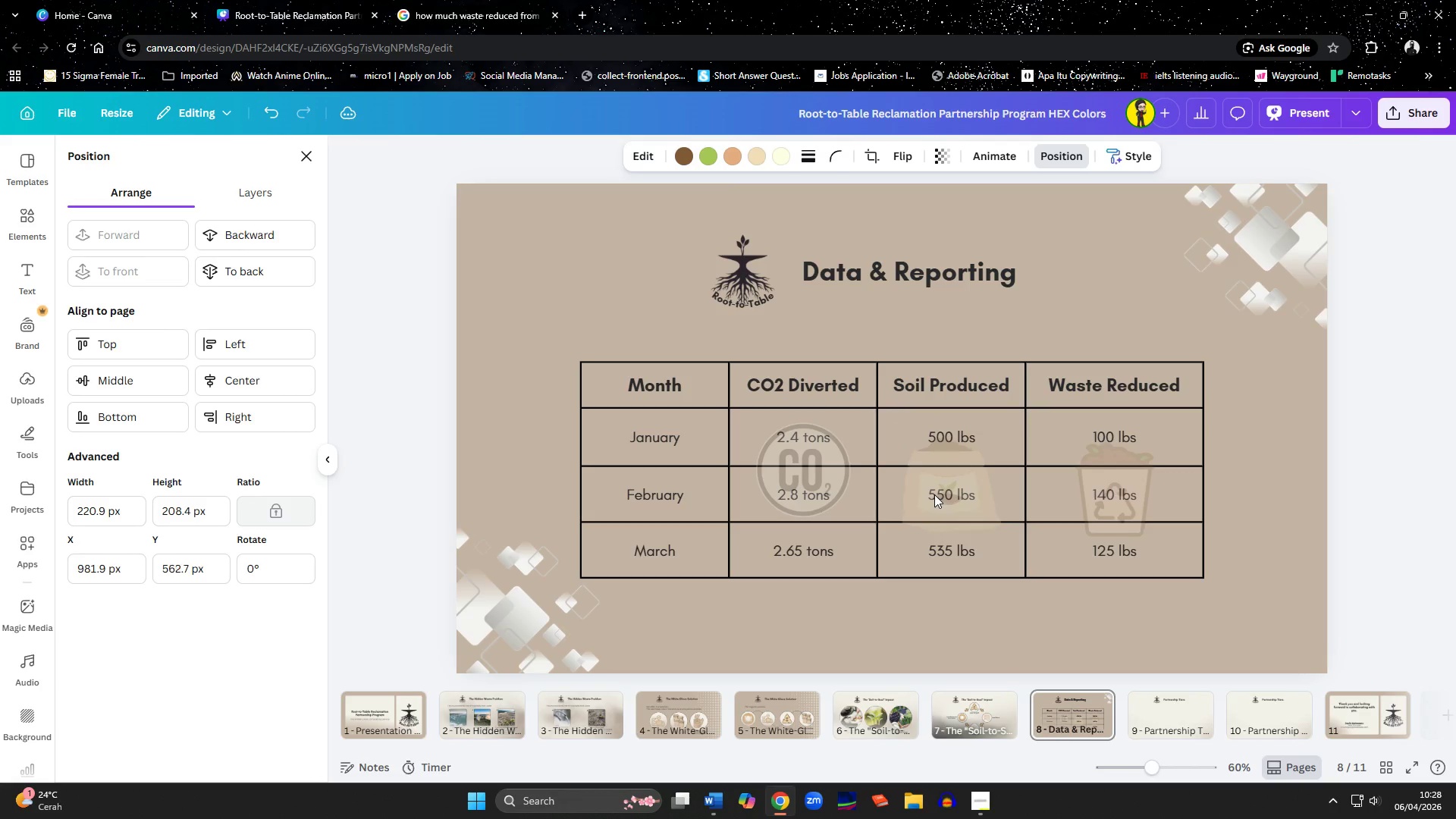 
key(ArrowDown)
 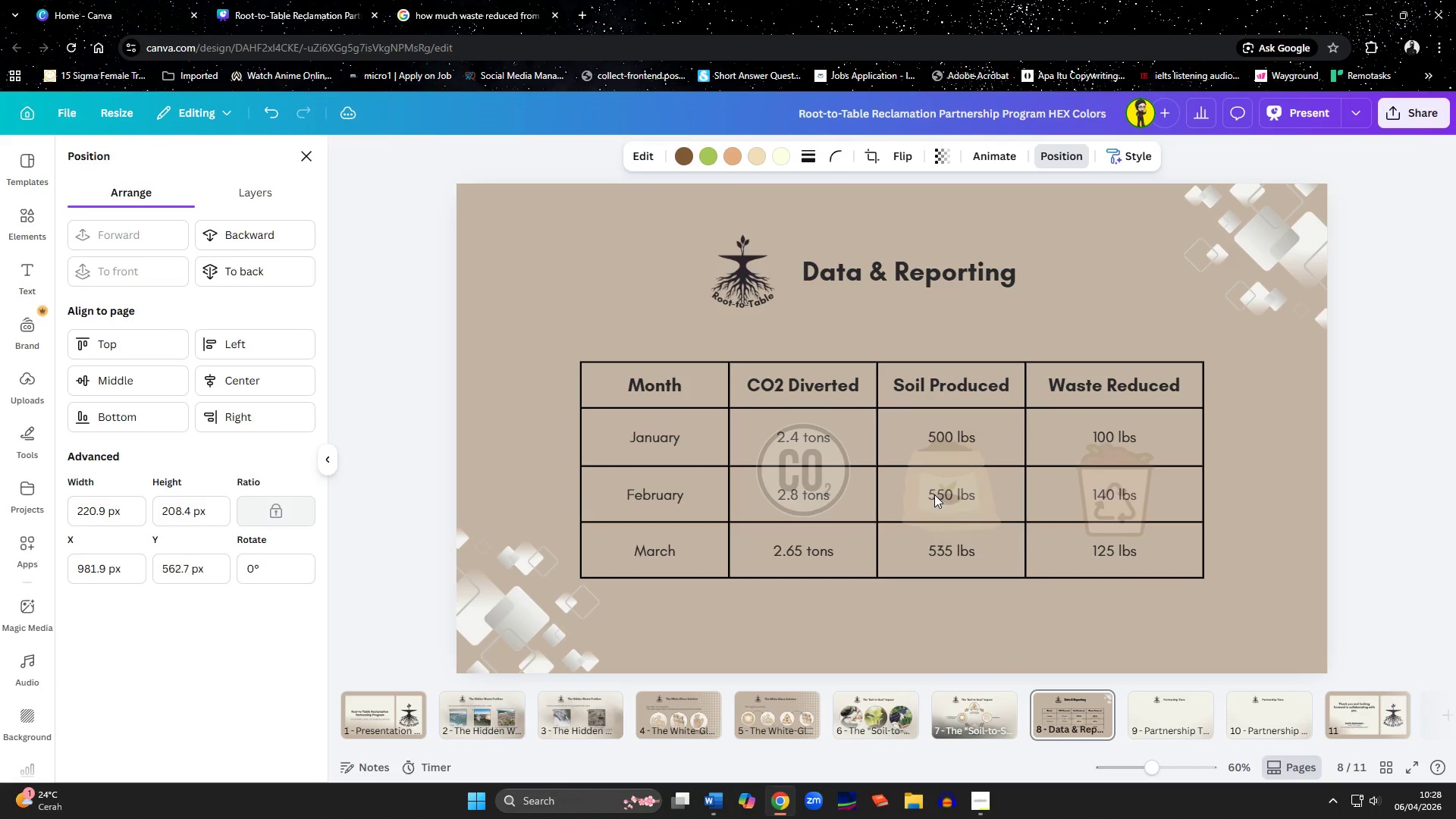 
key(ArrowDown)
 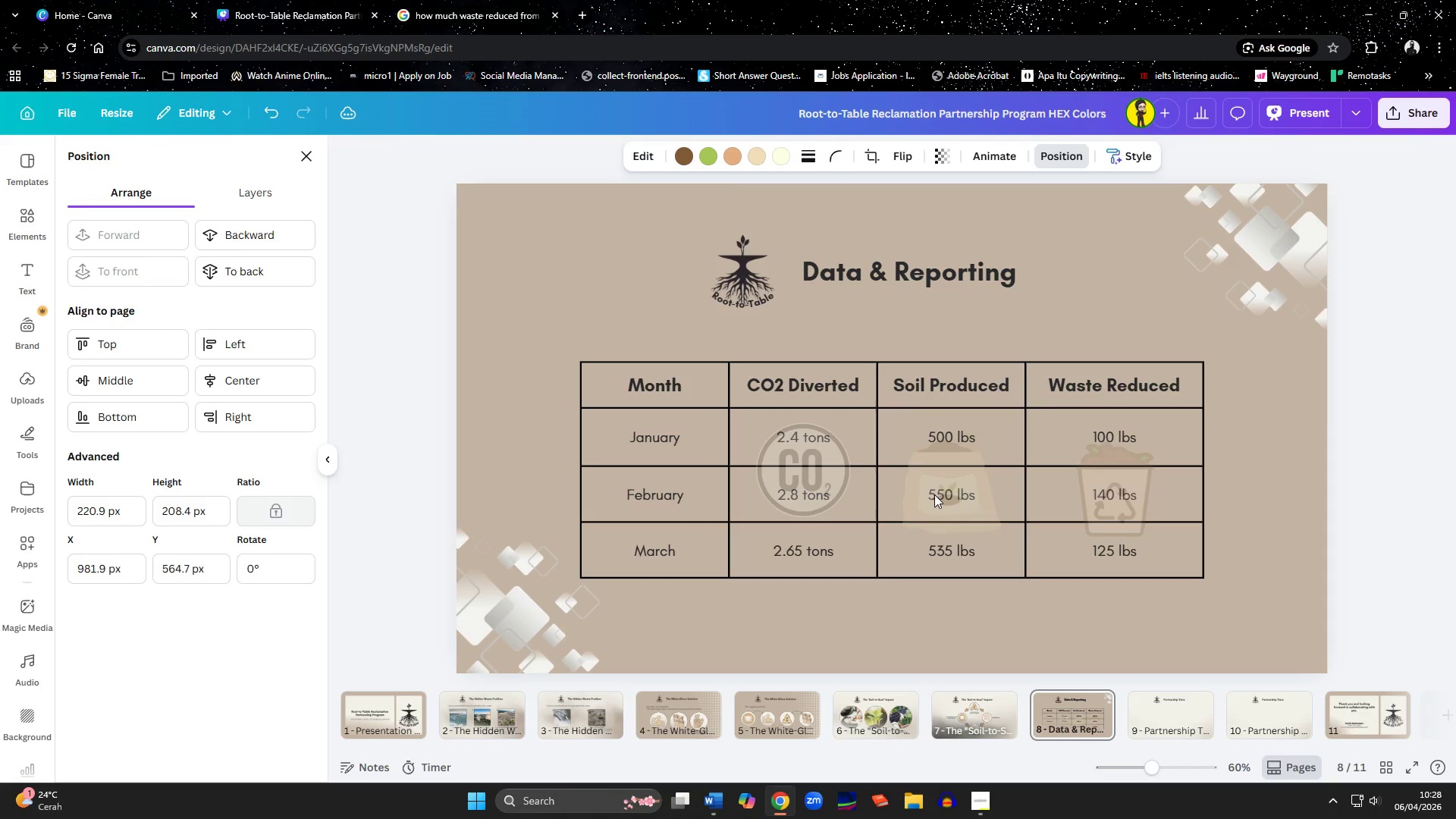 
key(ArrowDown)
 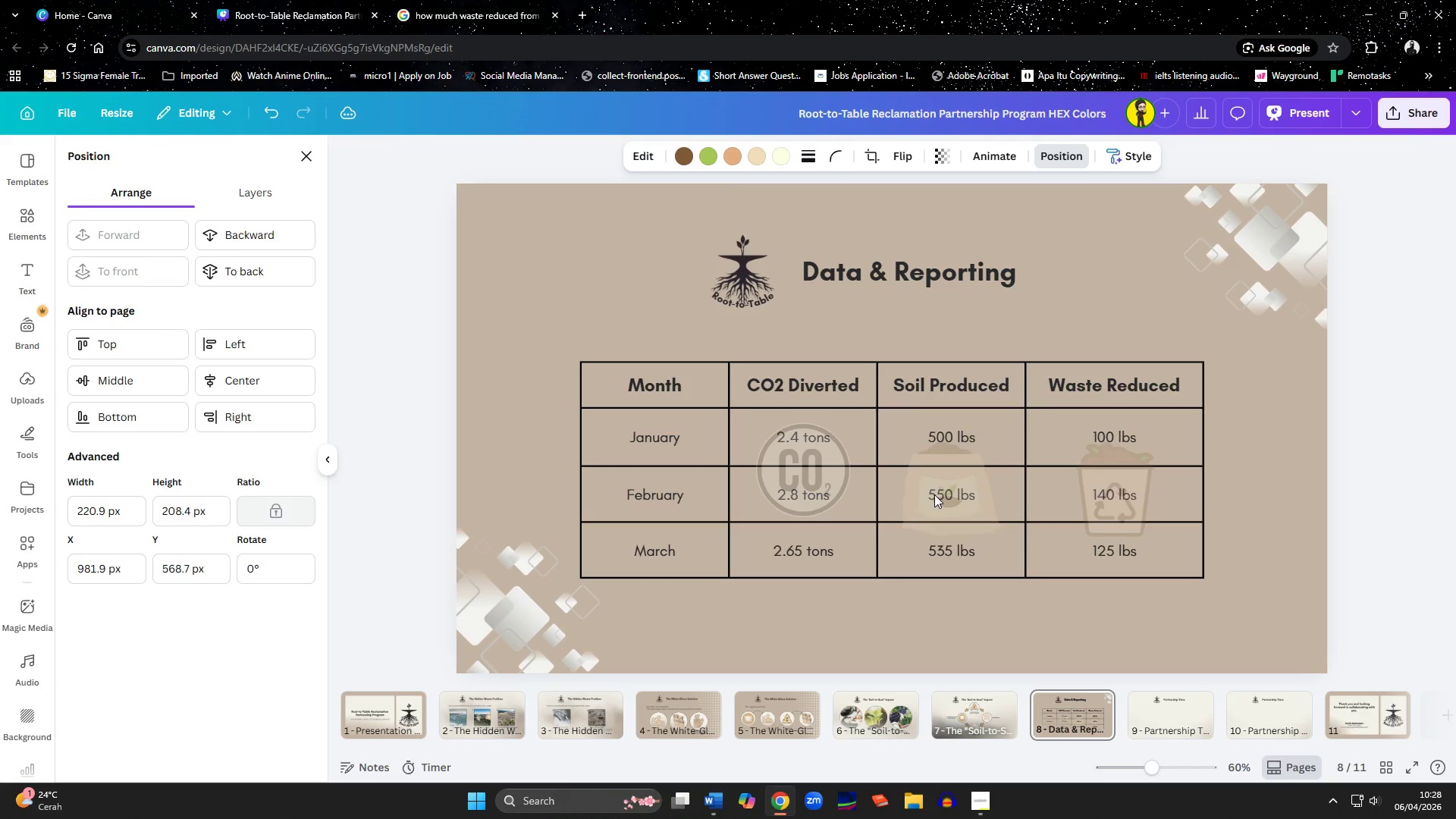 
key(ArrowDown)
 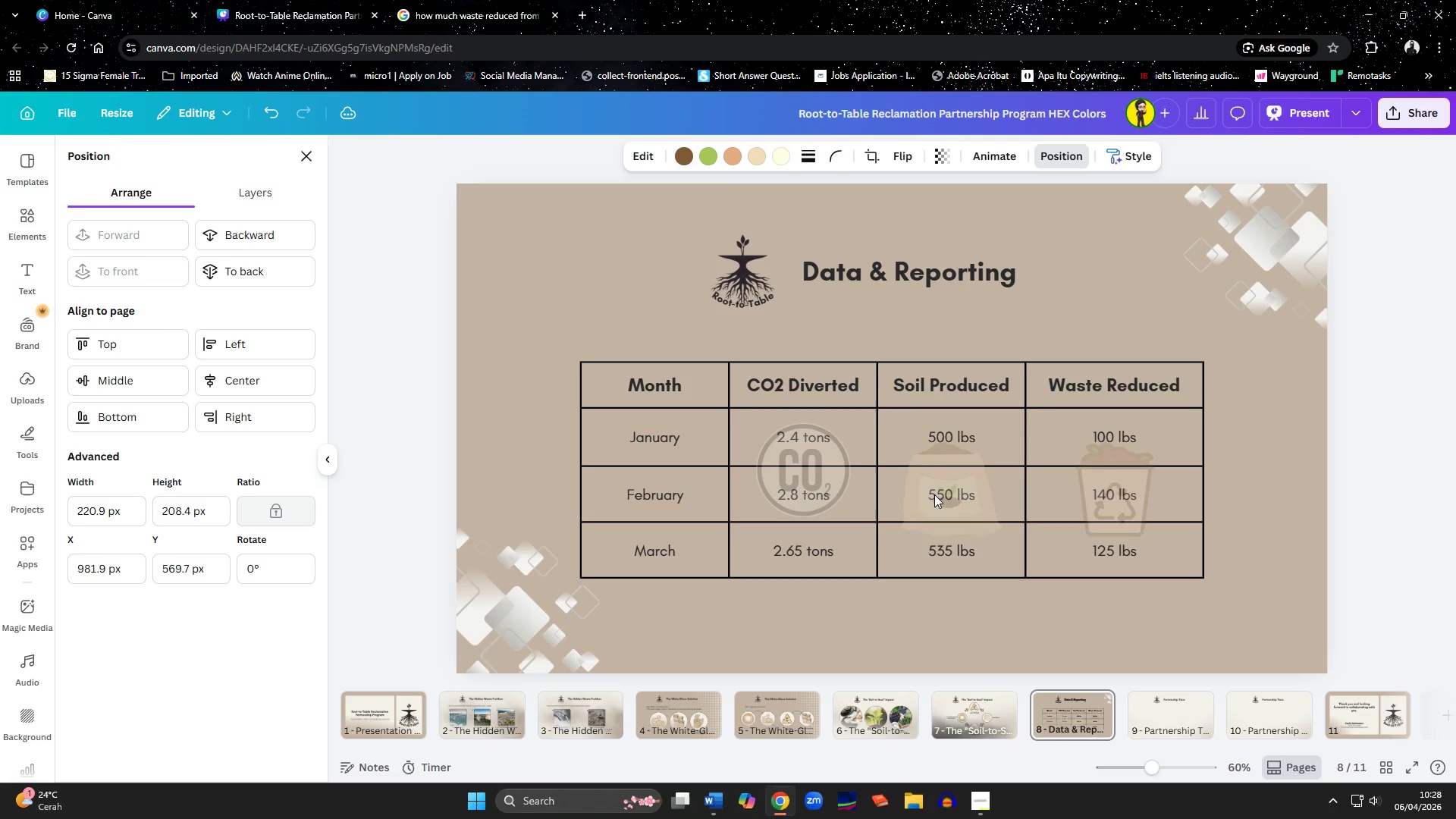 
key(ArrowDown)
 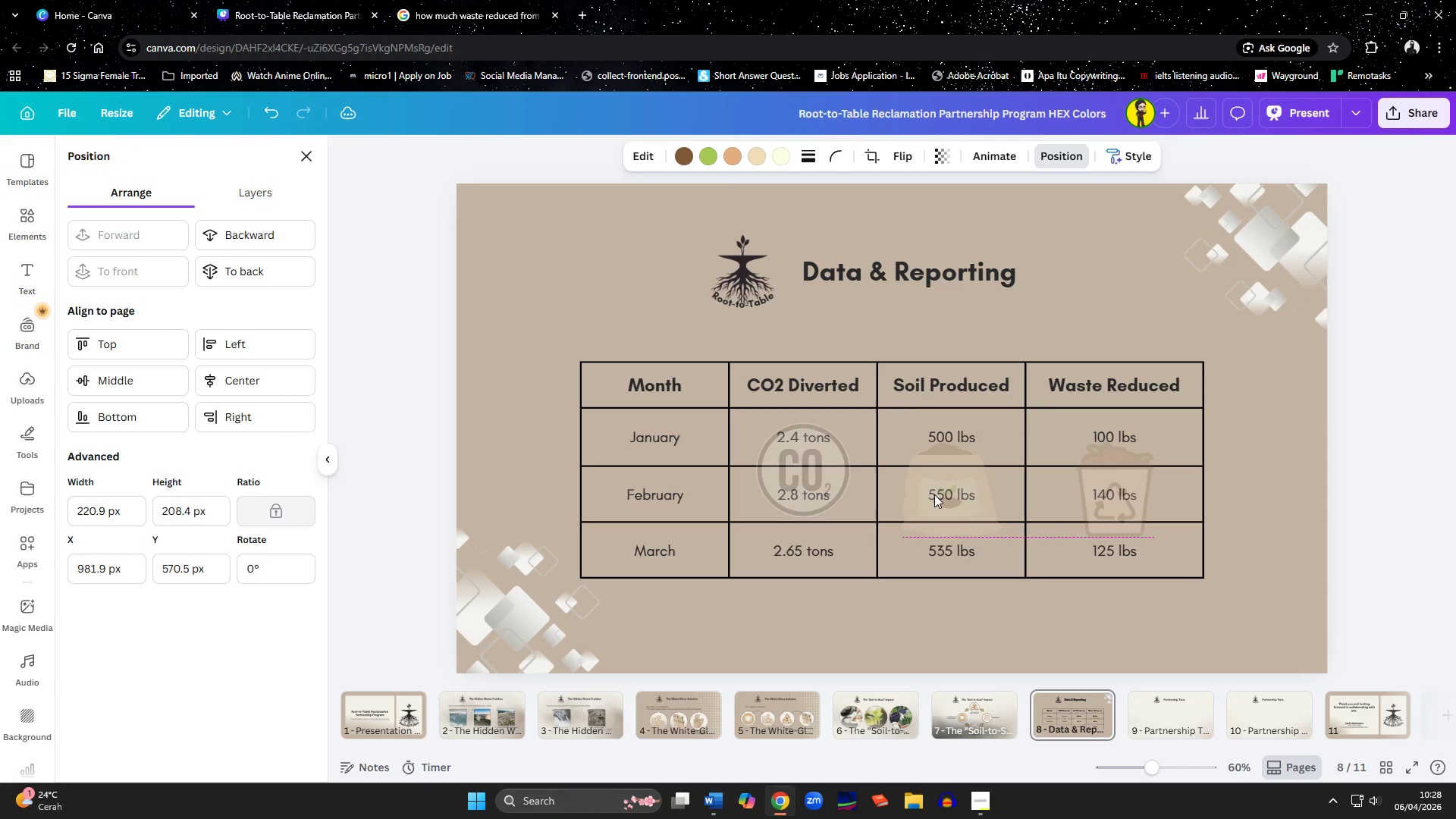 
key(ArrowDown)
 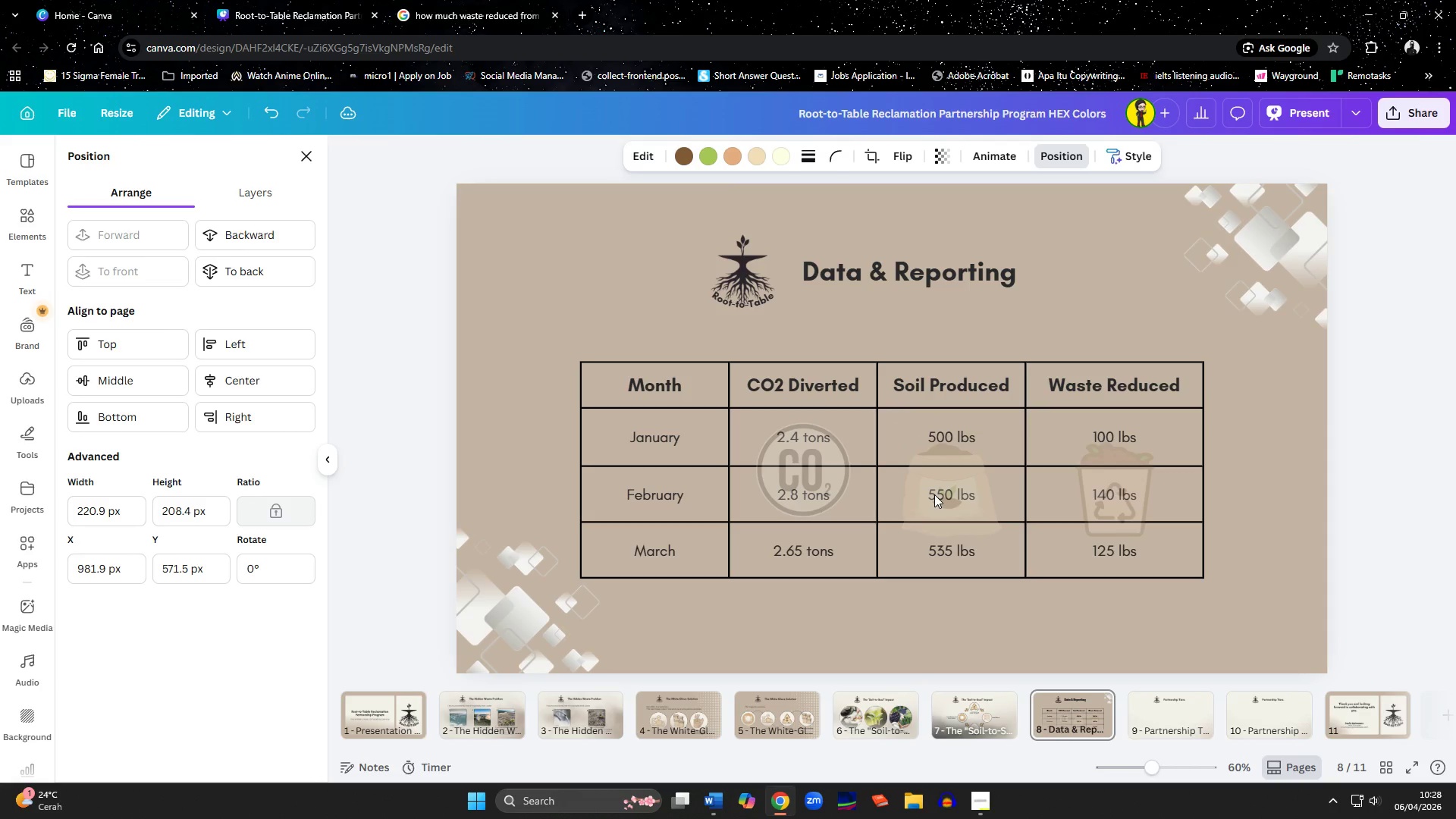 
key(ArrowUp)
 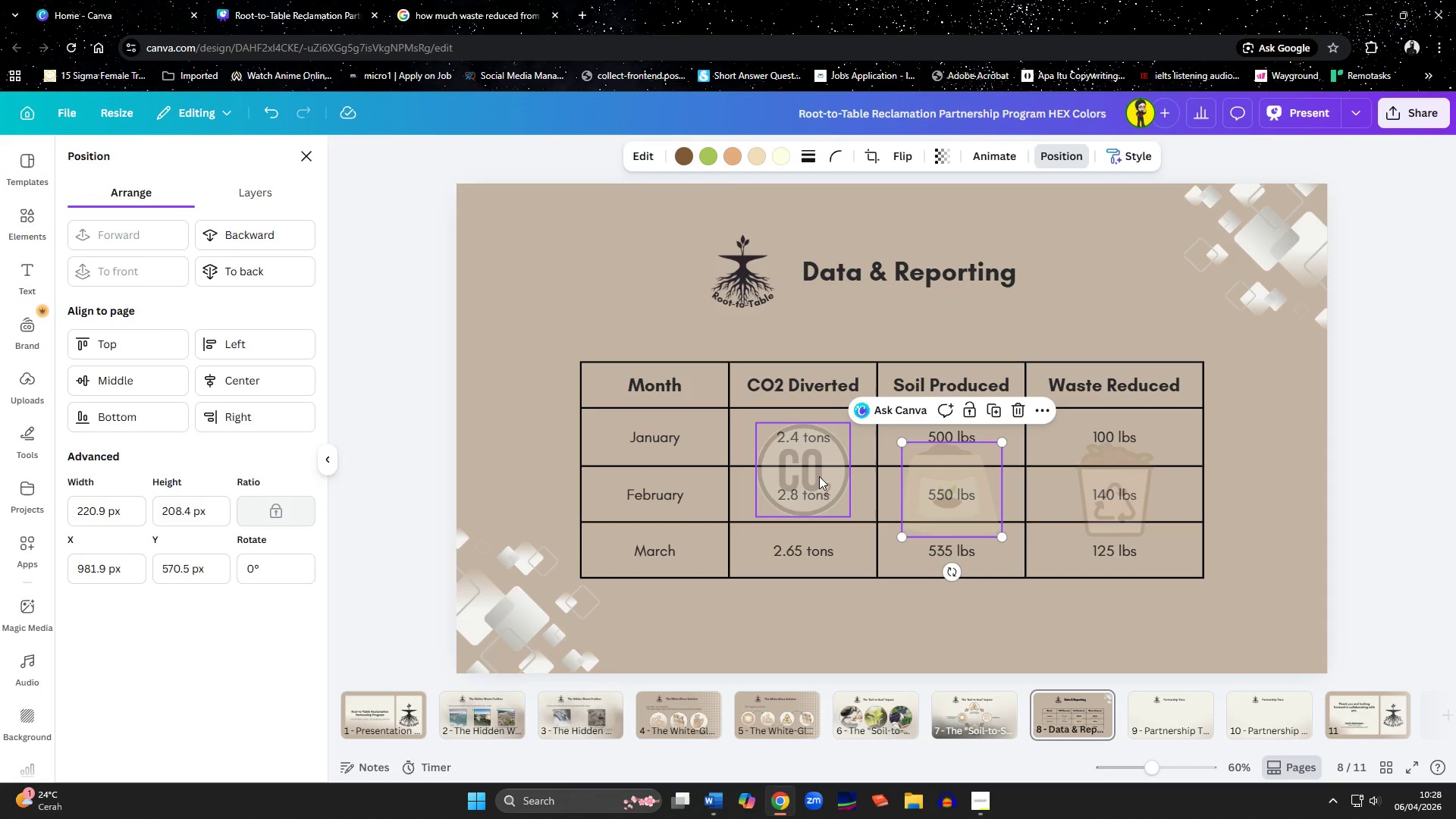 
left_click([824, 475])
 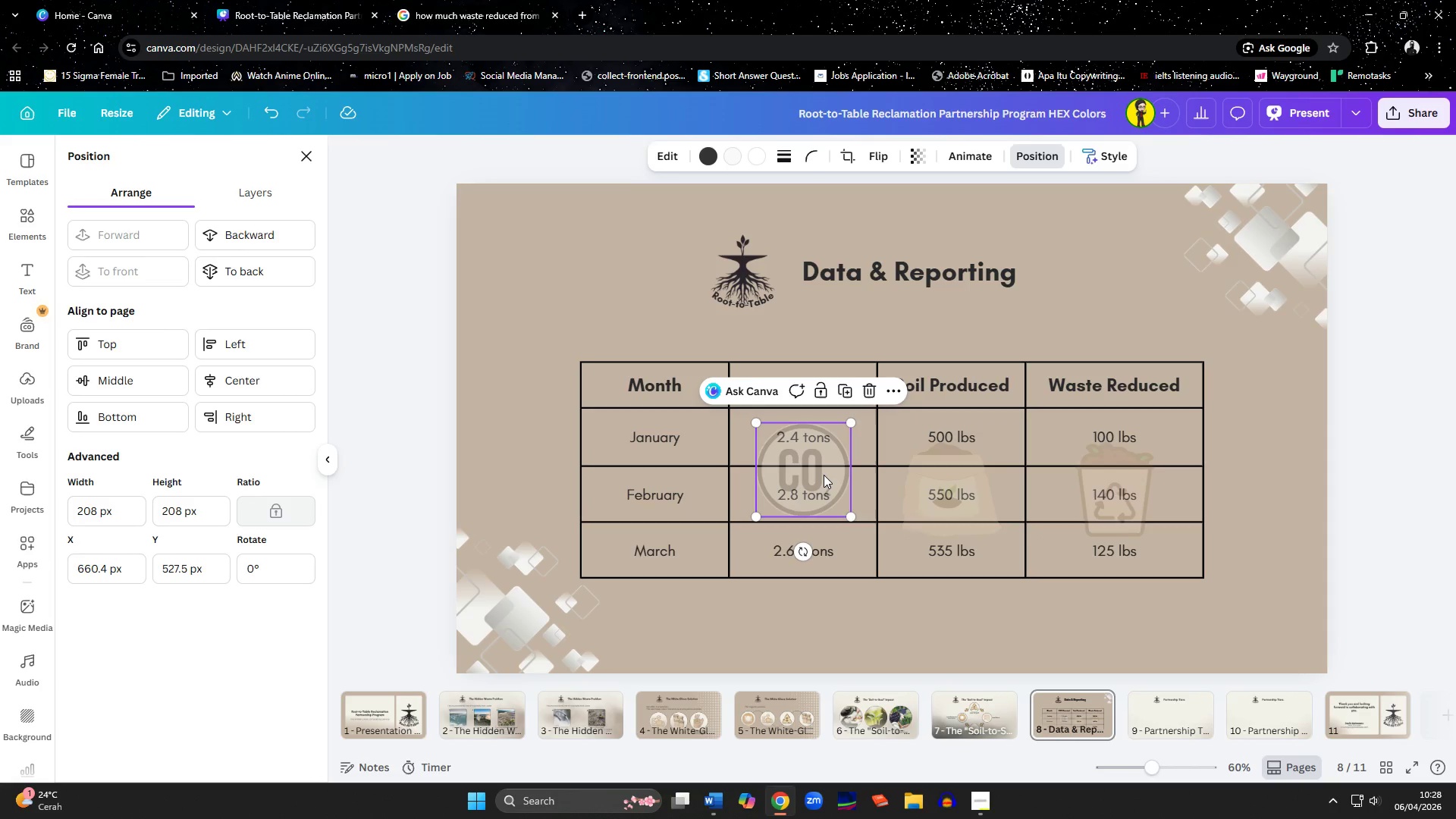 
hold_key(key=ArrowDown, duration=1.5)
 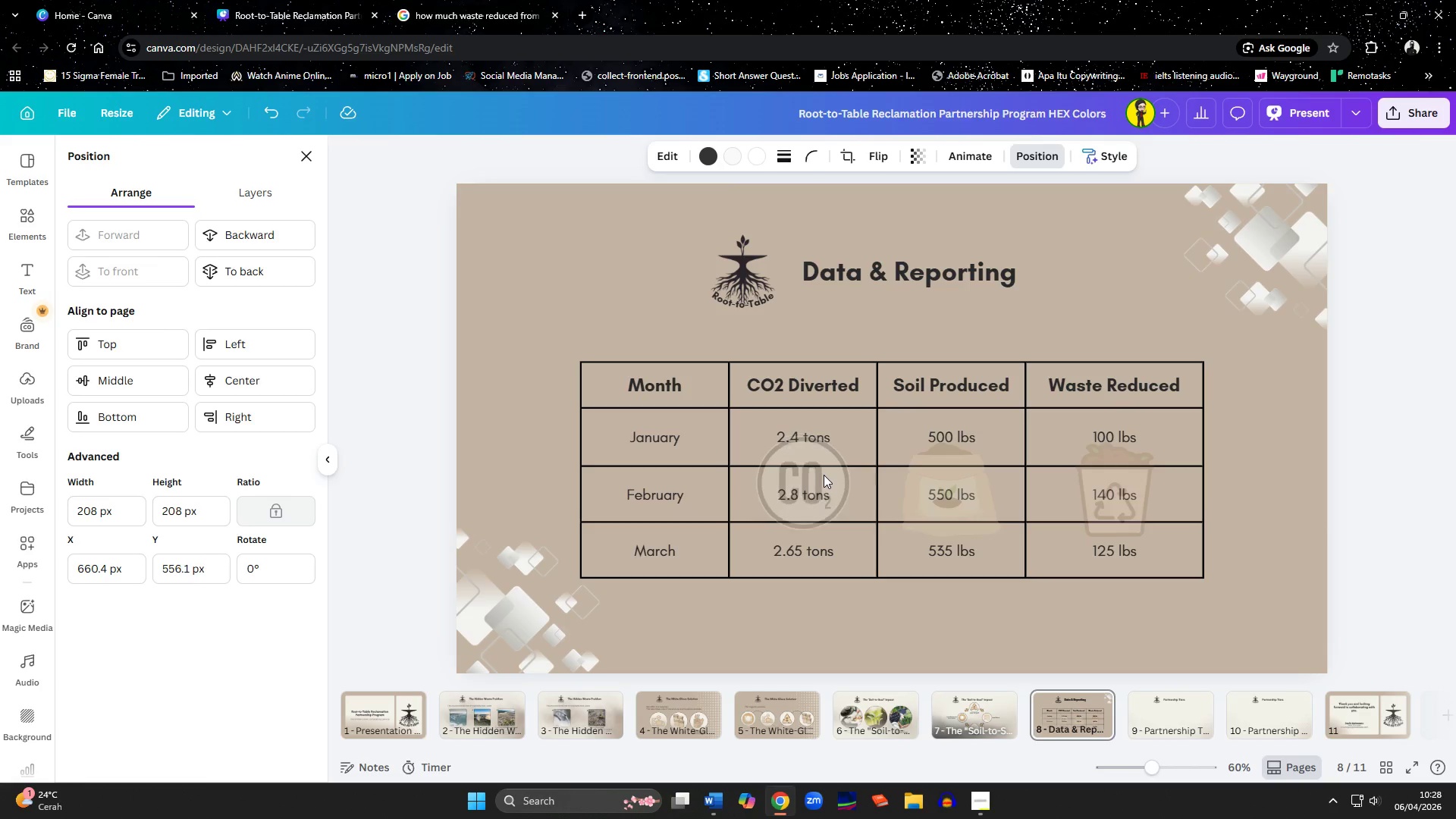 
key(ArrowDown)
 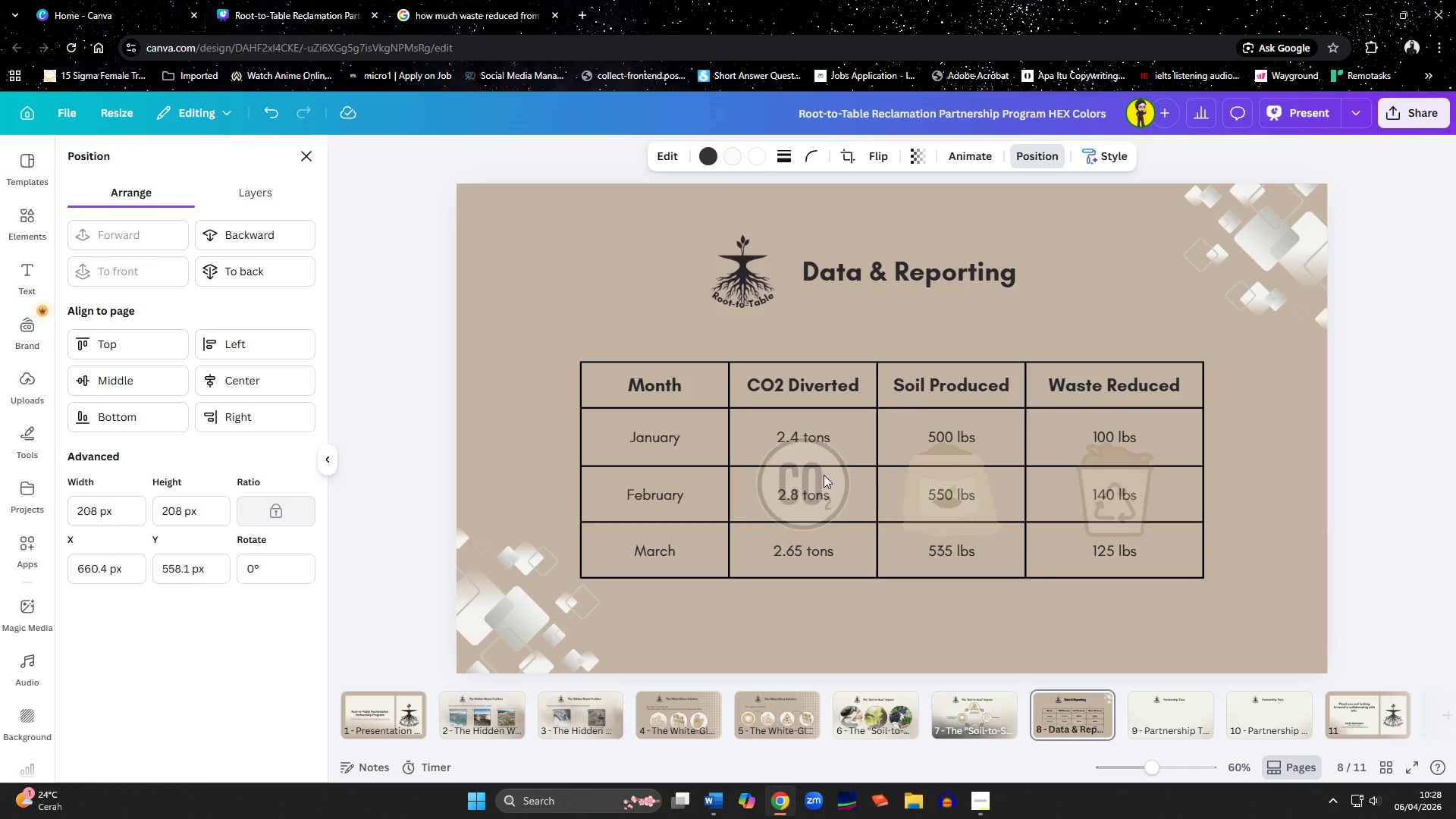 
key(ArrowDown)
 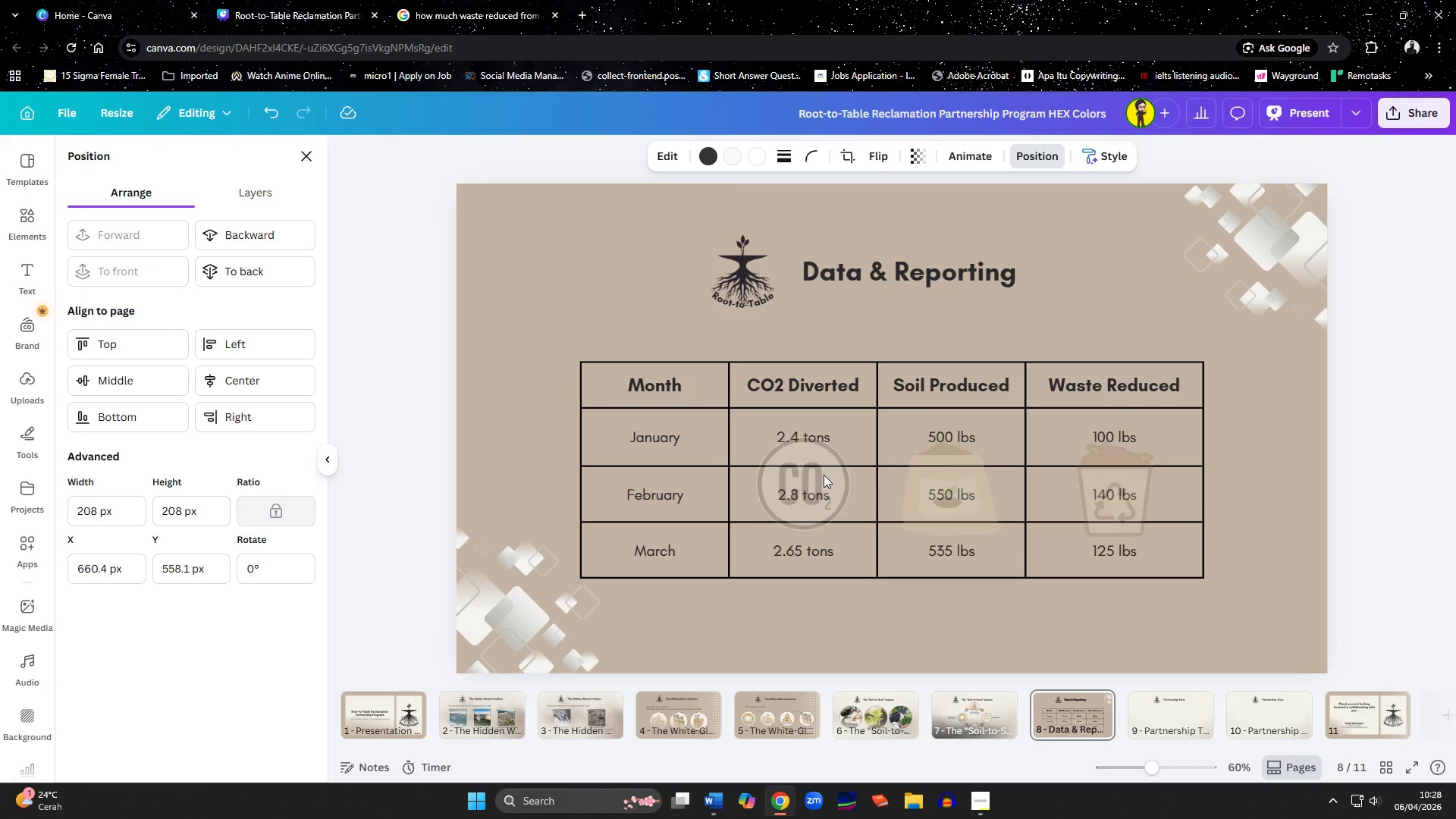 
key(ArrowDown)
 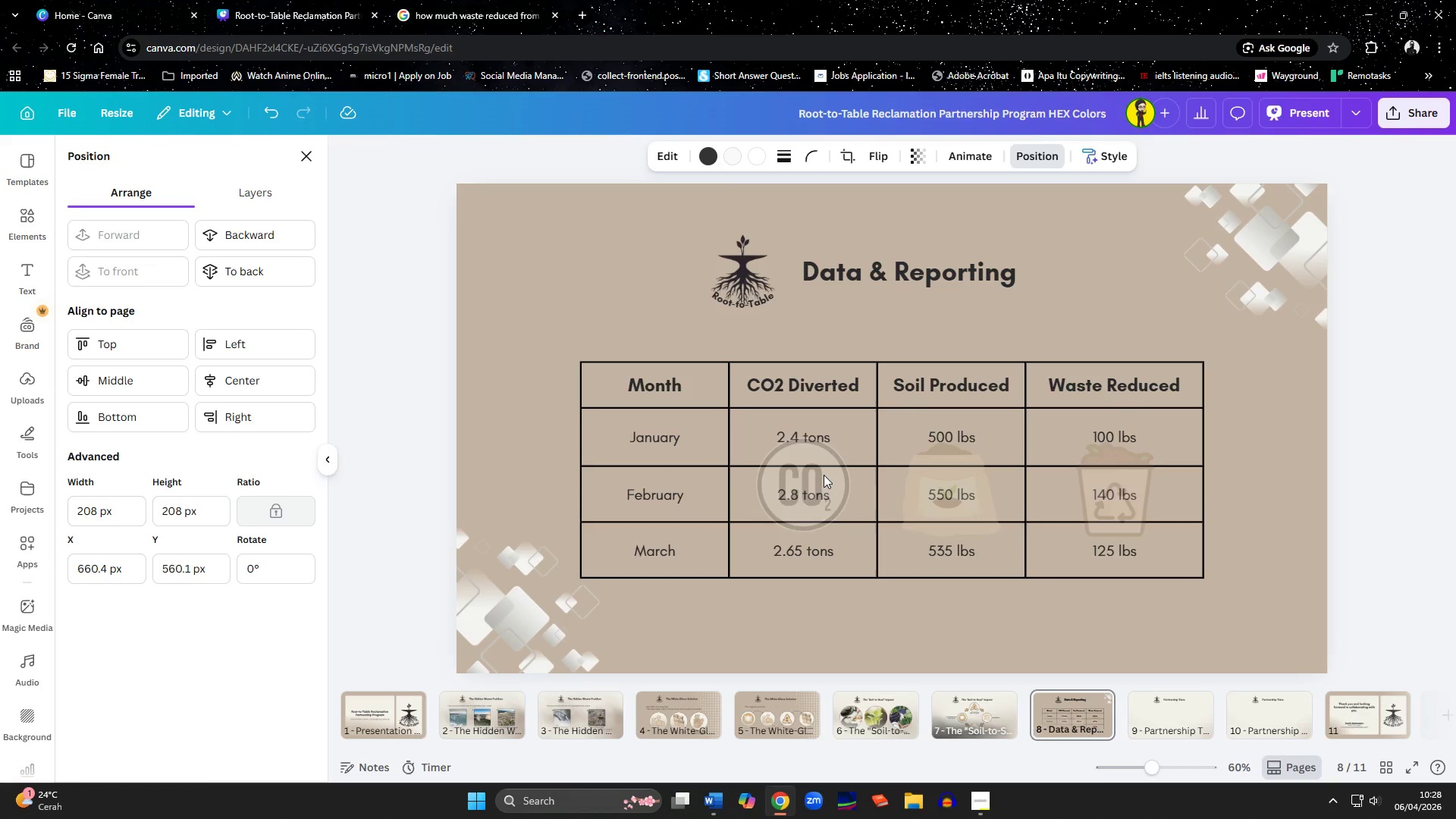 
key(ArrowDown)
 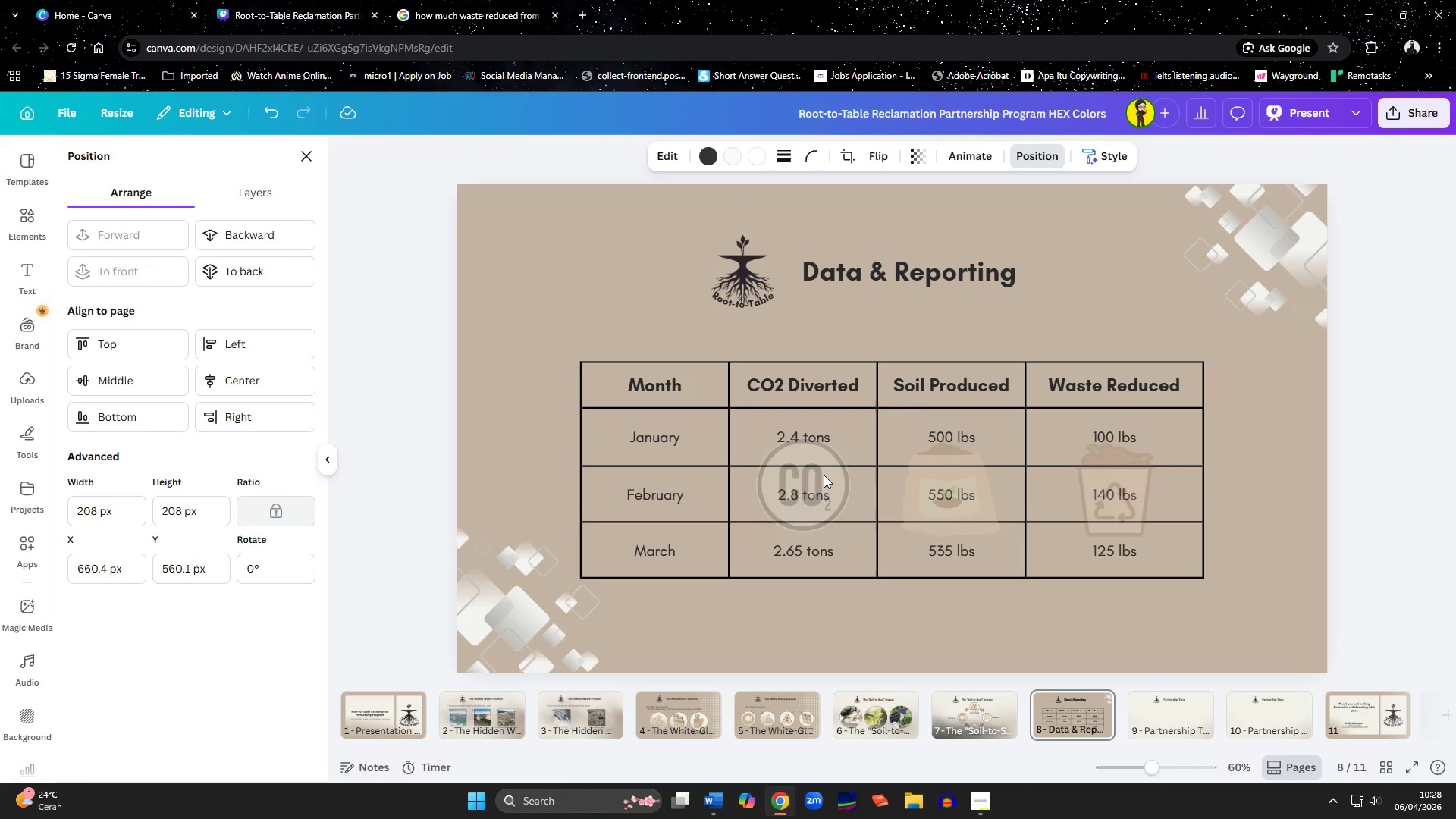 
key(ArrowDown)
 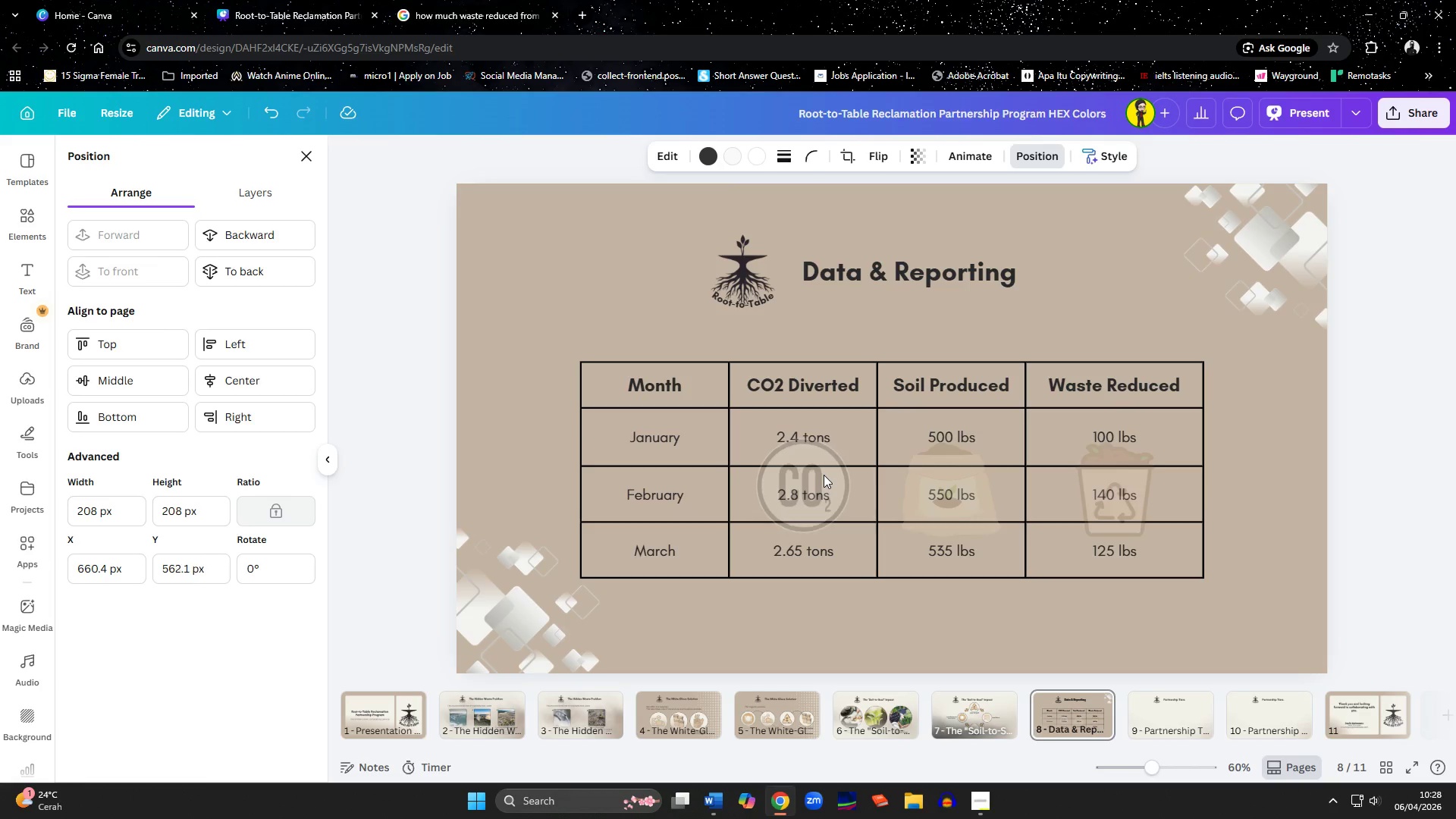 
key(ArrowDown)
 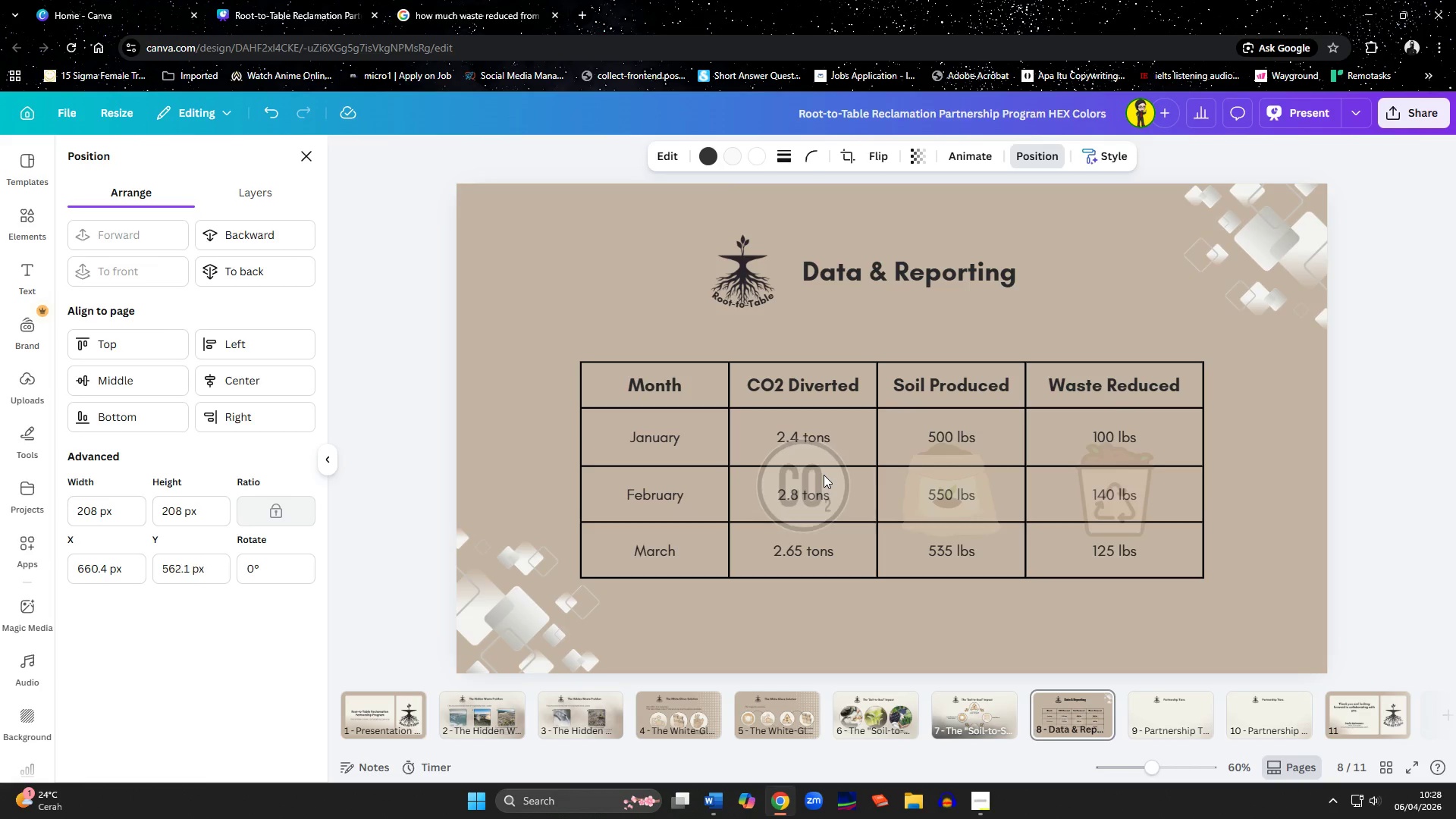 
key(ArrowDown)
 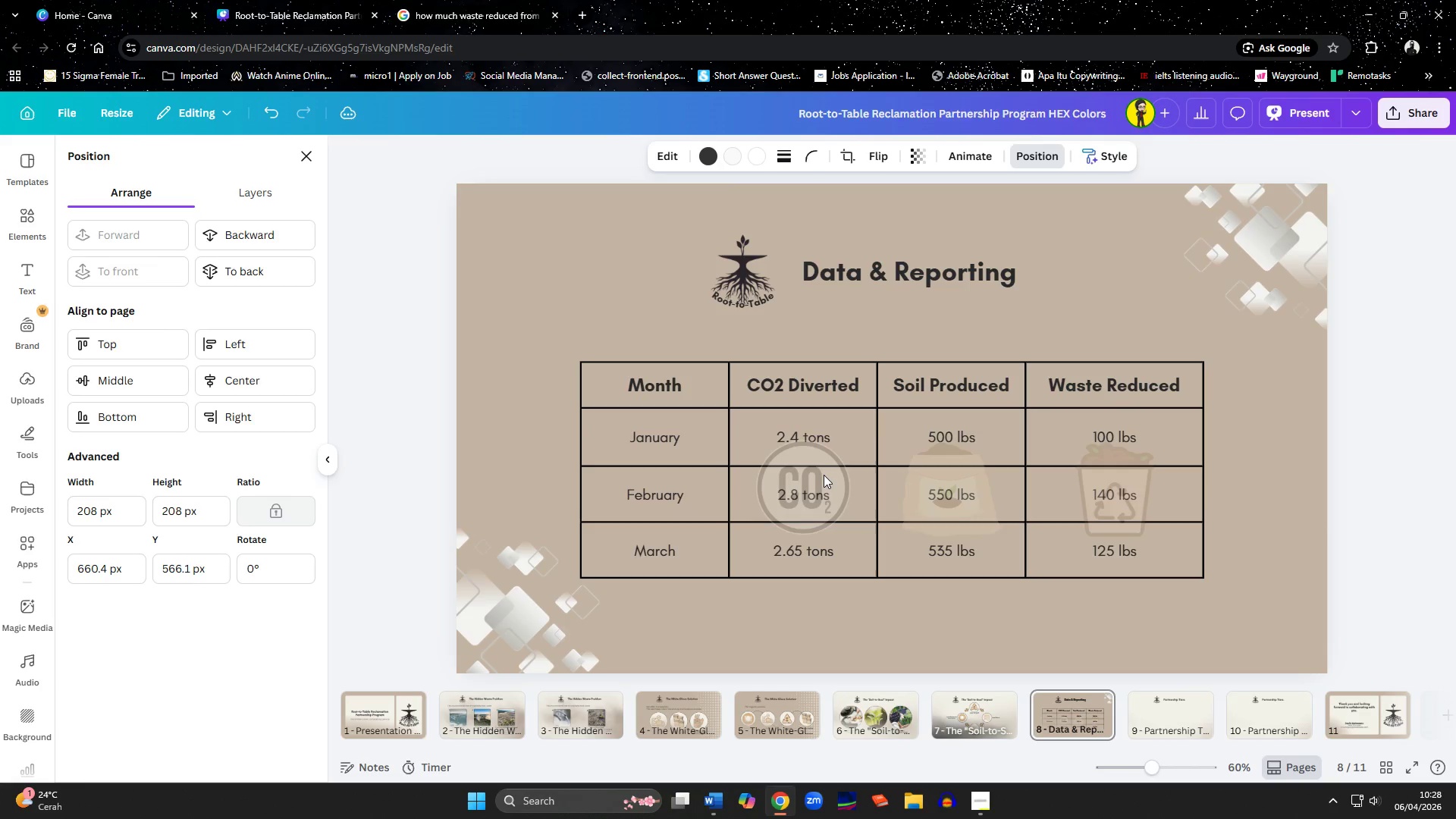 
key(ArrowDown)
 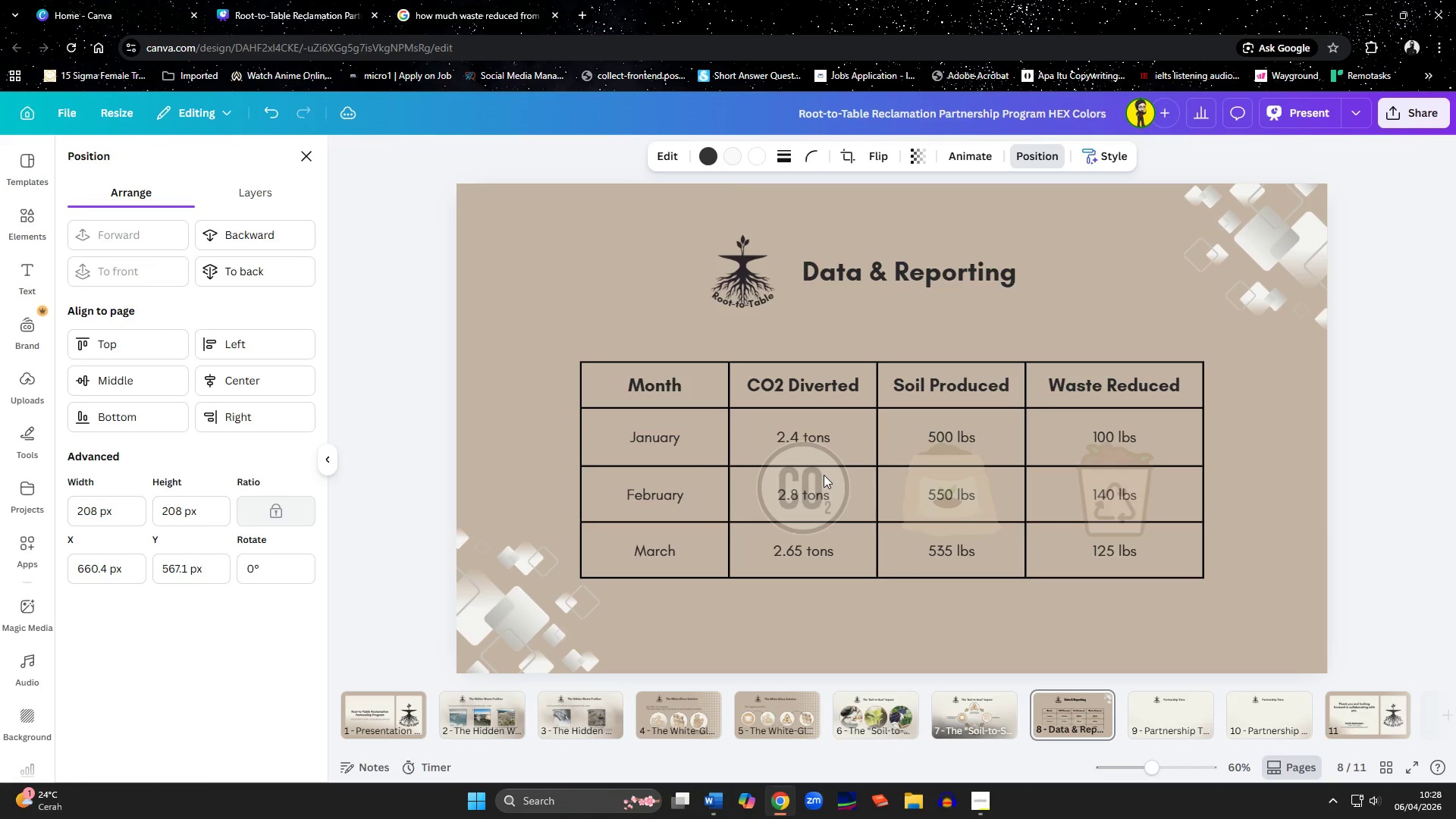 
key(ArrowDown)
 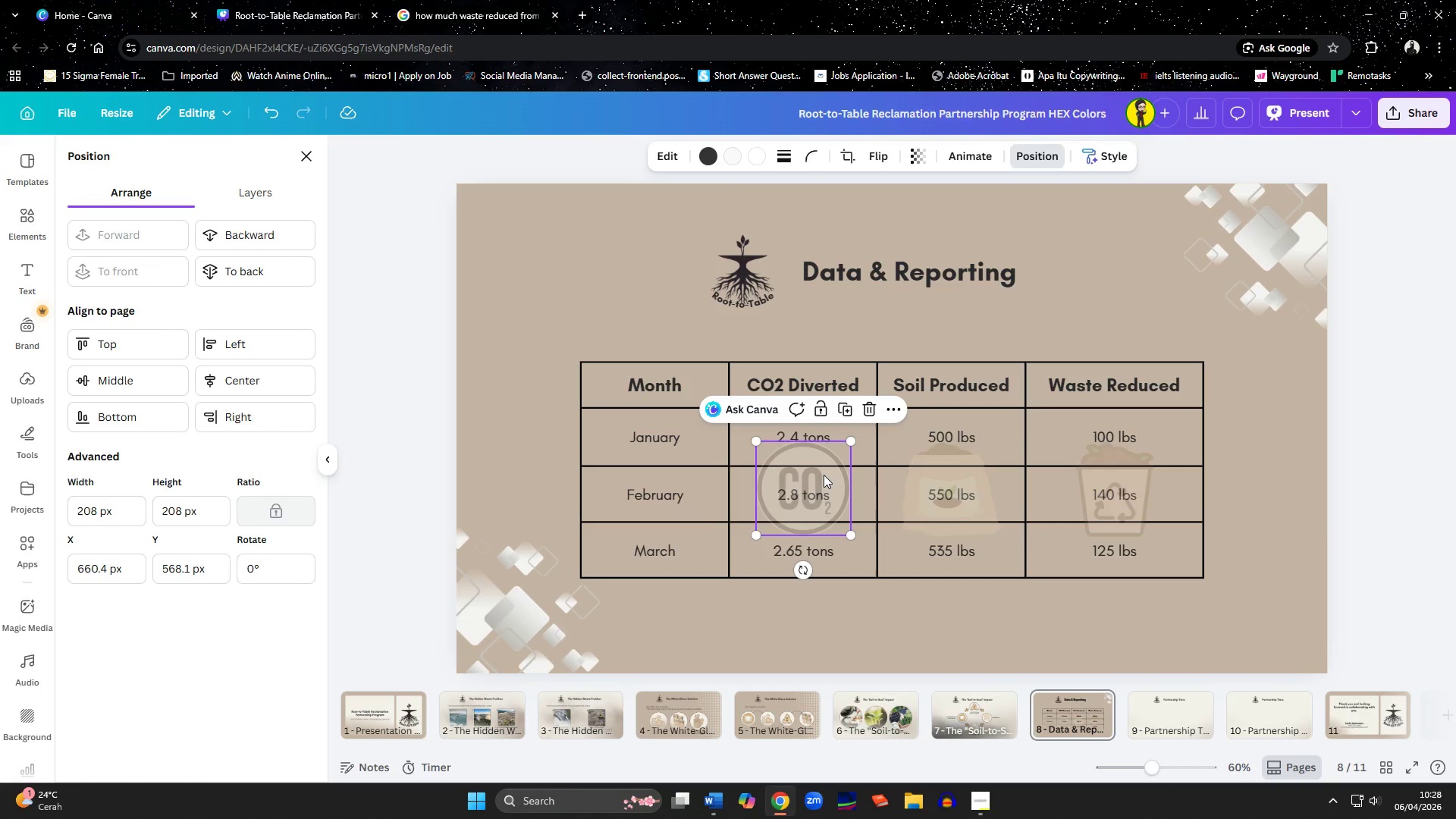 
hold_key(key=ShiftLeft, duration=1.52)
left_click([985, 497])
 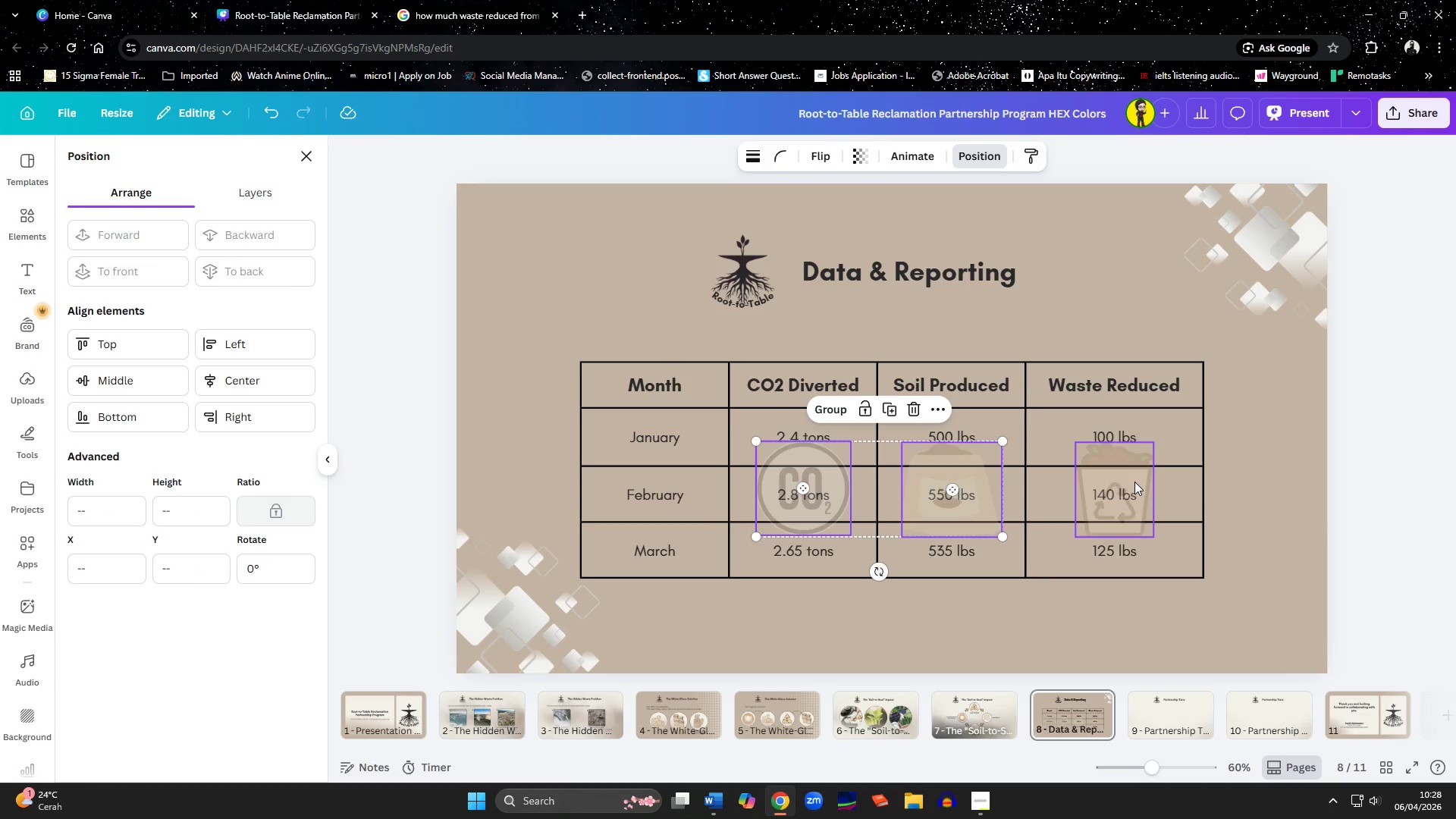 
hold_key(key=ShiftLeft, duration=0.61)
left_click([1134, 482])
 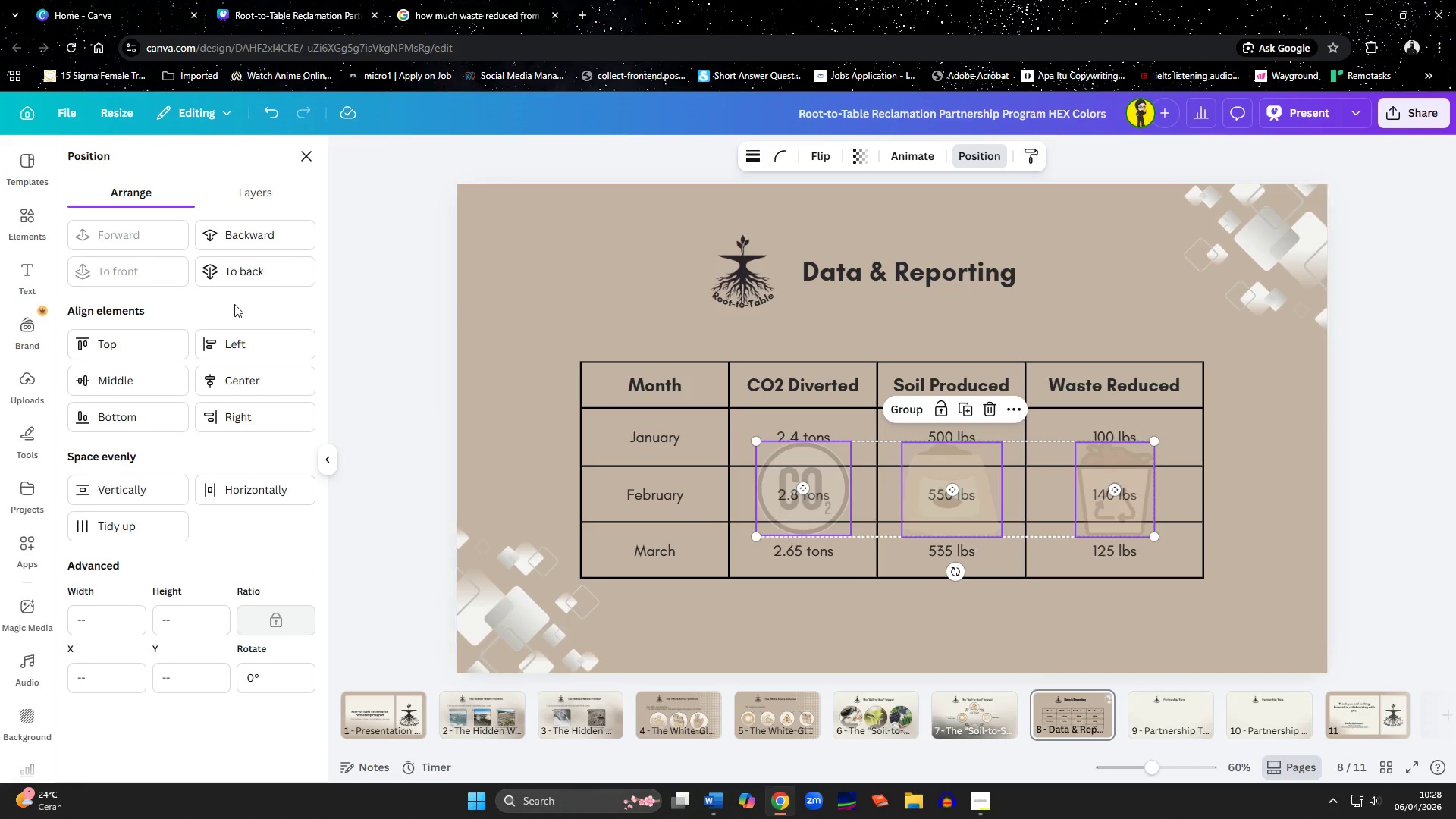 
left_click([223, 277])
 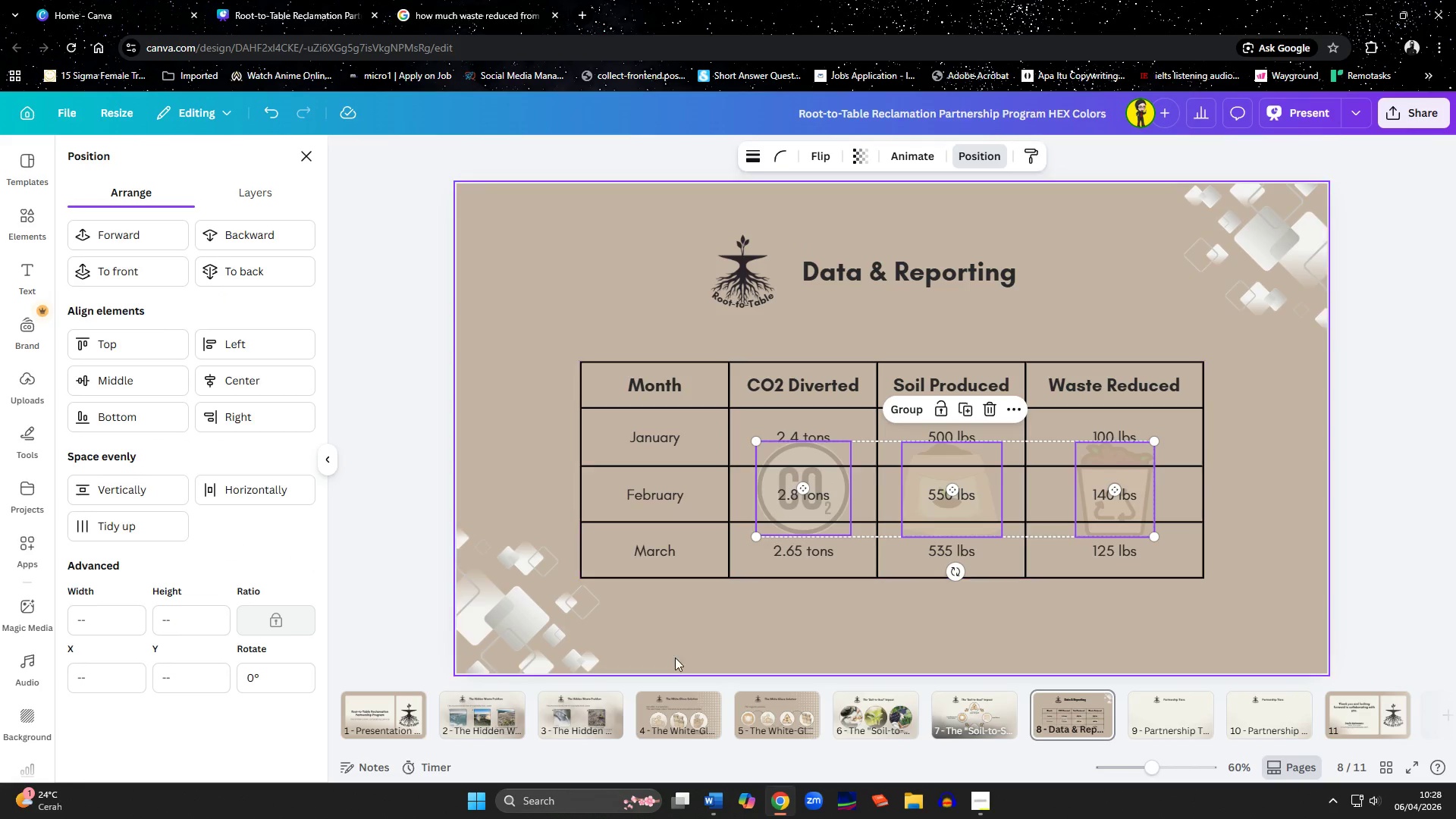 
left_click([699, 661])
 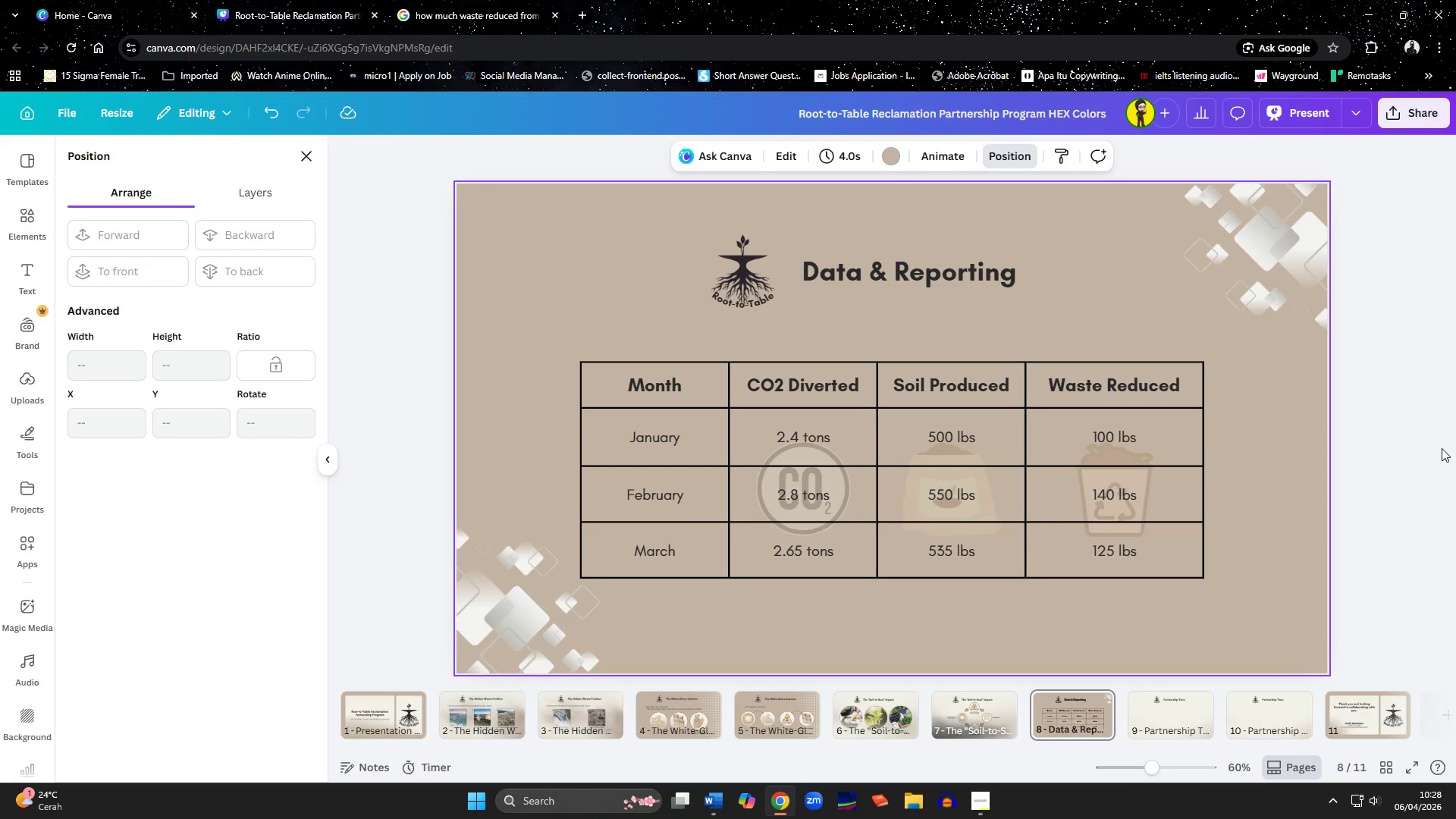 
wait(5.48)
 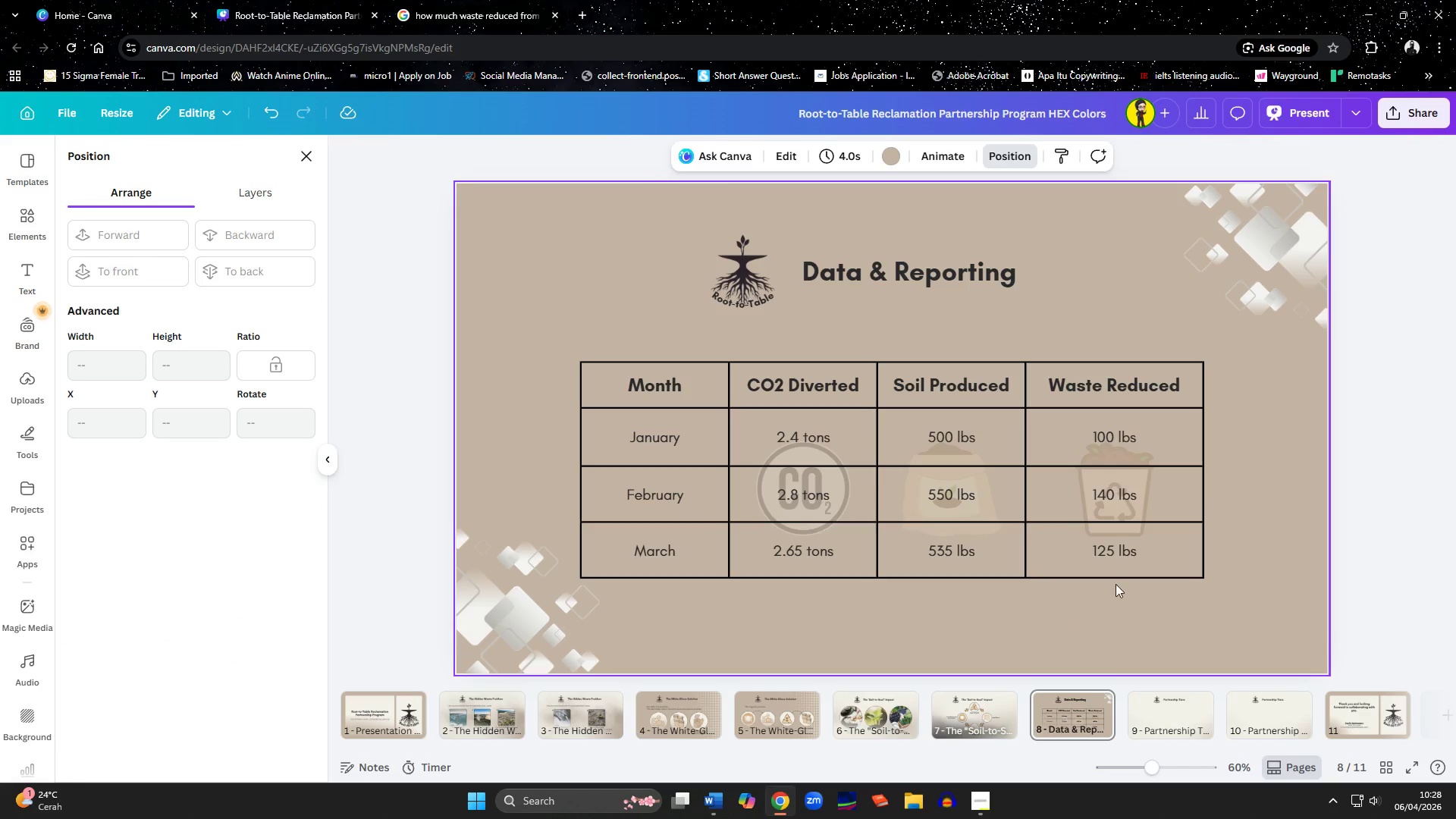 
left_click([1162, 719])
 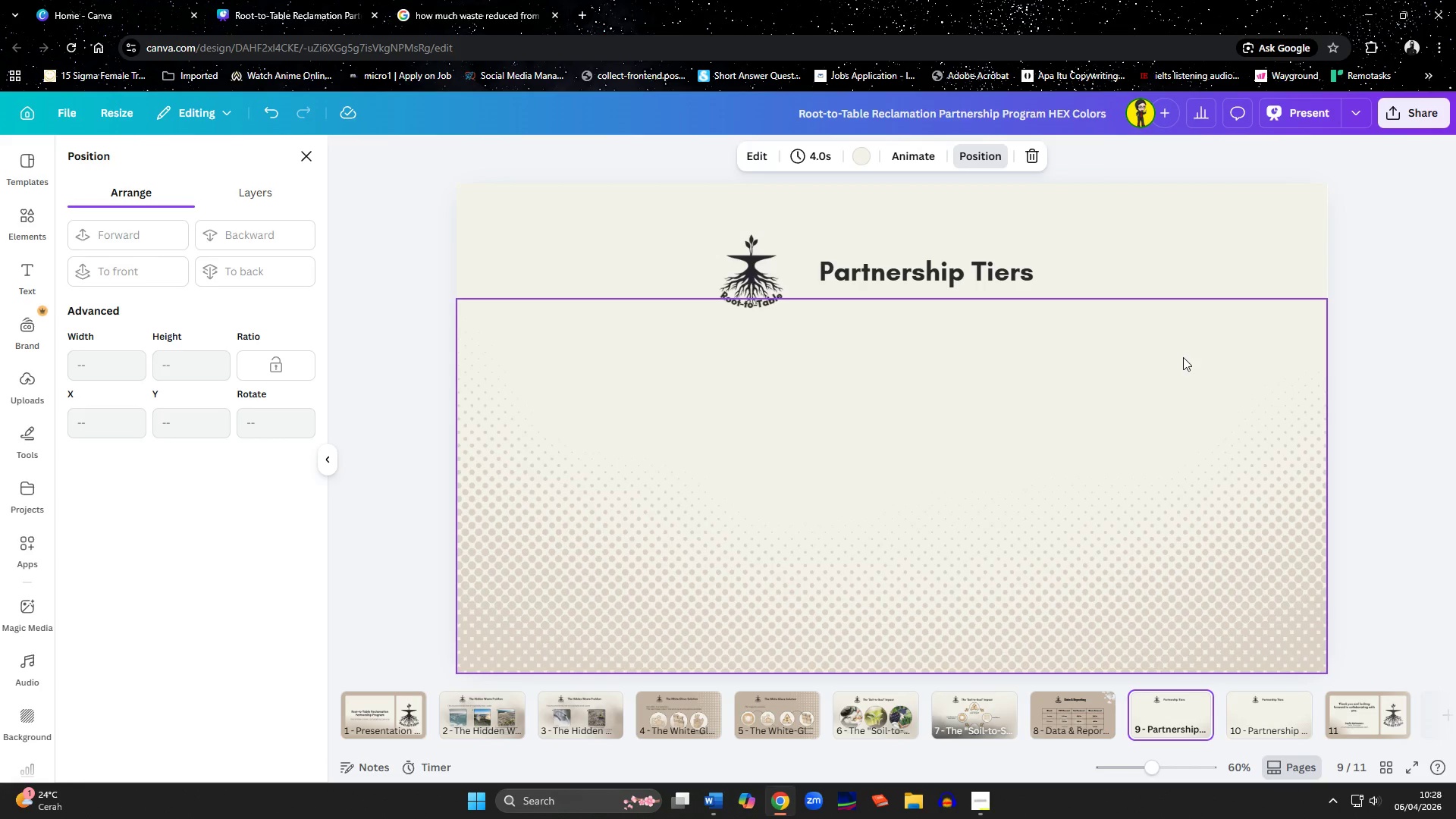 
left_click([1414, 475])
 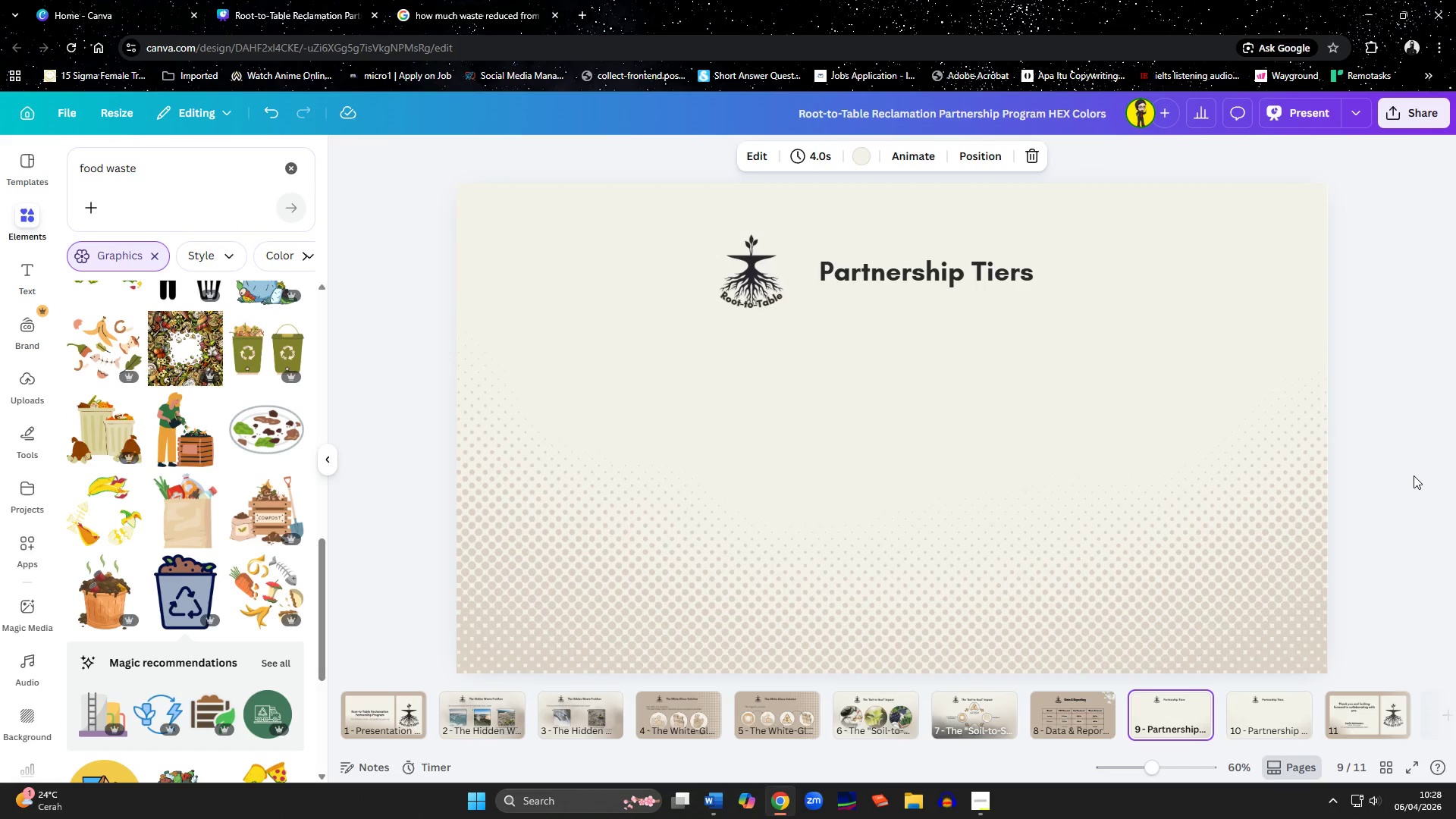 
wait(8.61)
 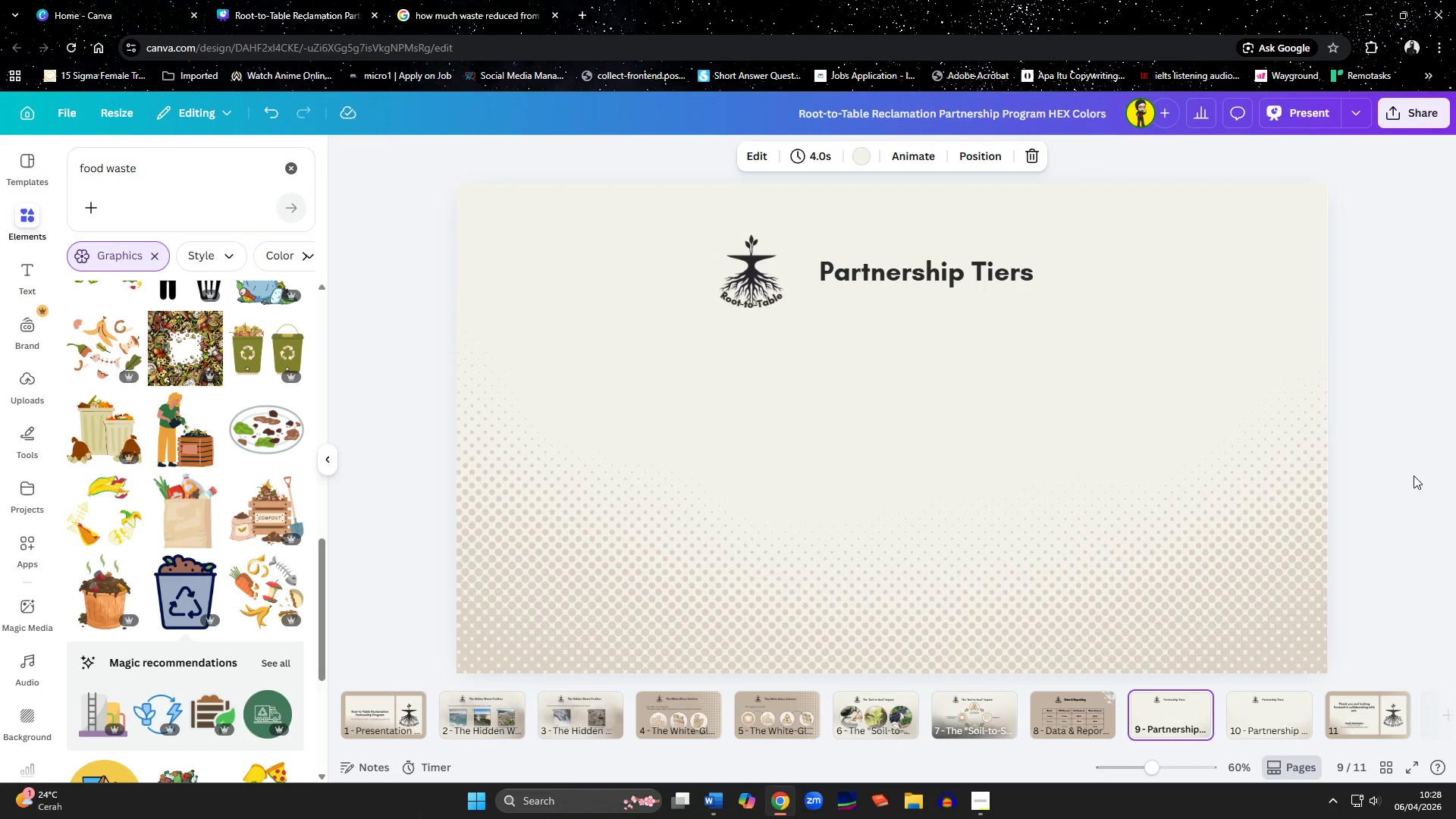 
left_click([1375, 364])
 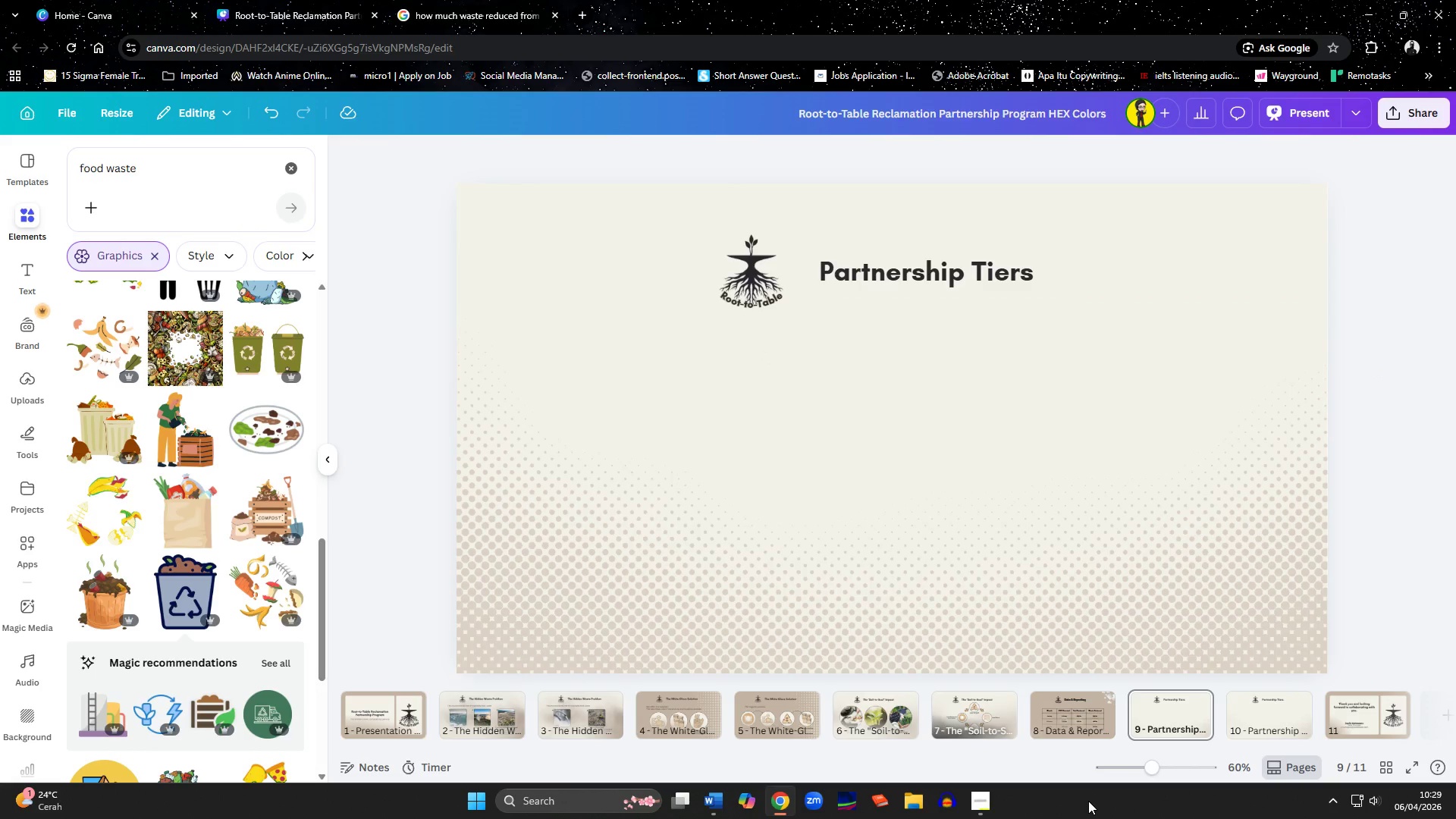 
wait(5.19)
 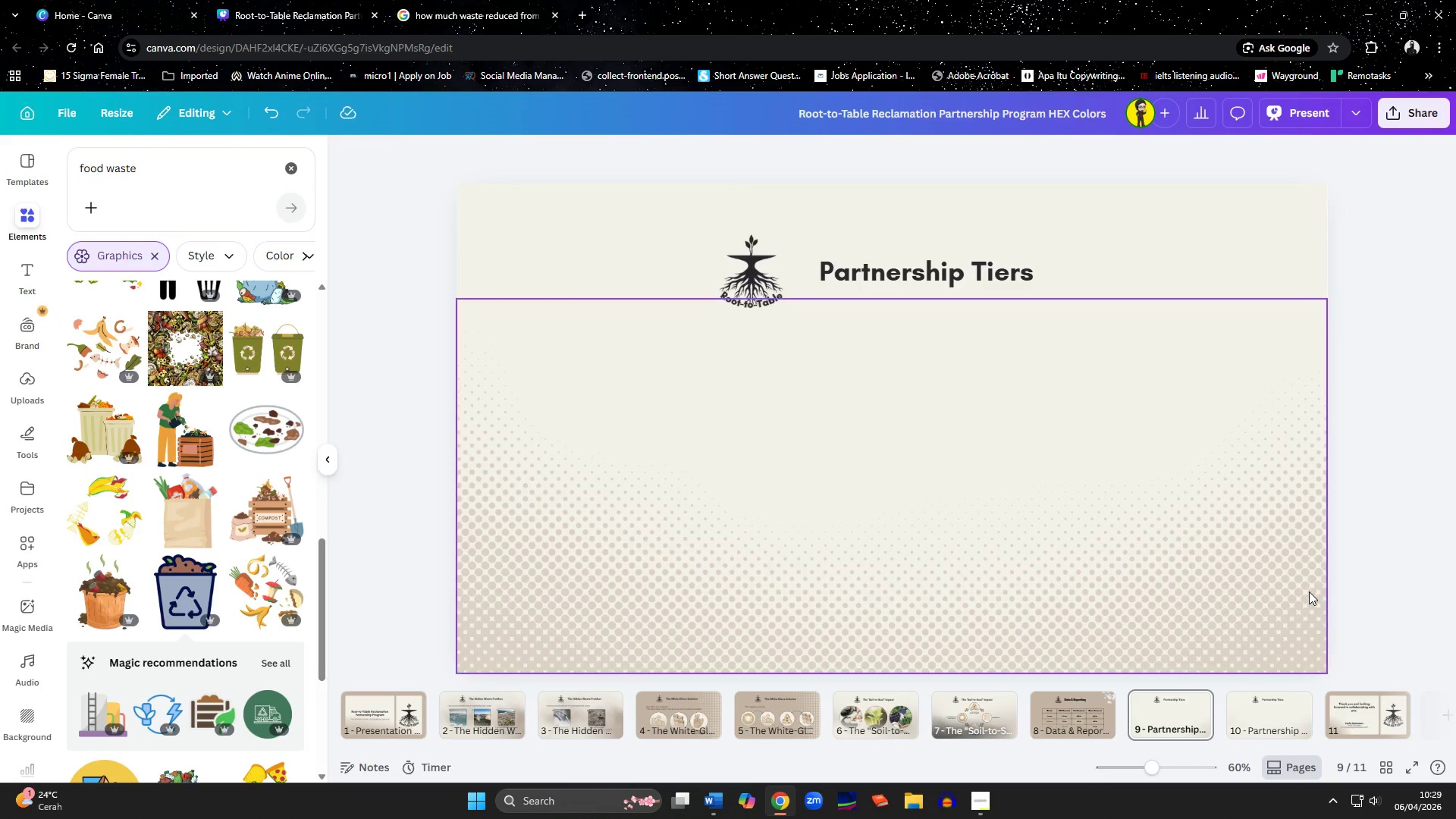 
left_click_drag(start_coordinate=[995, 748], to_coordinate=[1165, 753])
 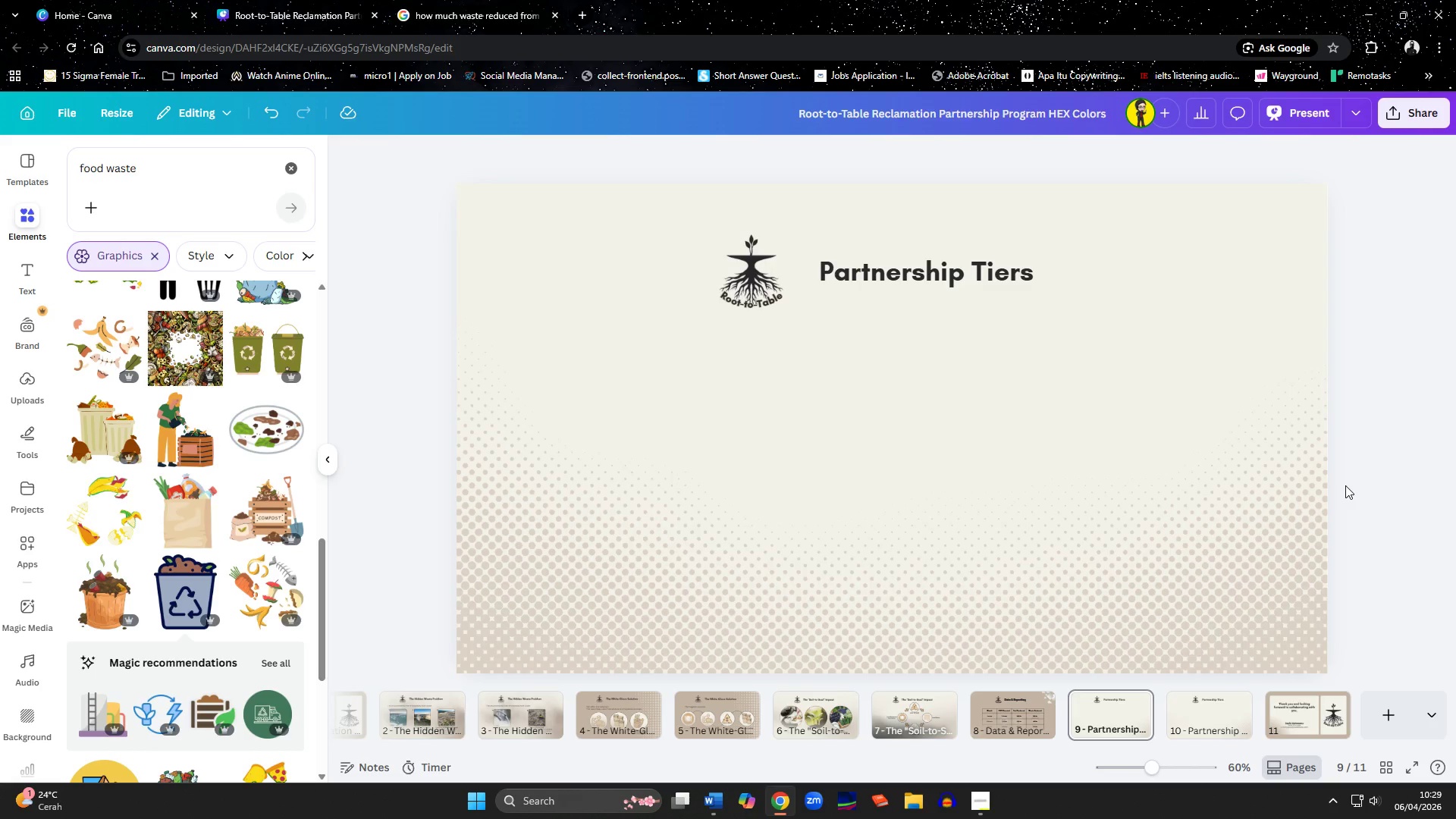 
wait(7.5)
 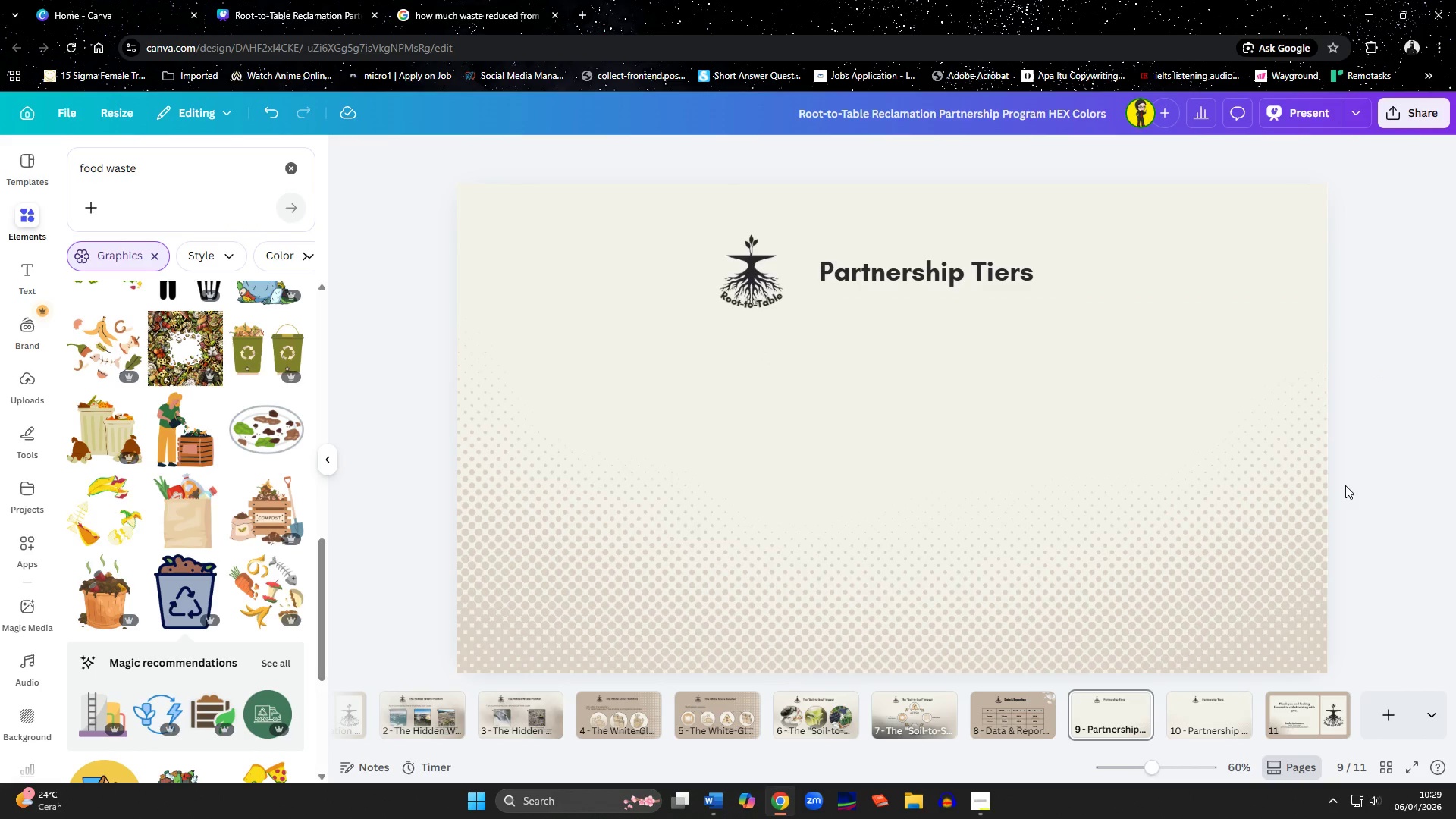 
left_click([1006, 704])
 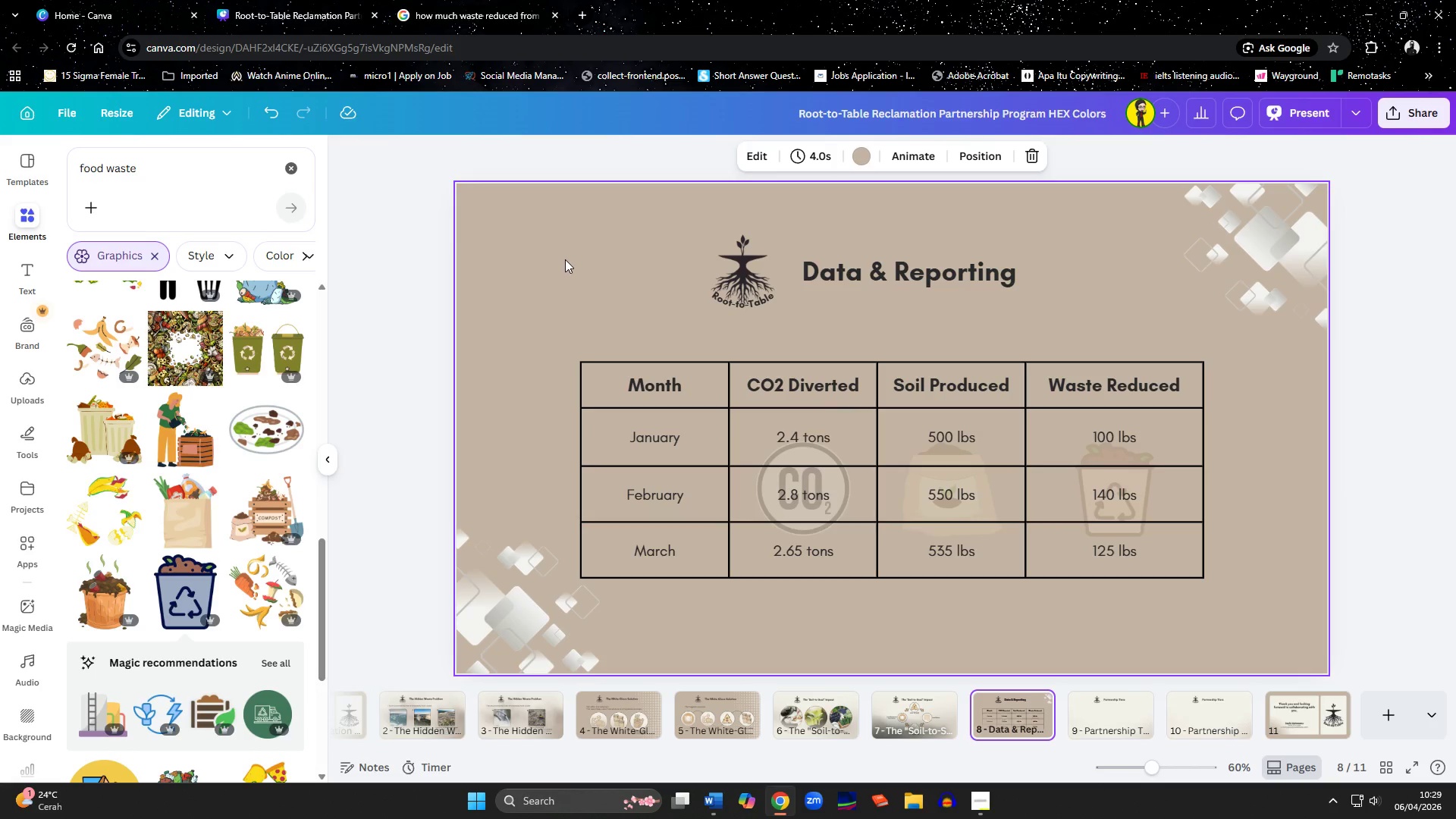 
left_click([565, 259])
 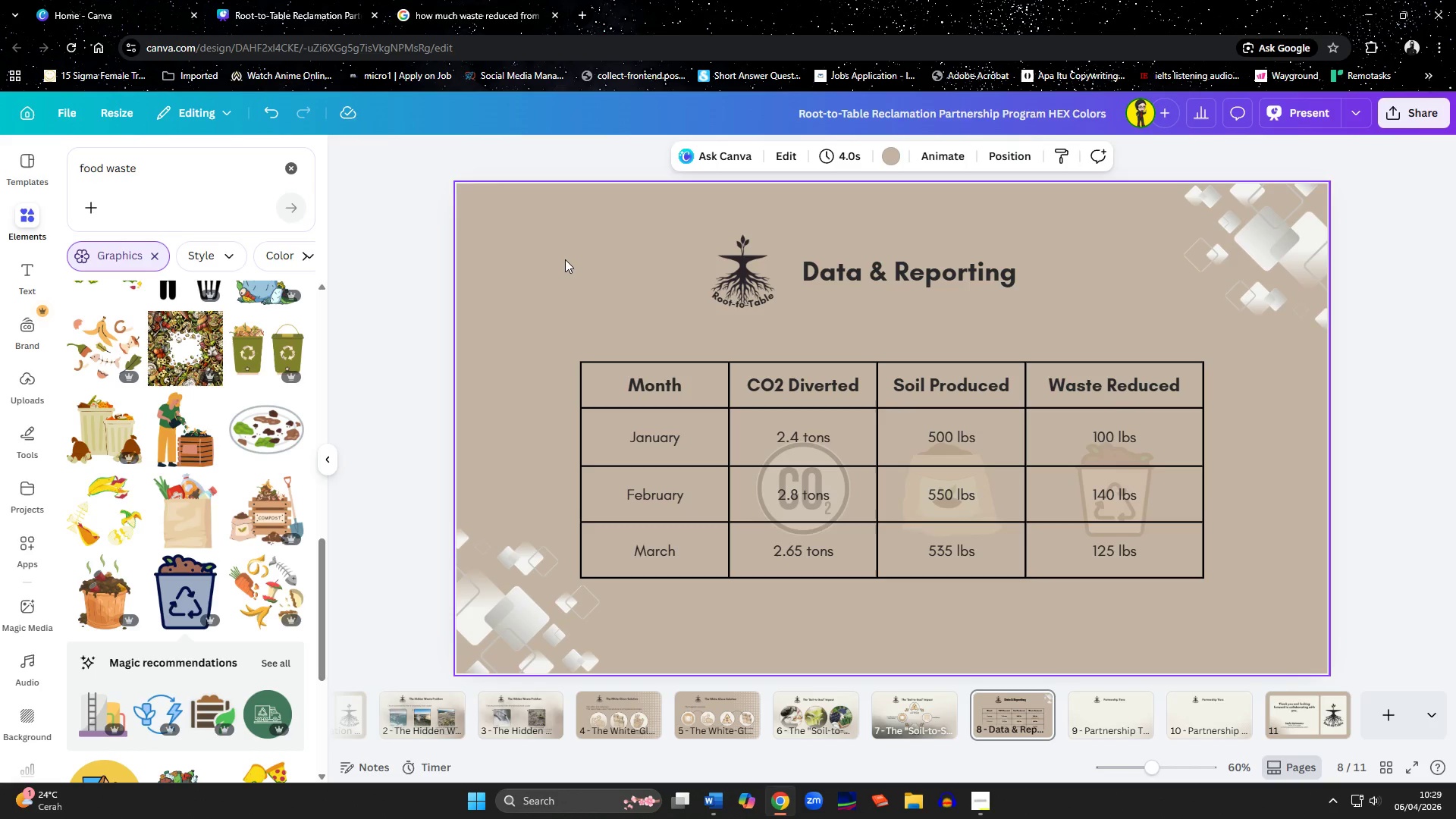 
wait(7.67)
 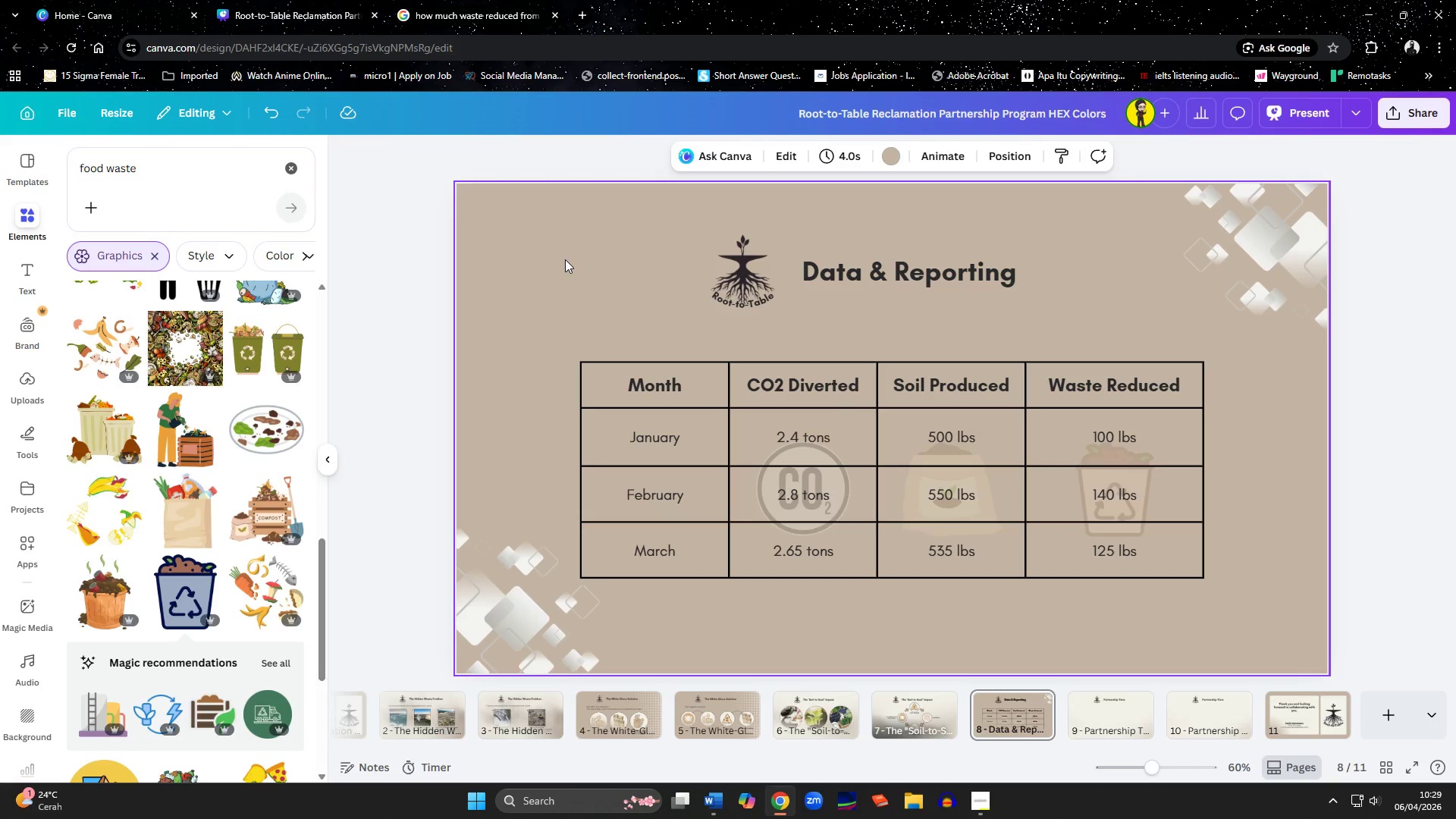 
left_click([293, 163])
 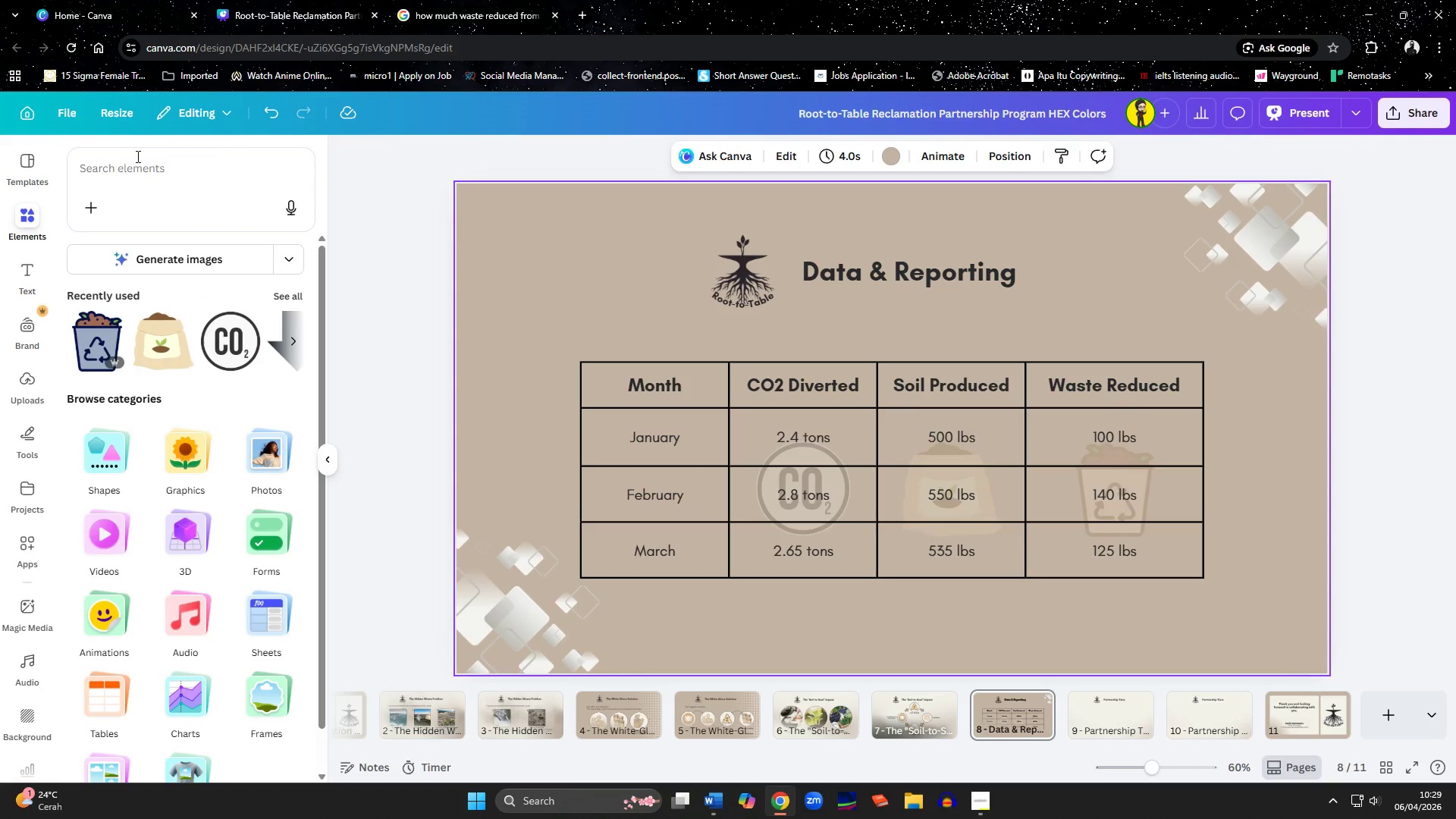 
left_click([136, 156])
 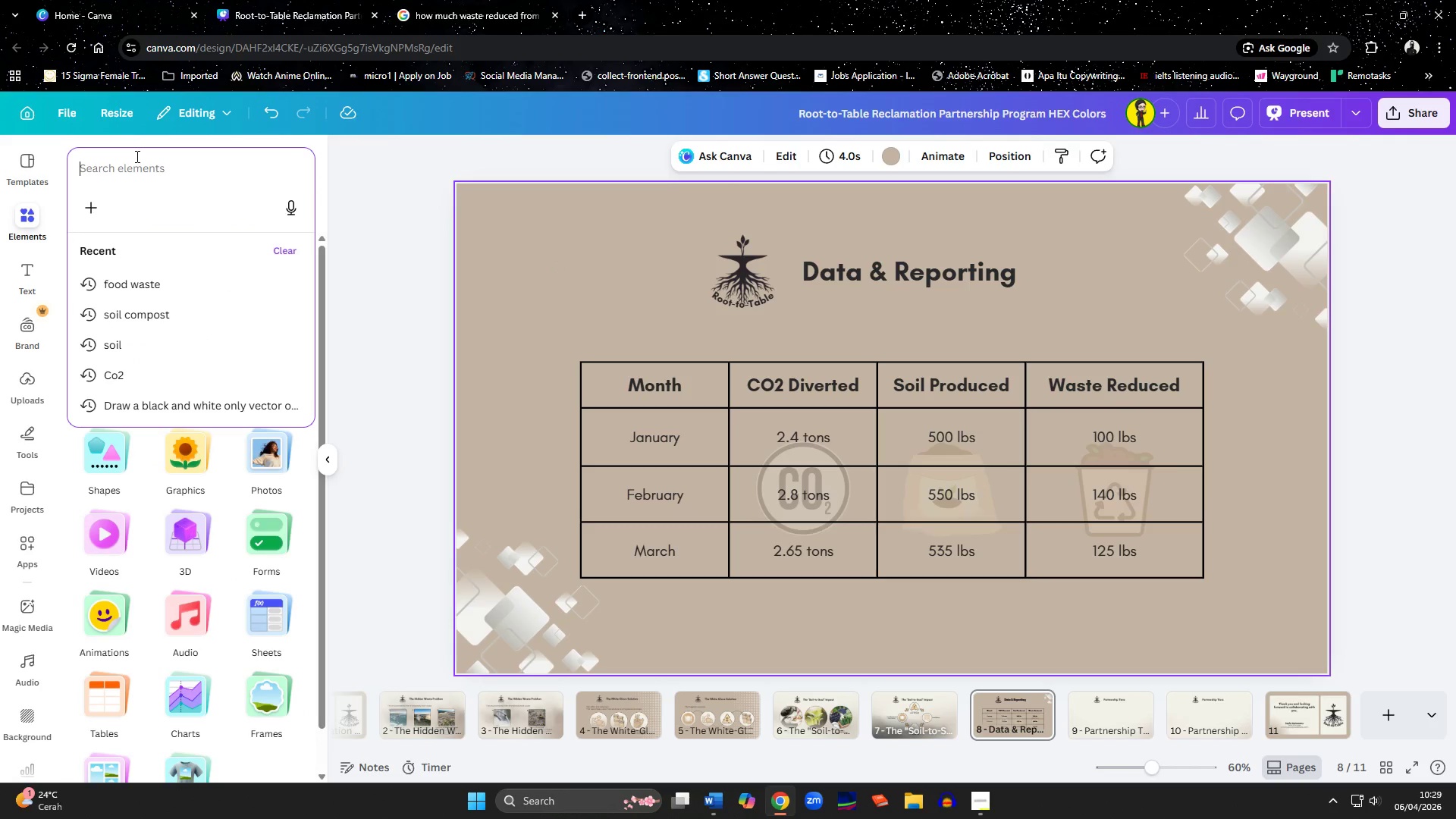 
wait(6.42)
 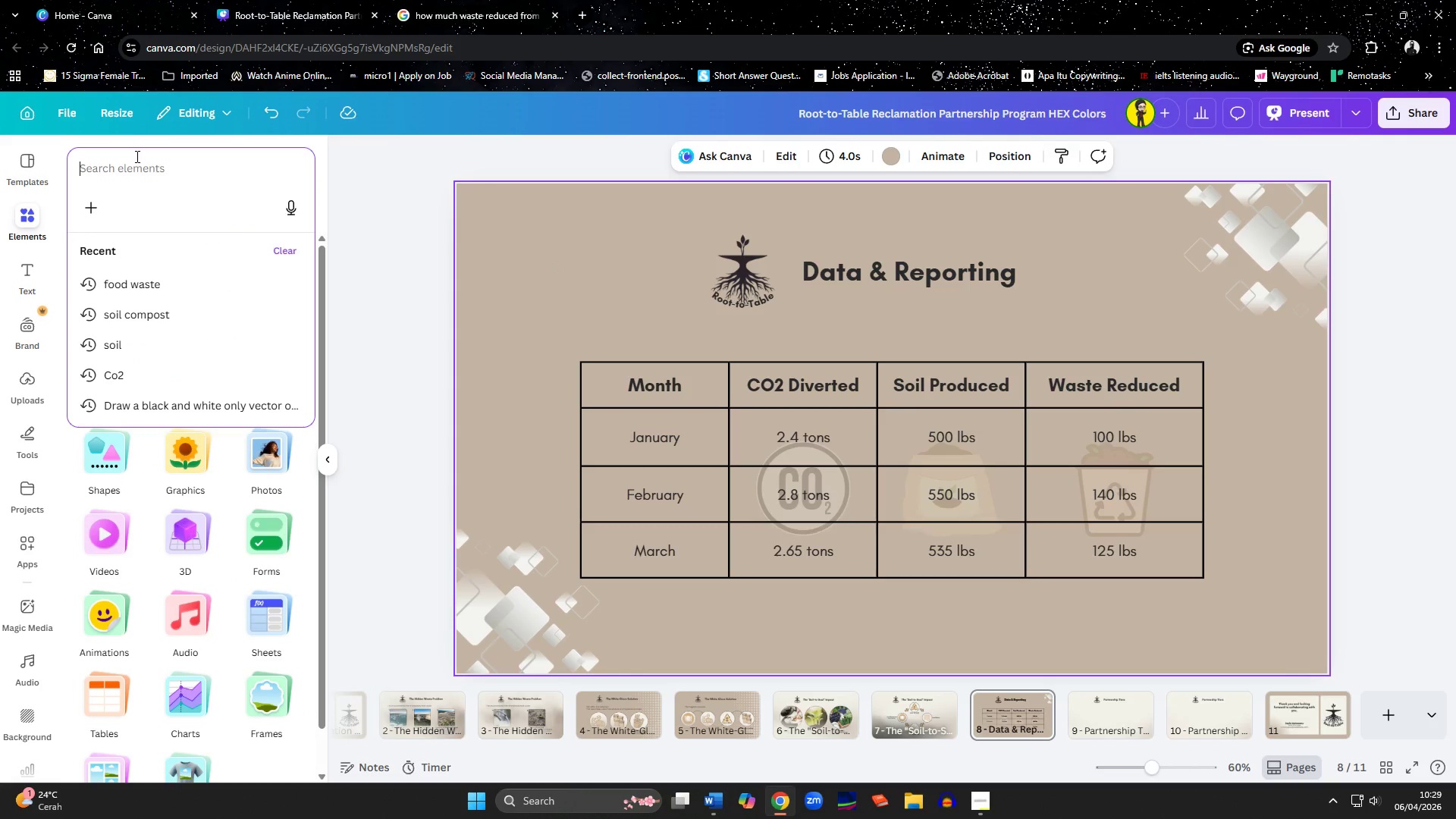 
type(shapes)
 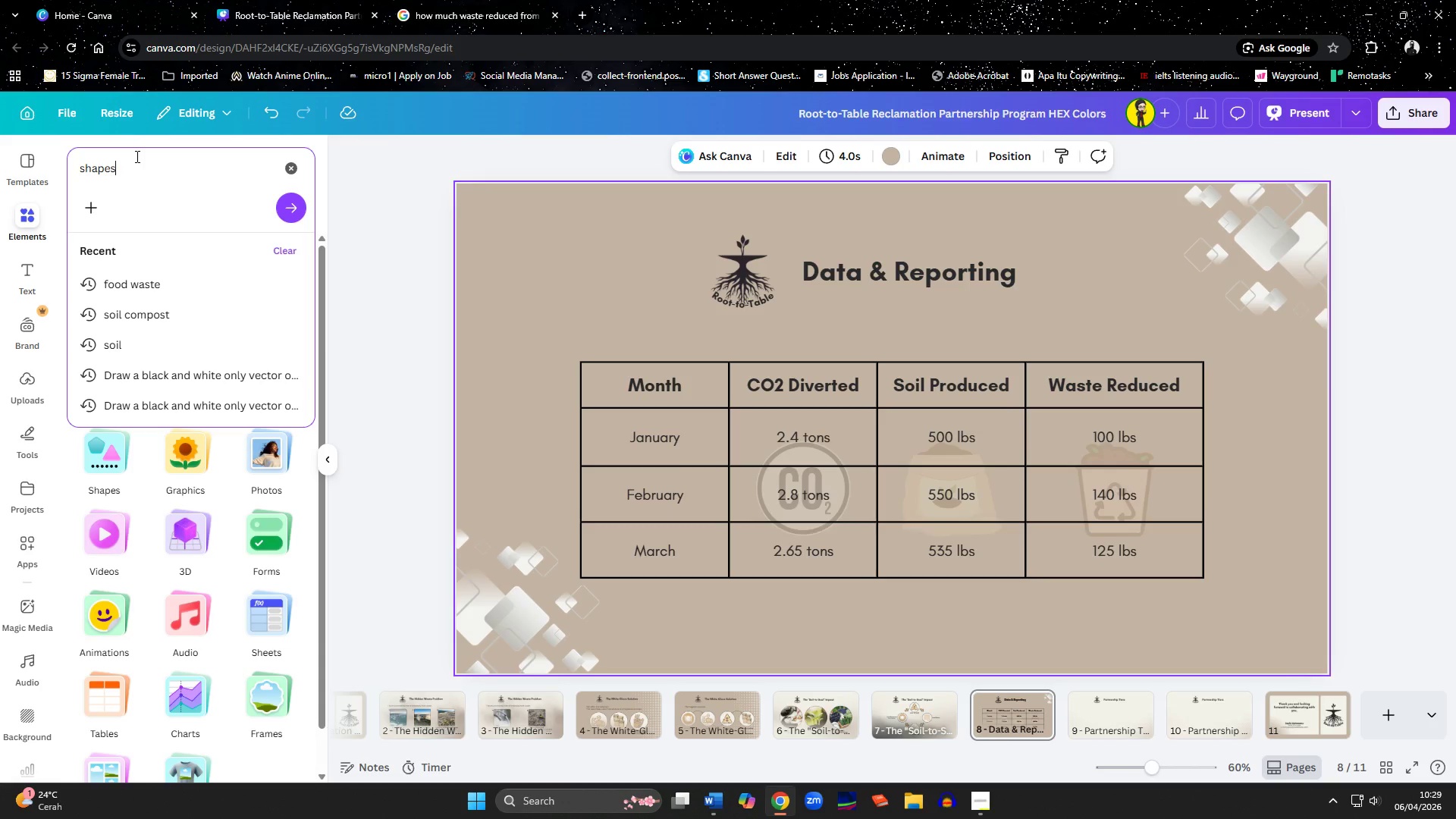 
key(Enter)
 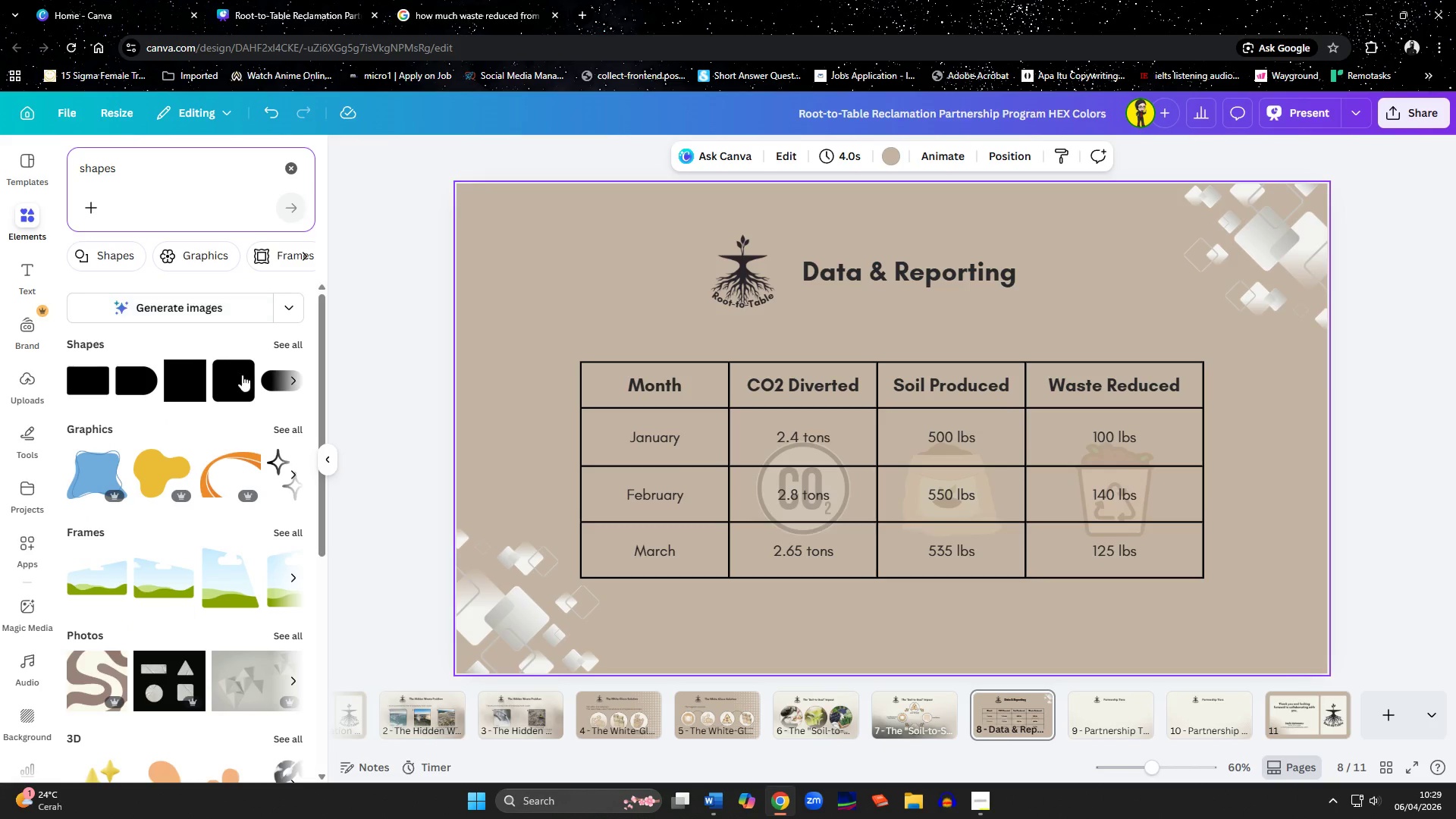 
left_click([279, 424])
 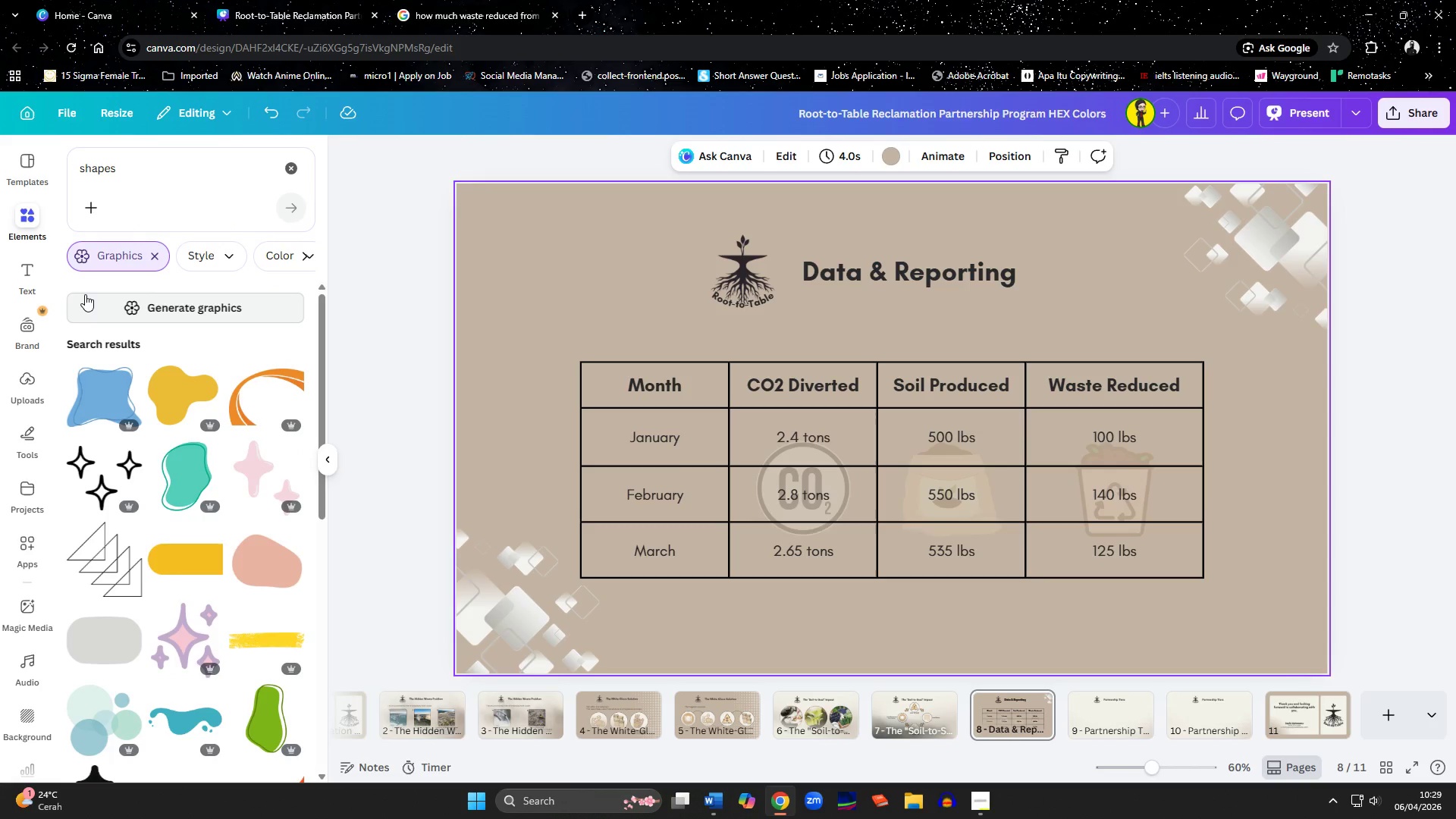 
scroll: coordinate [85, 306], scroll_direction: down, amount: 12.0
 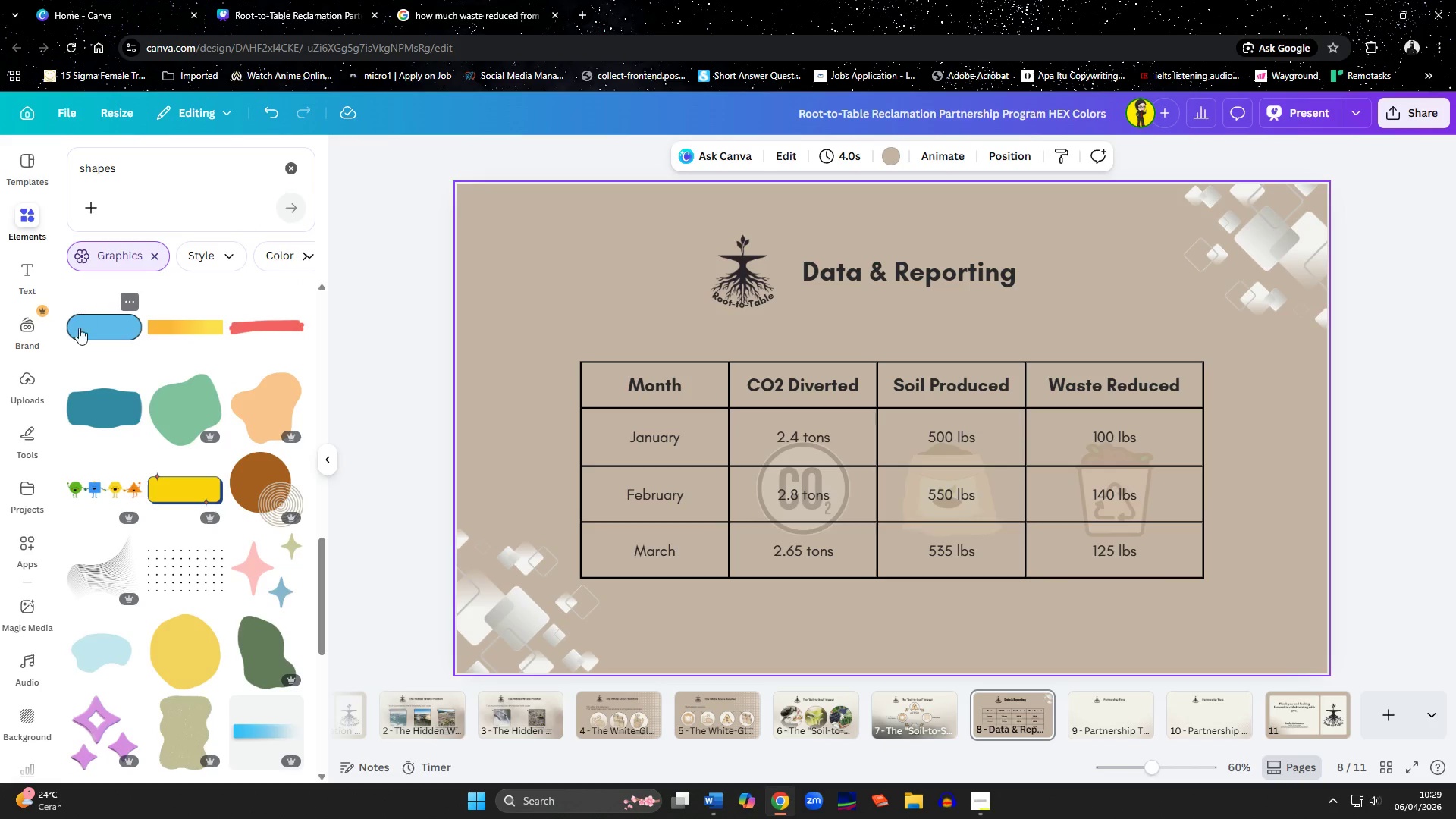 
left_click([81, 580])
 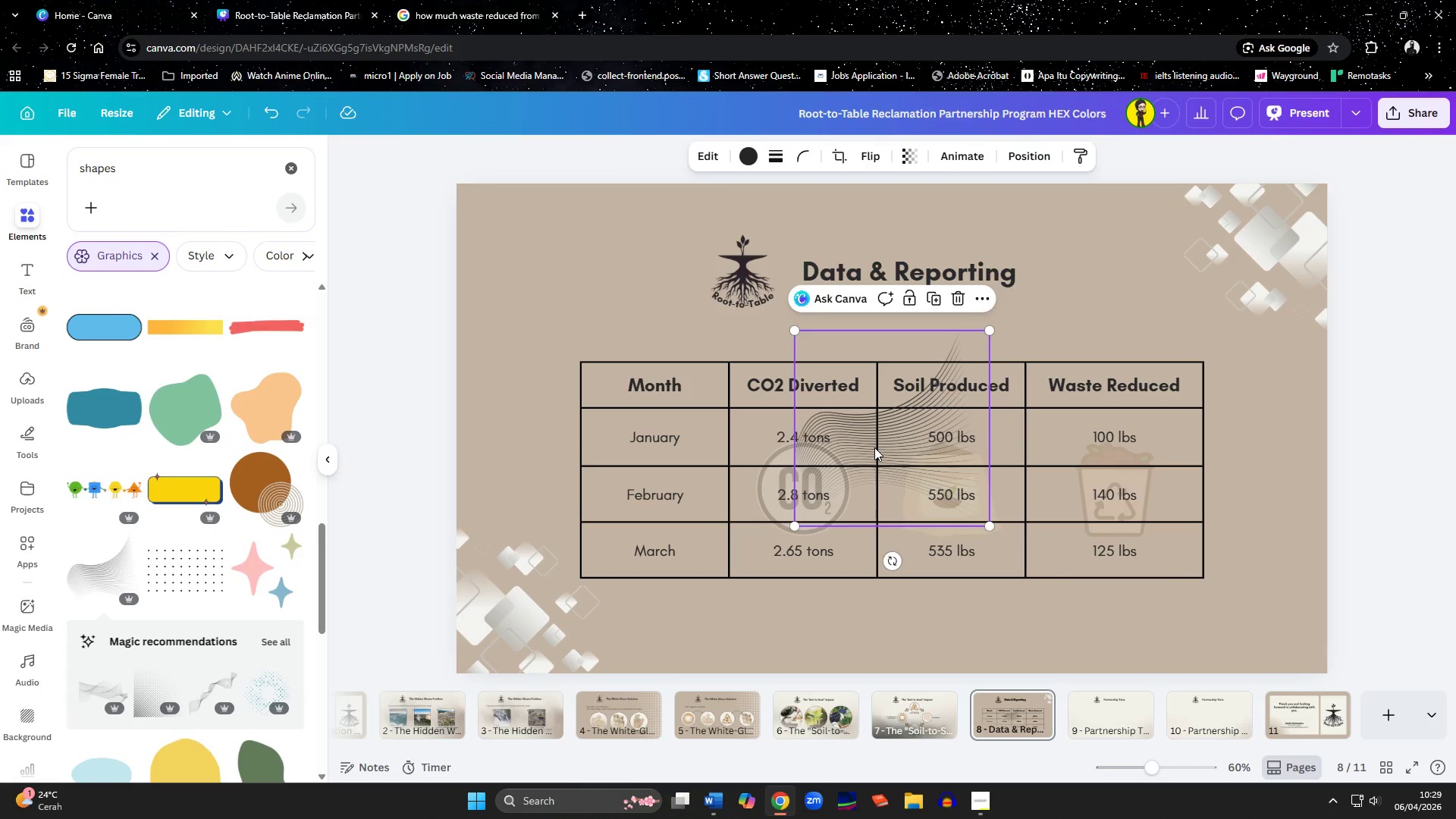 
key(Delete)
 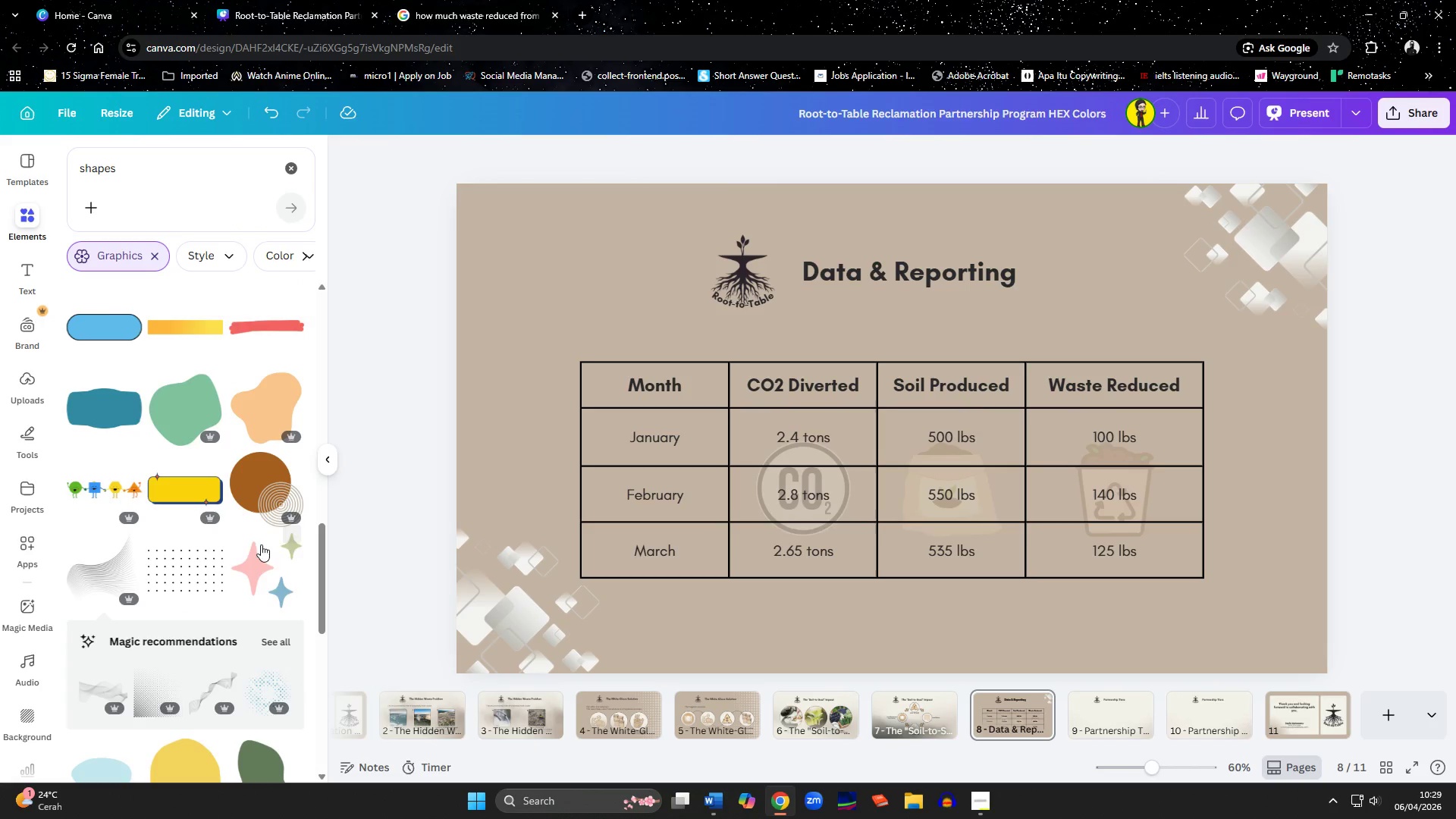 
scroll: coordinate [199, 544], scroll_direction: down, amount: 10.0
 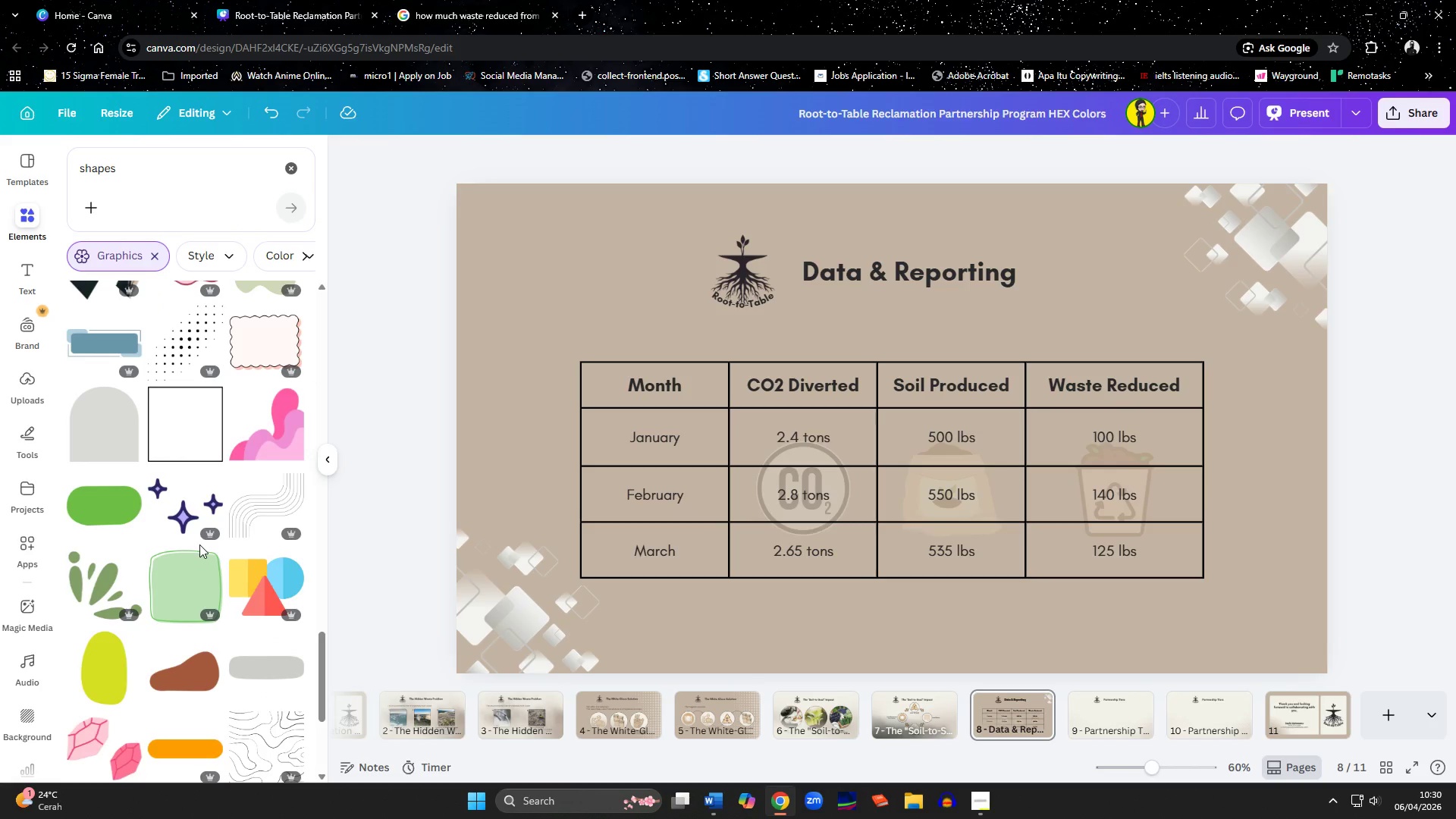 
wait(6.69)
 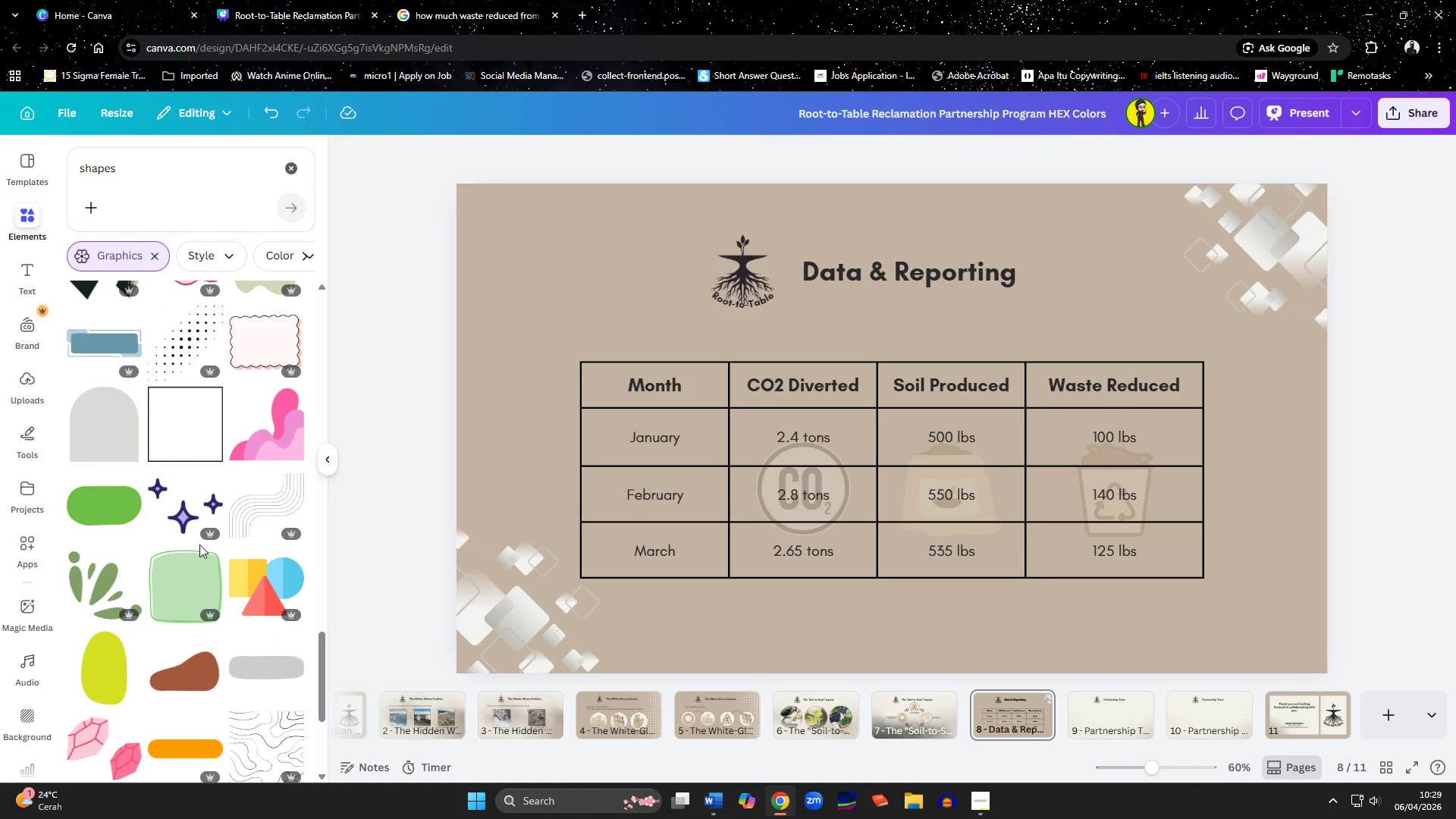 
left_click([448, 707])
 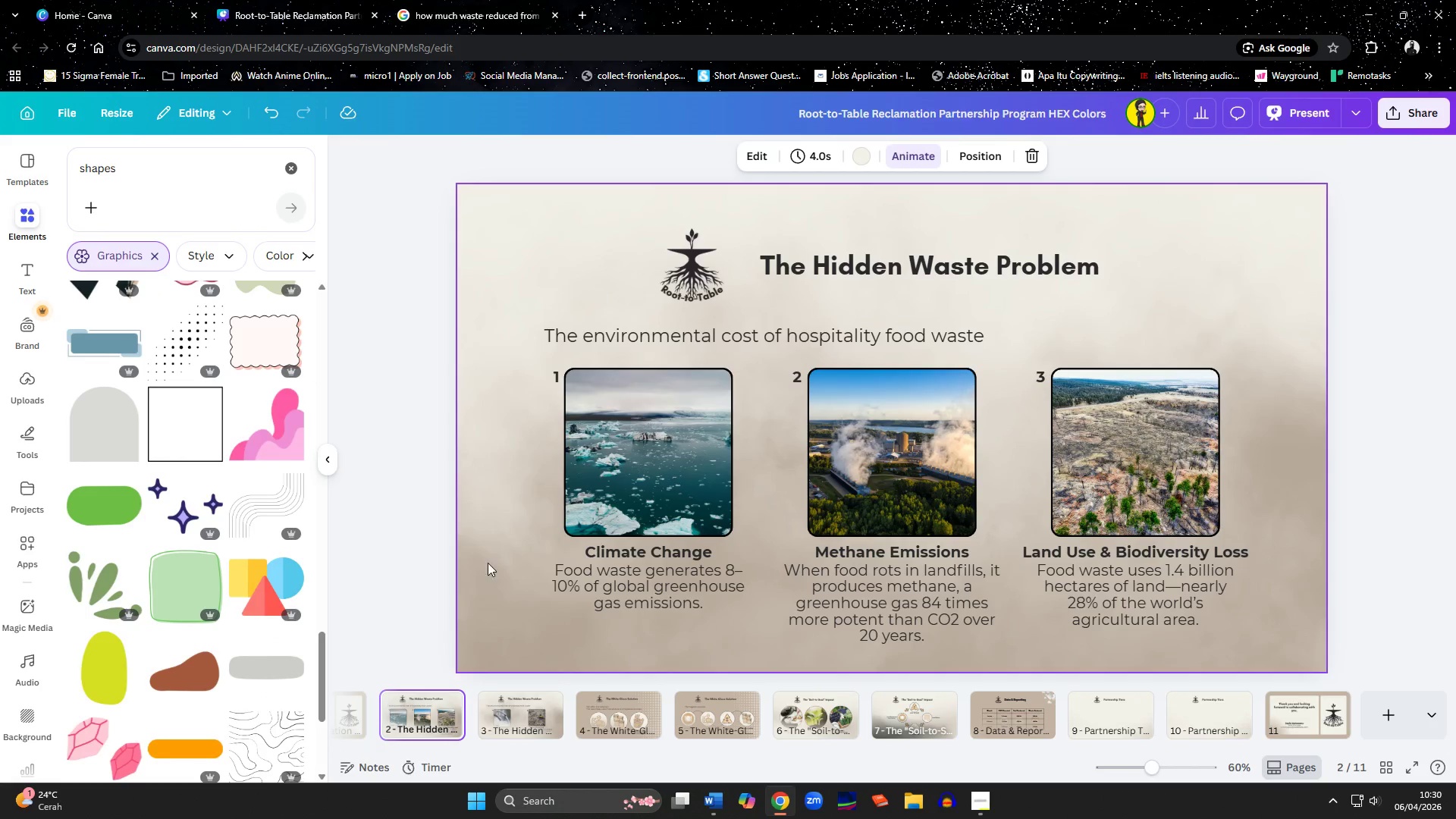 
left_click([483, 571])
 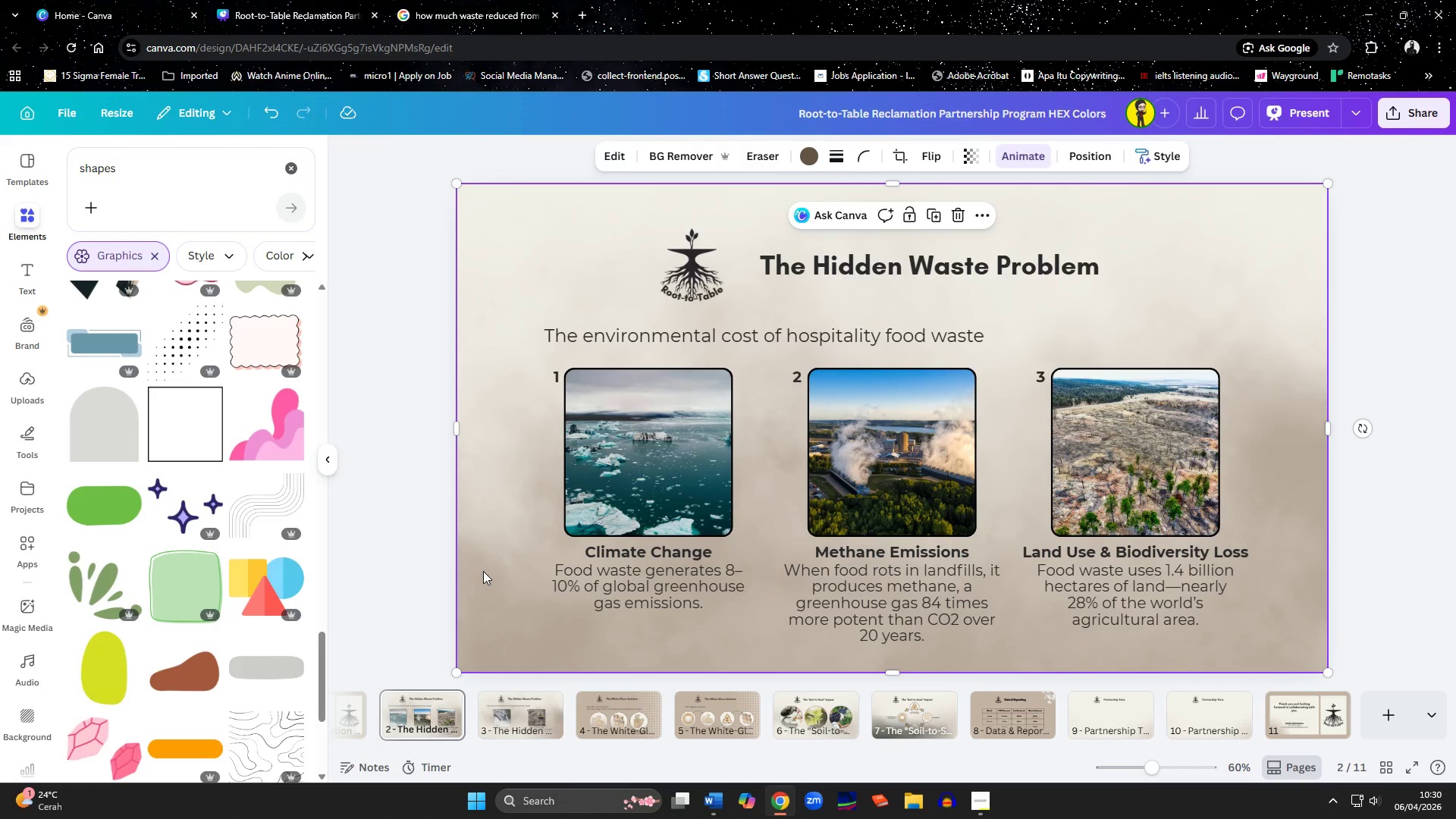 
key(Control+C)
 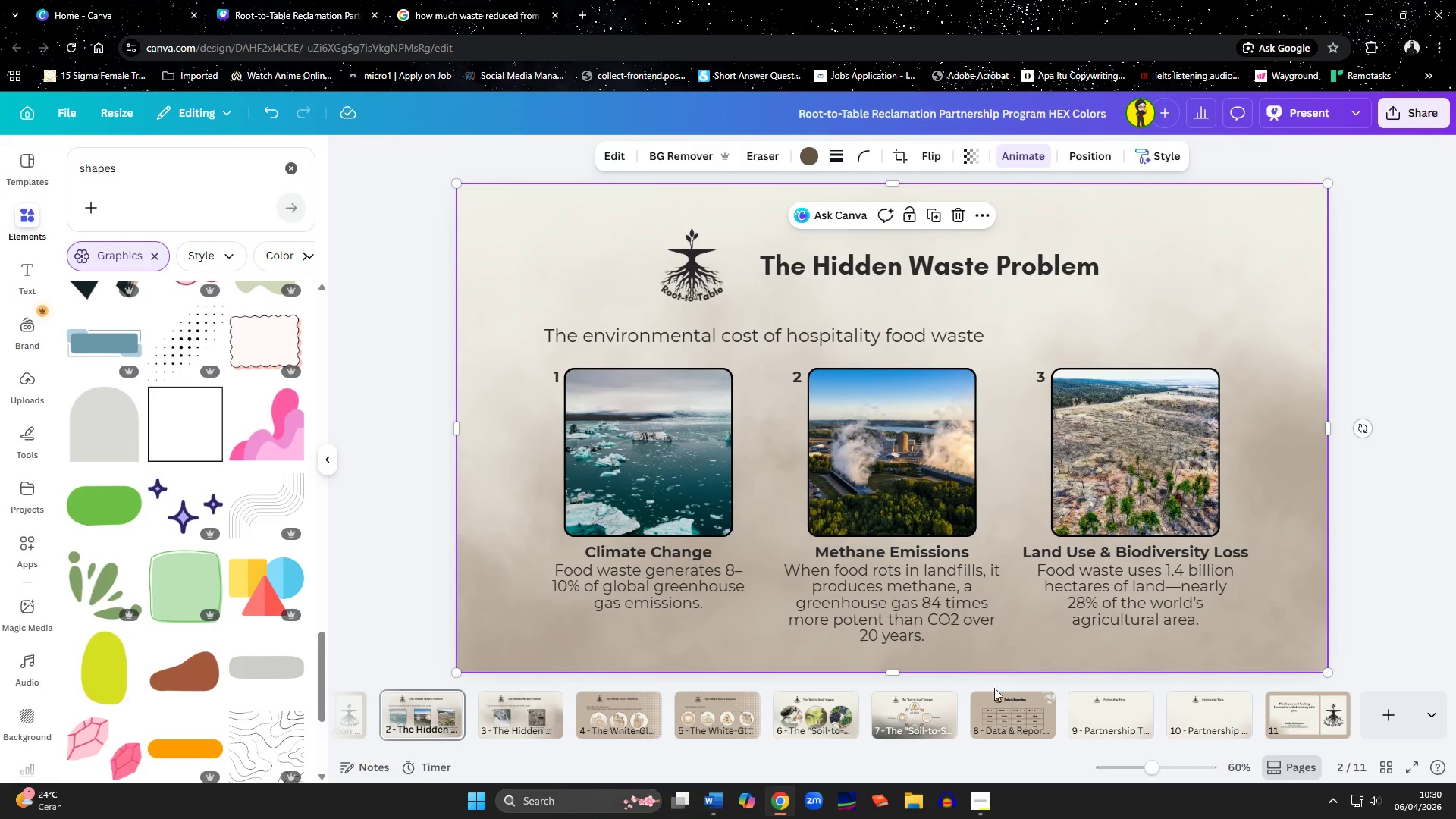 
left_click([1015, 718])
 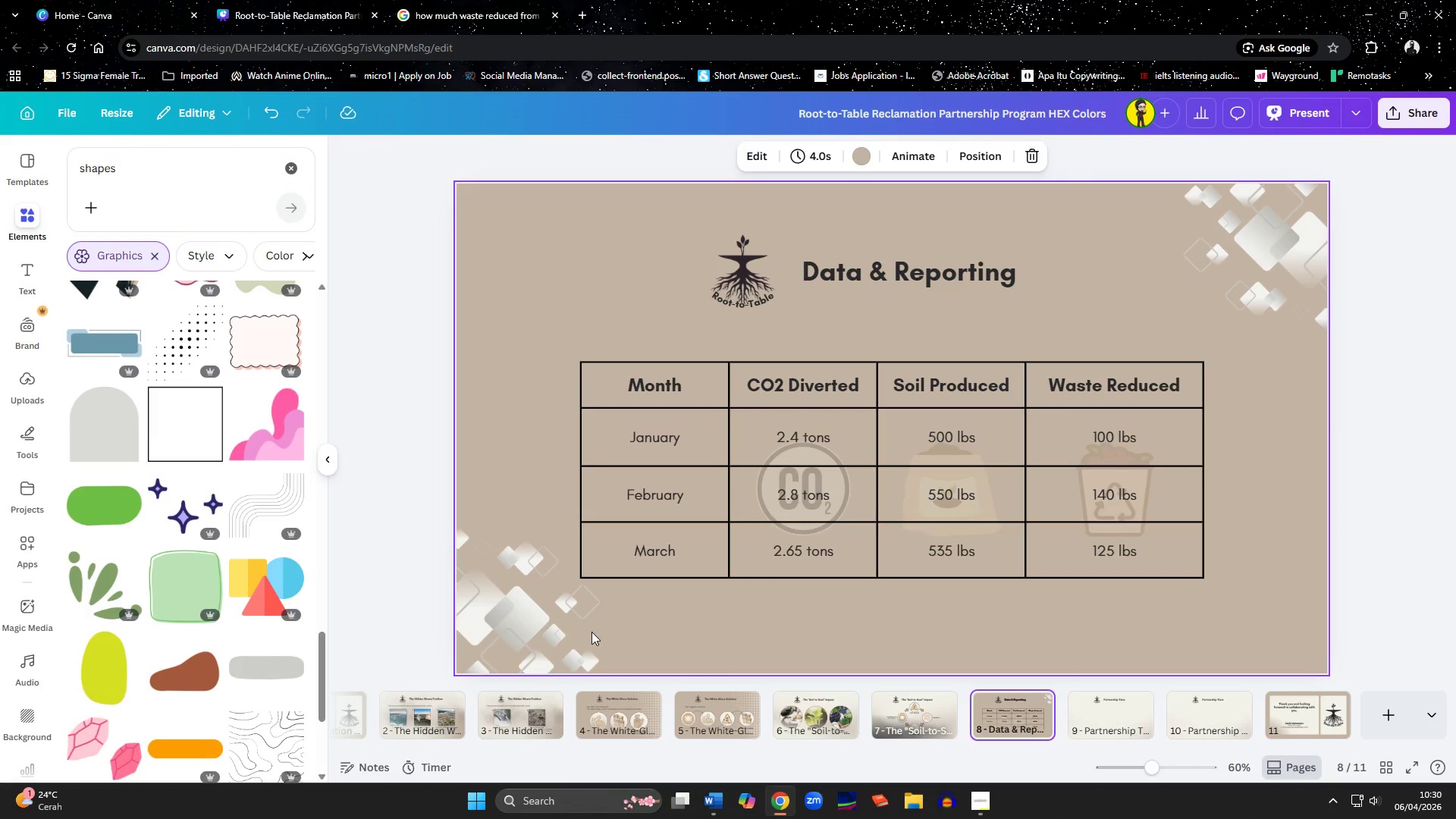 
left_click([657, 630])
 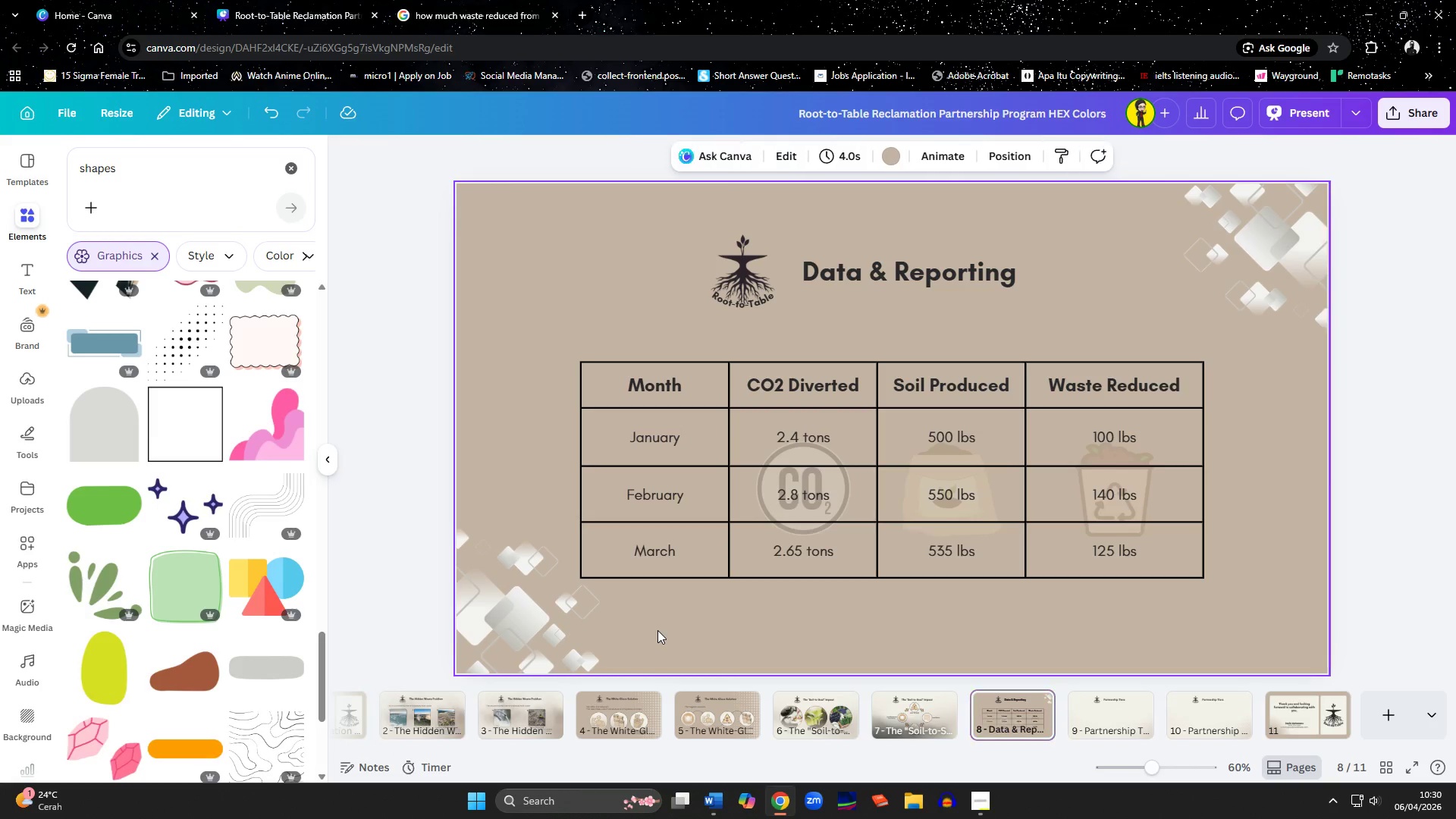 
key(Control+ControlLeft)
 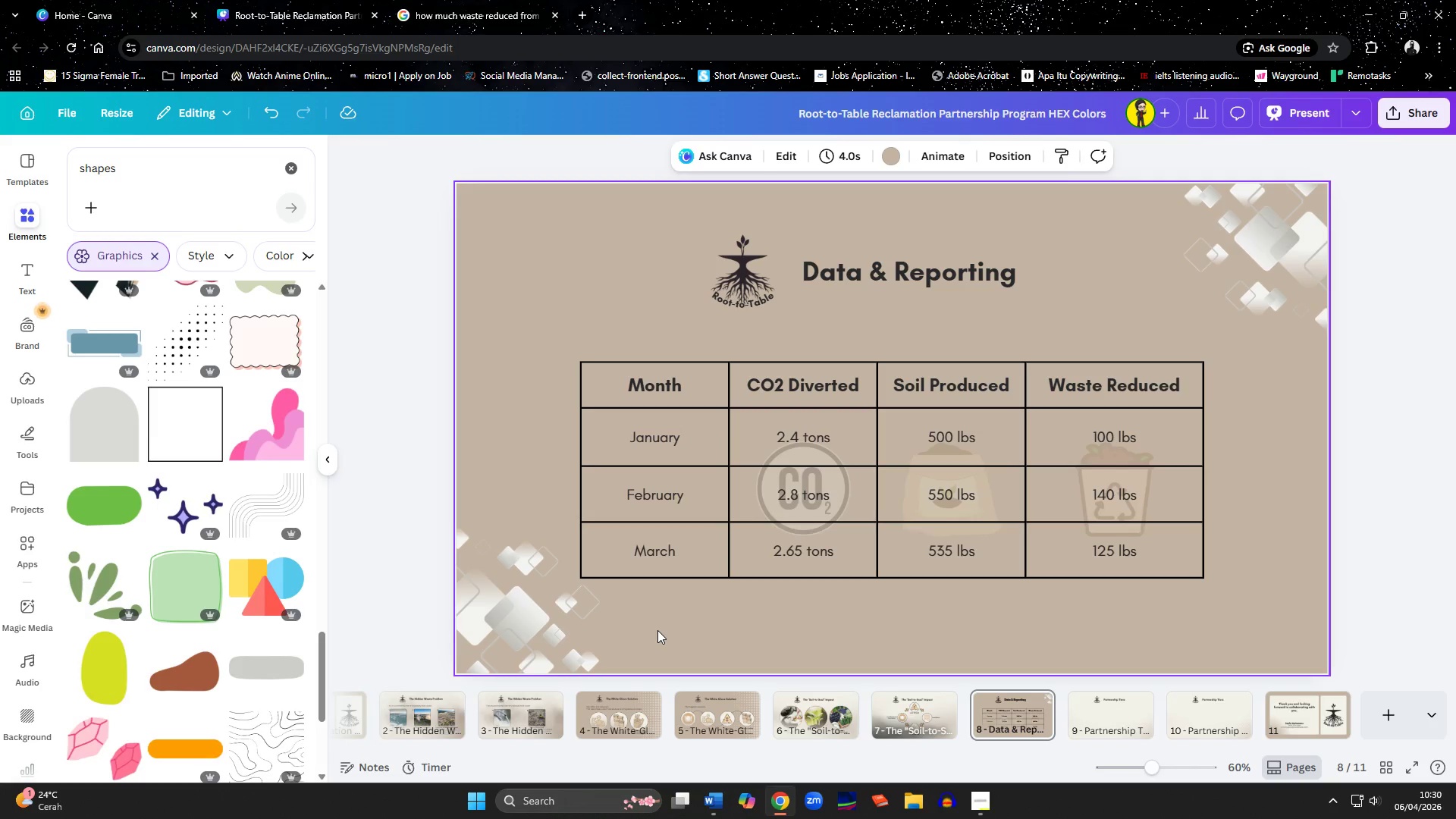 
key(Control+V)
 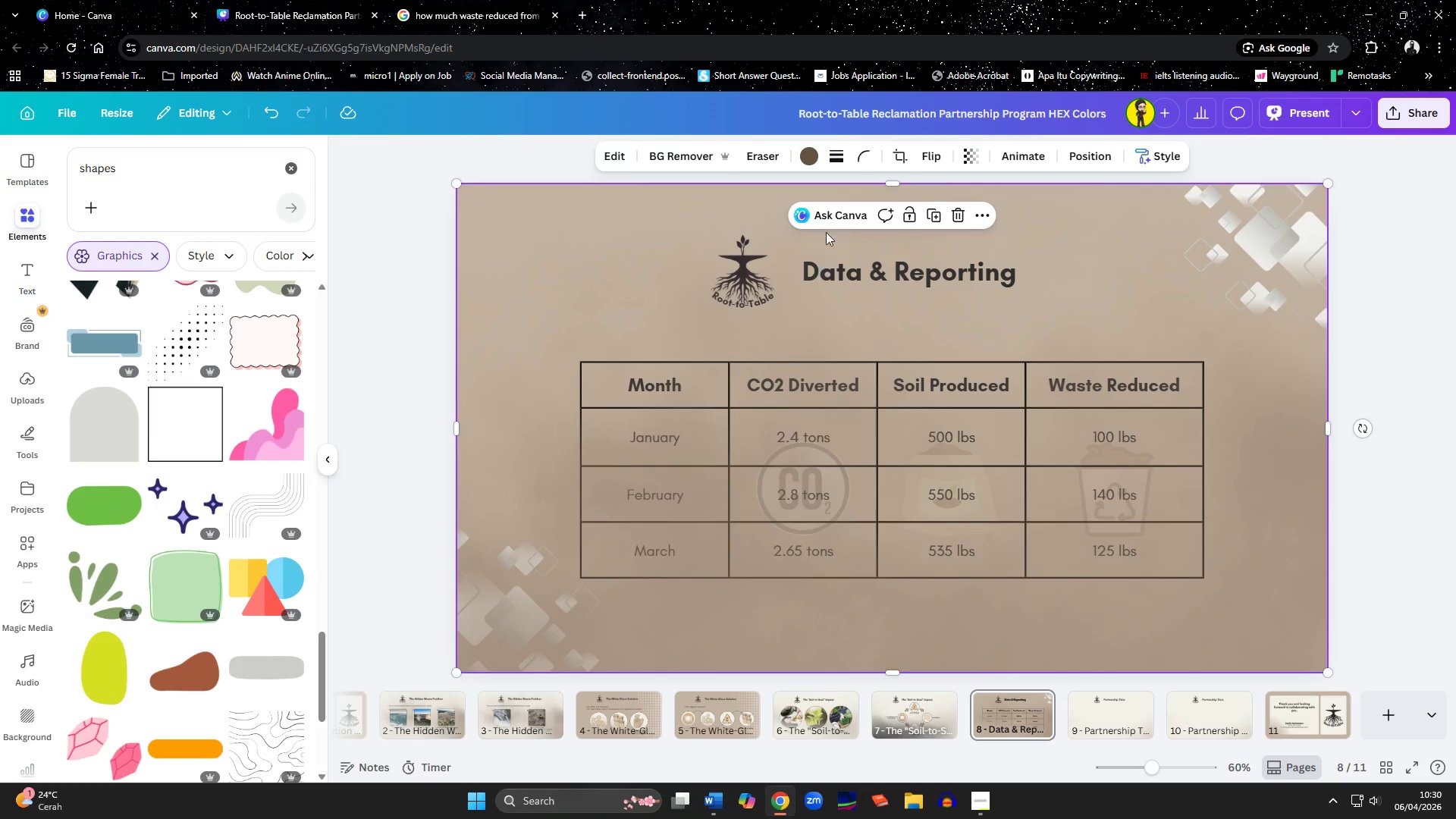 
left_click([806, 157])
 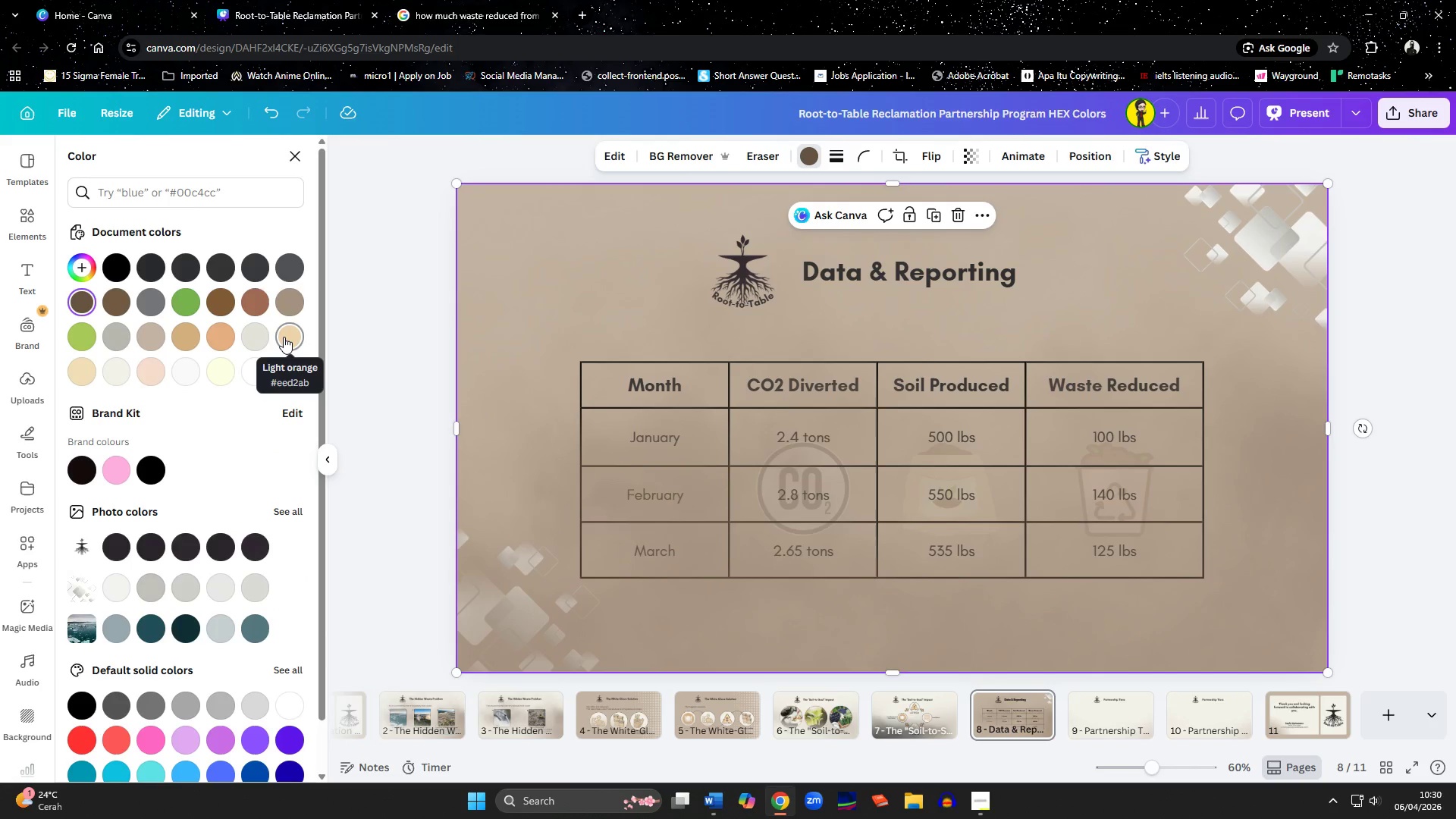 
left_click([284, 337])
 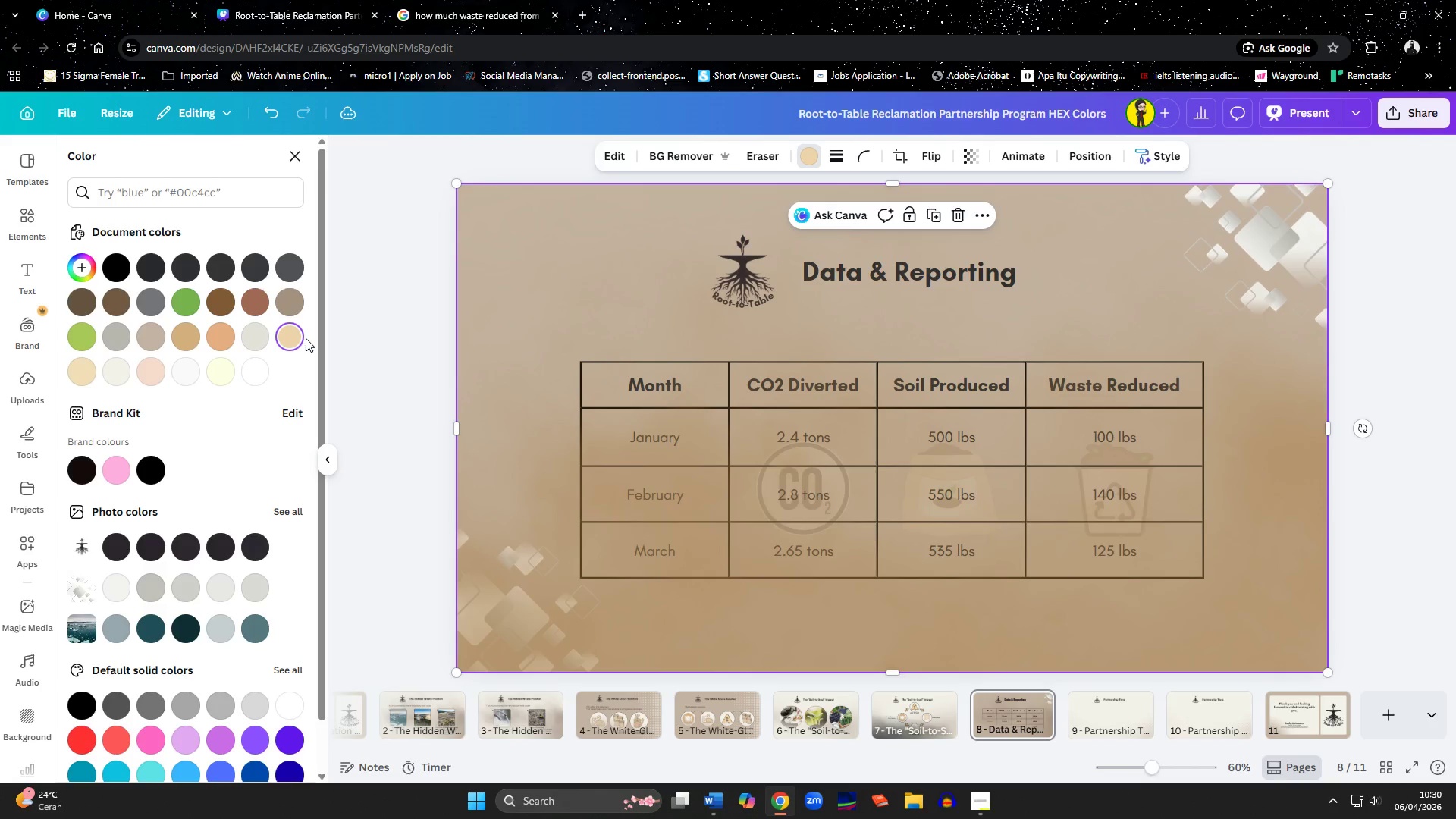 
wait(7.56)
 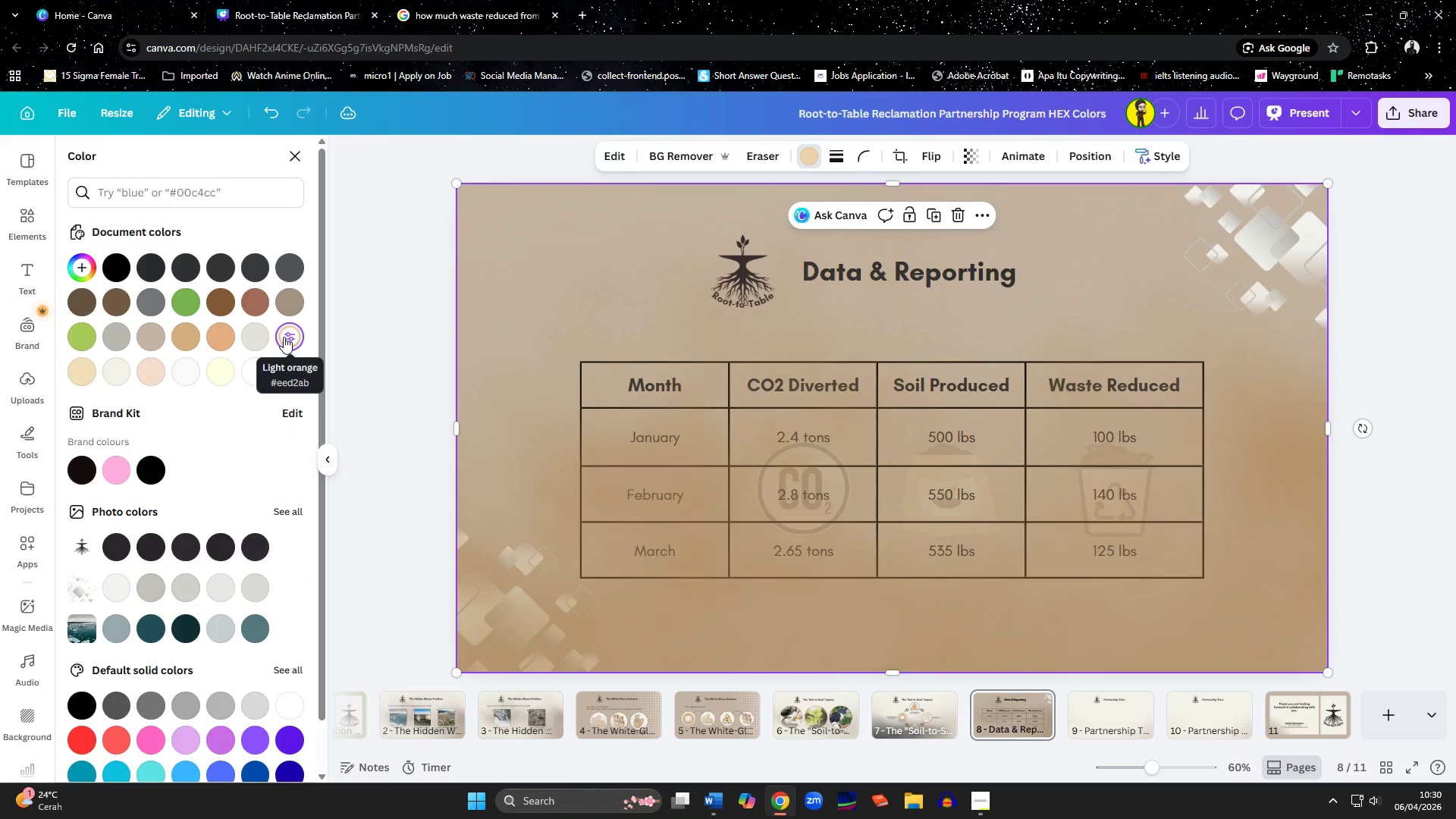 
left_click([808, 701])
 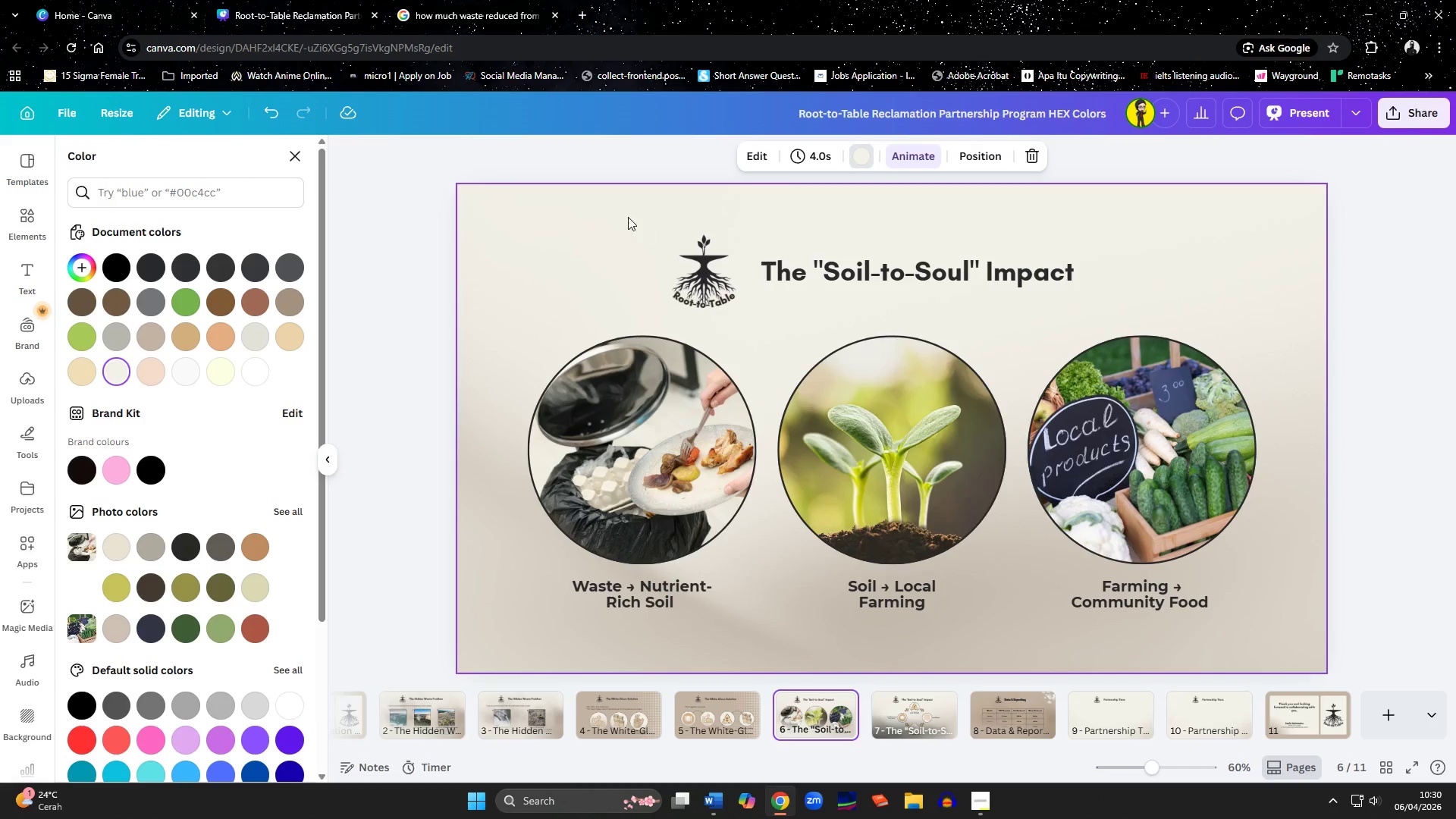 
left_click([586, 227])
 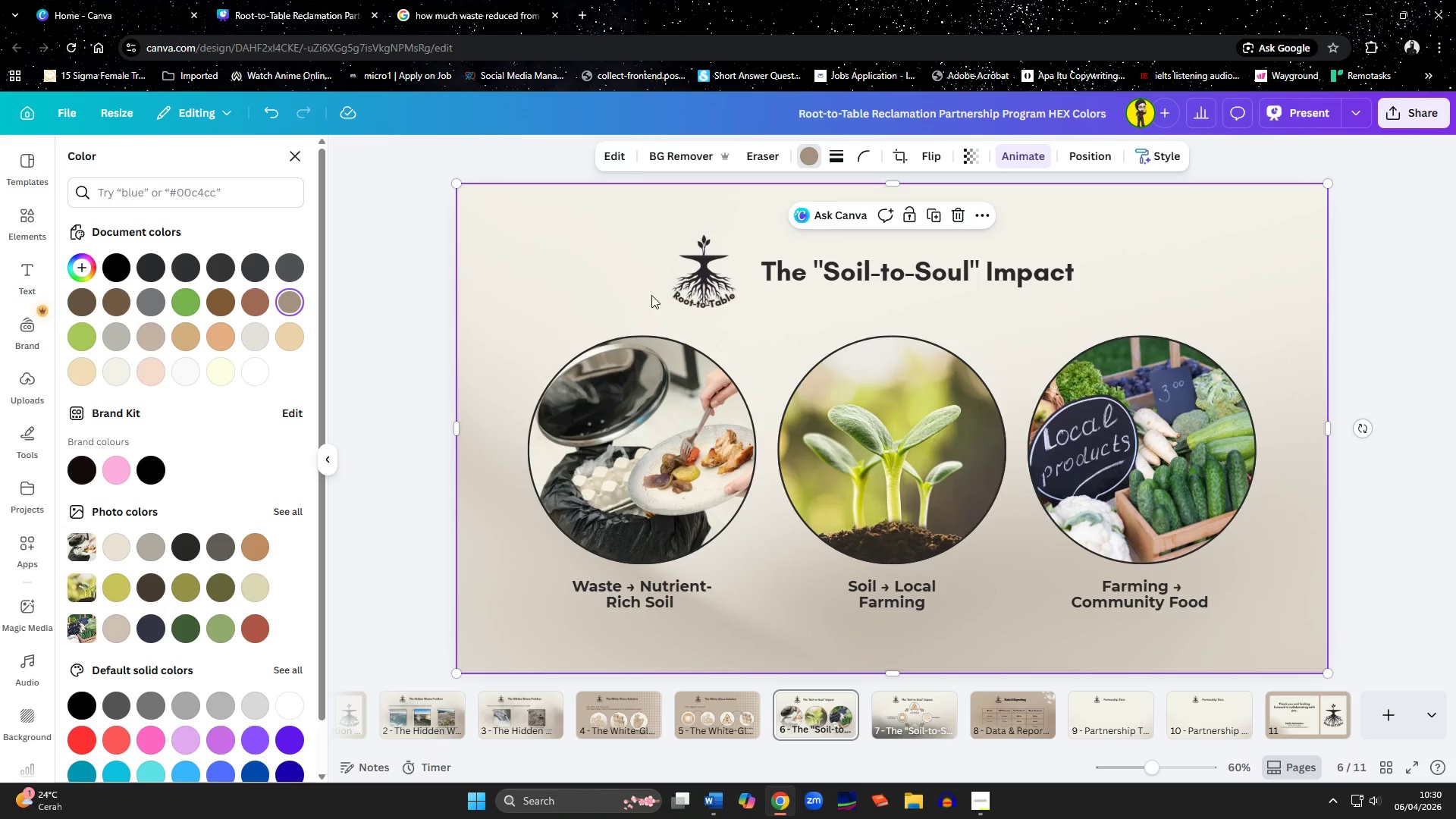 
wait(5.56)
 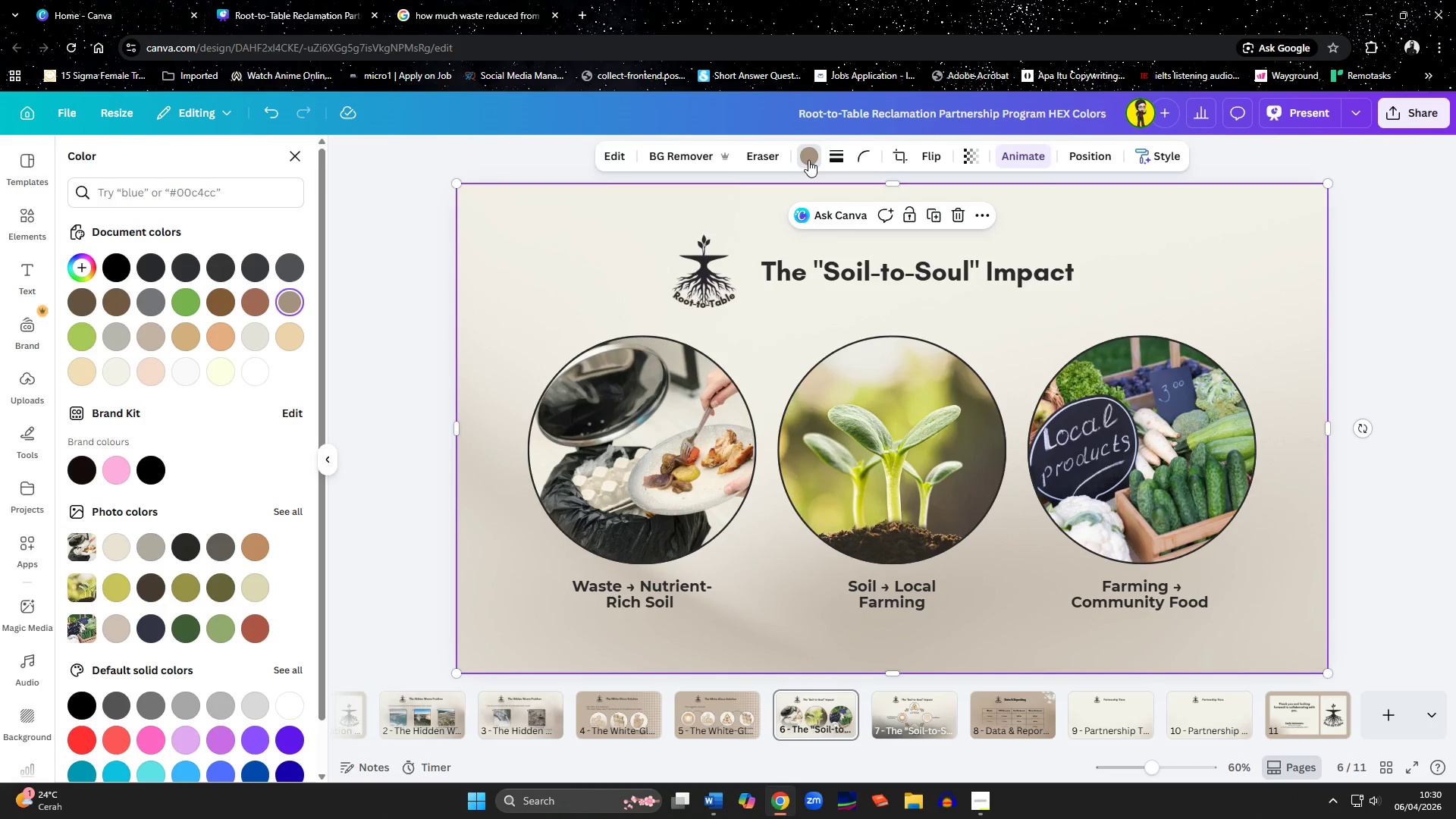 
left_click([1125, 708])
 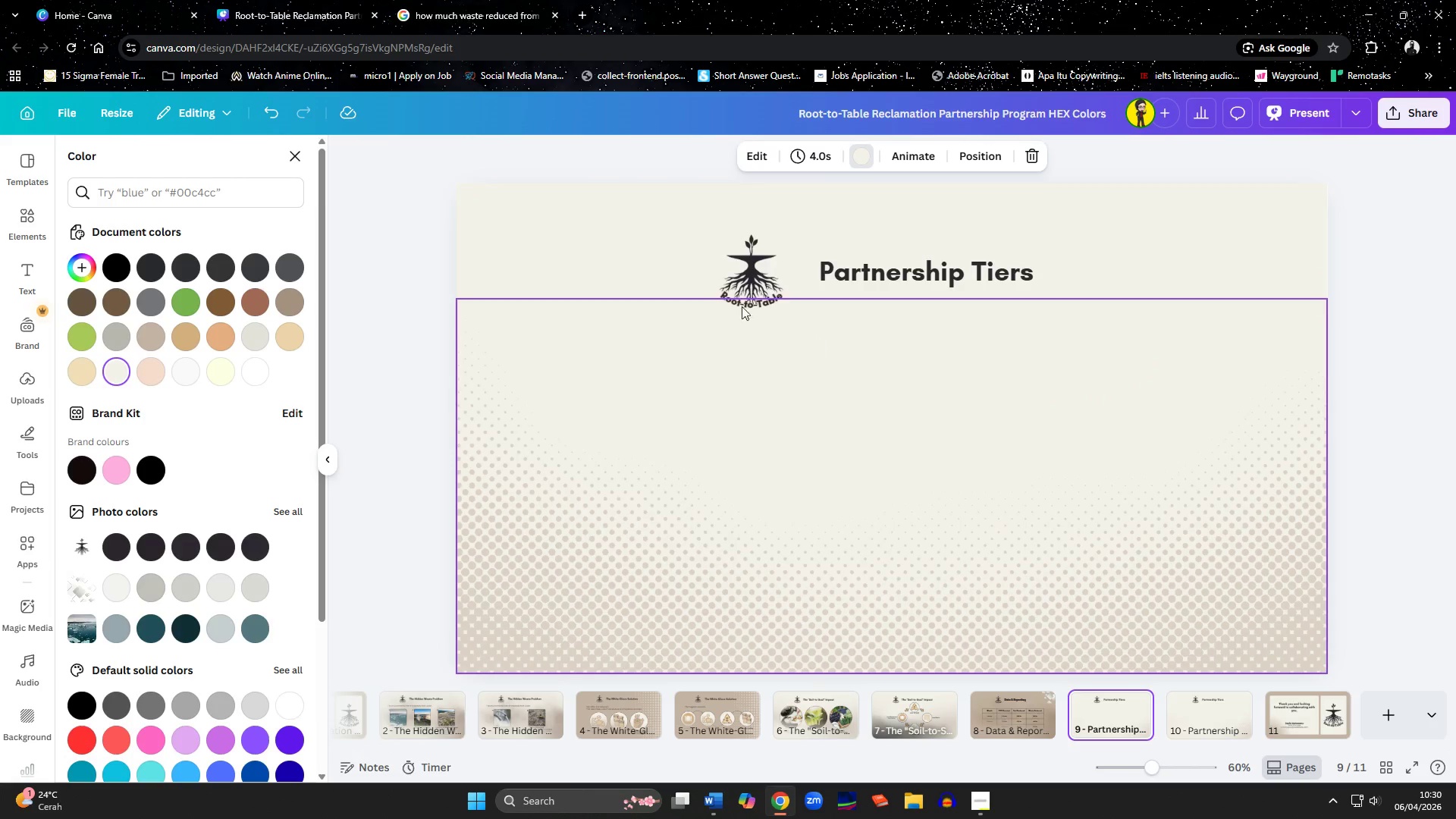 
left_click([623, 228])
 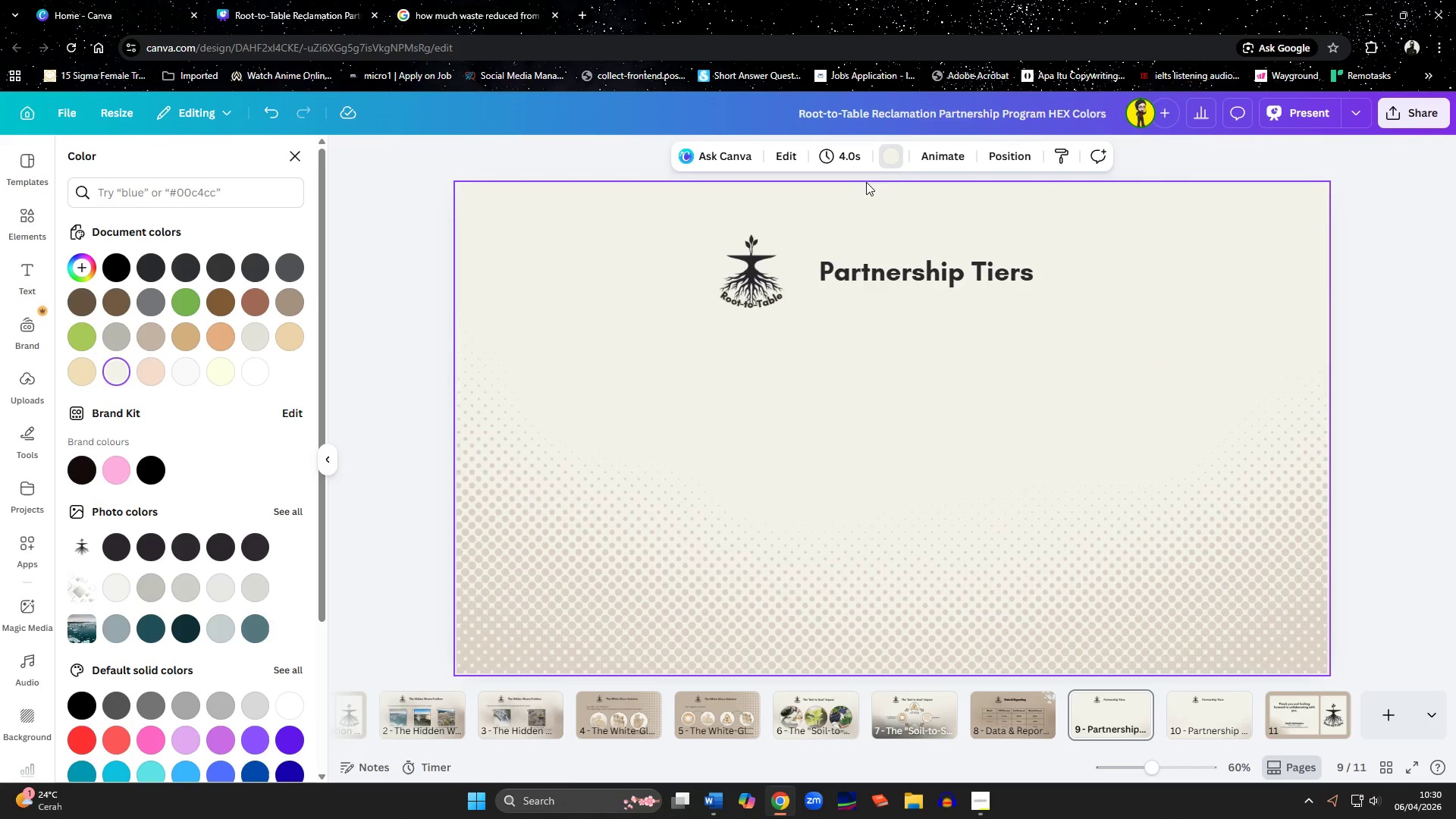 
left_click([891, 153])
 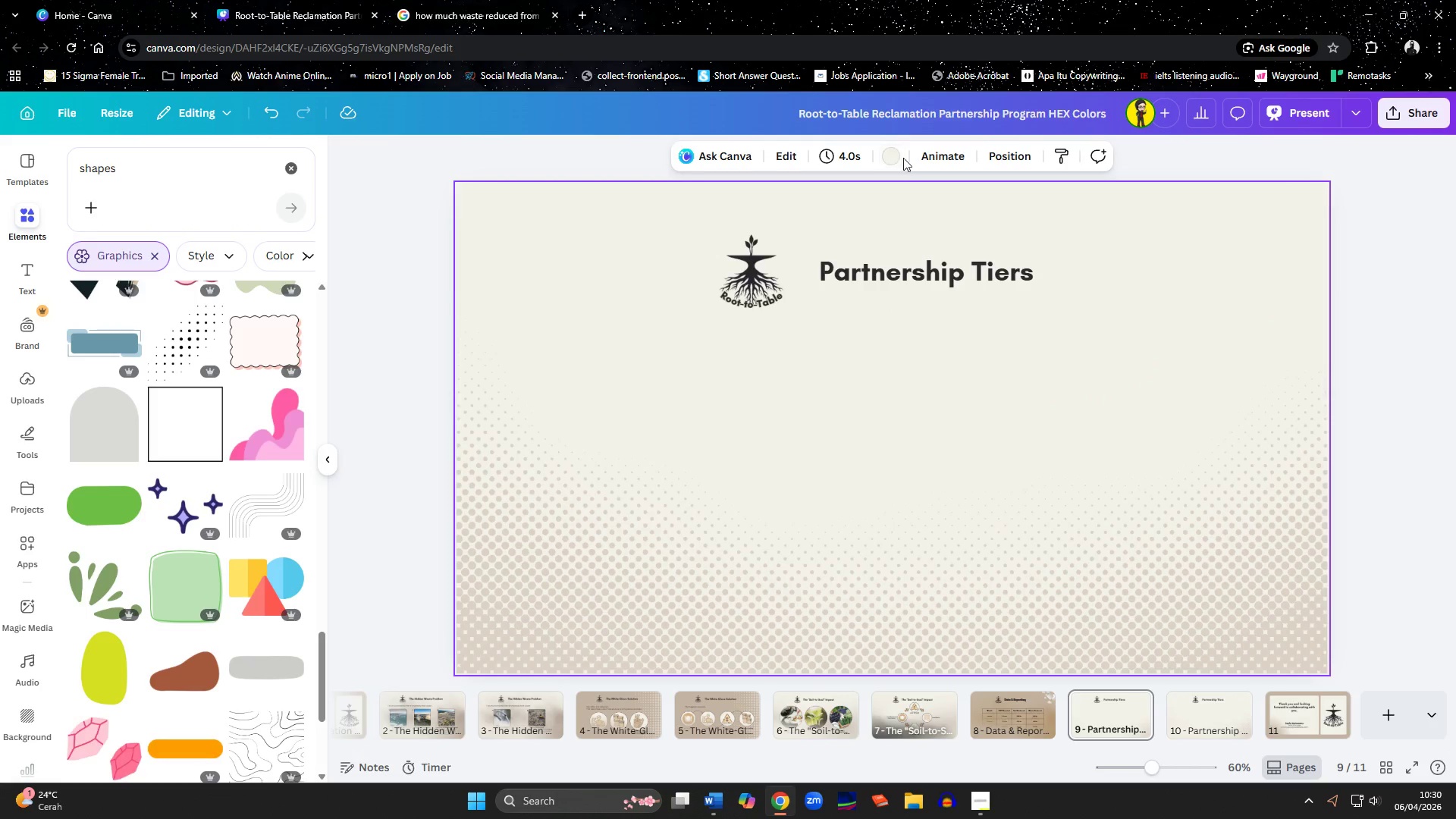 
double_click([899, 158])
 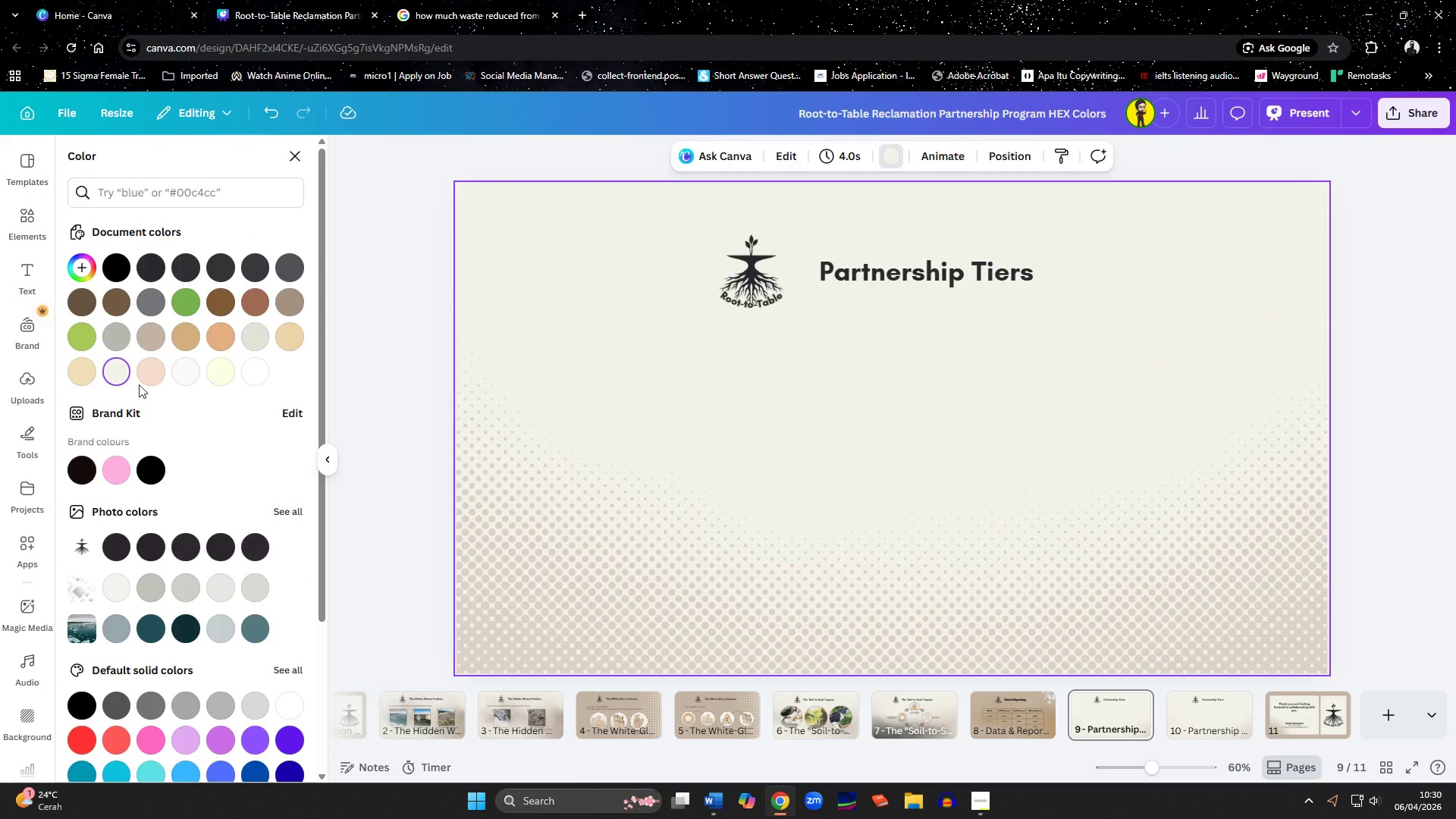 
left_click([124, 375])
 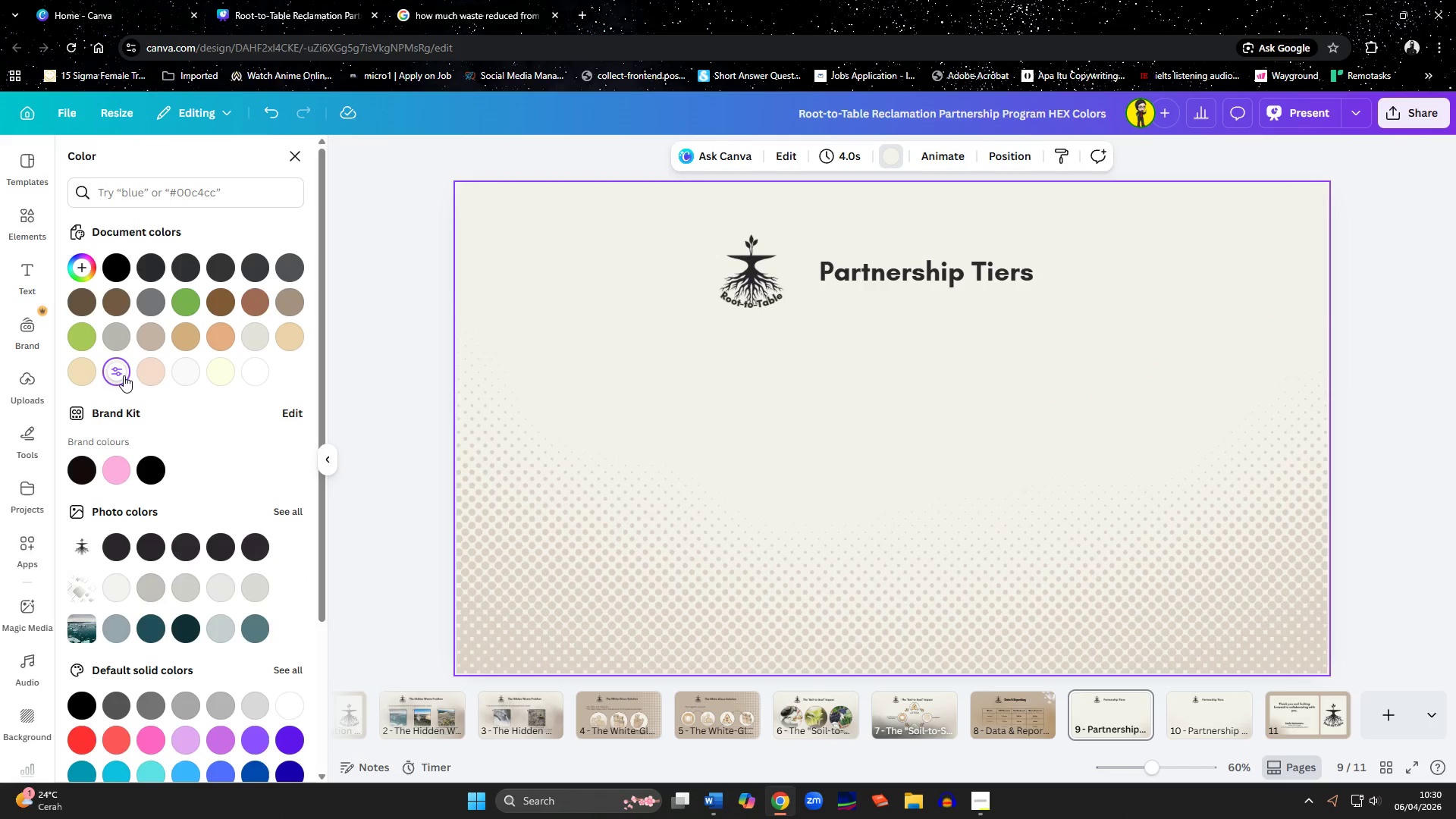 
left_click([124, 375])
 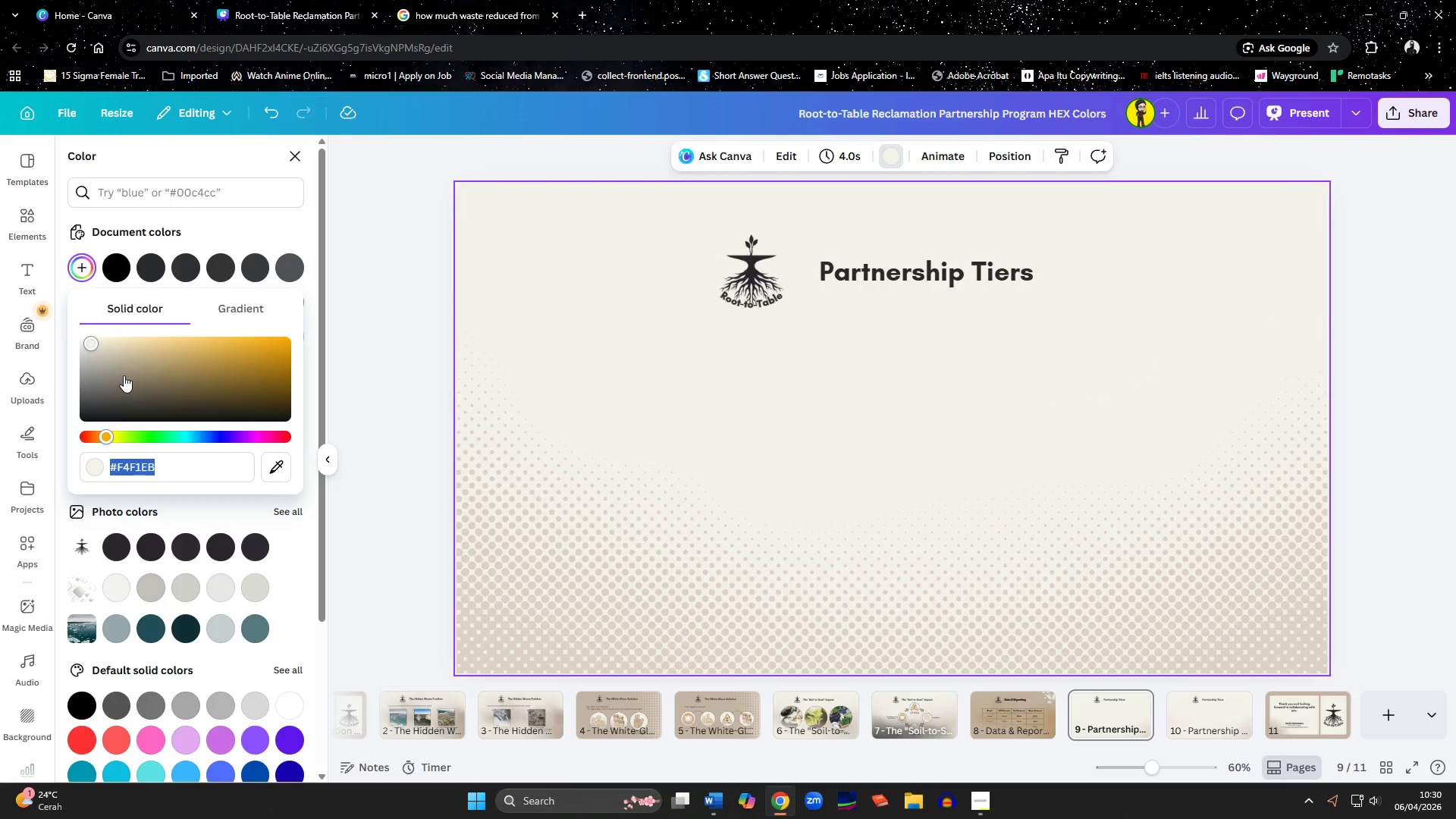 
key(Control+C)
 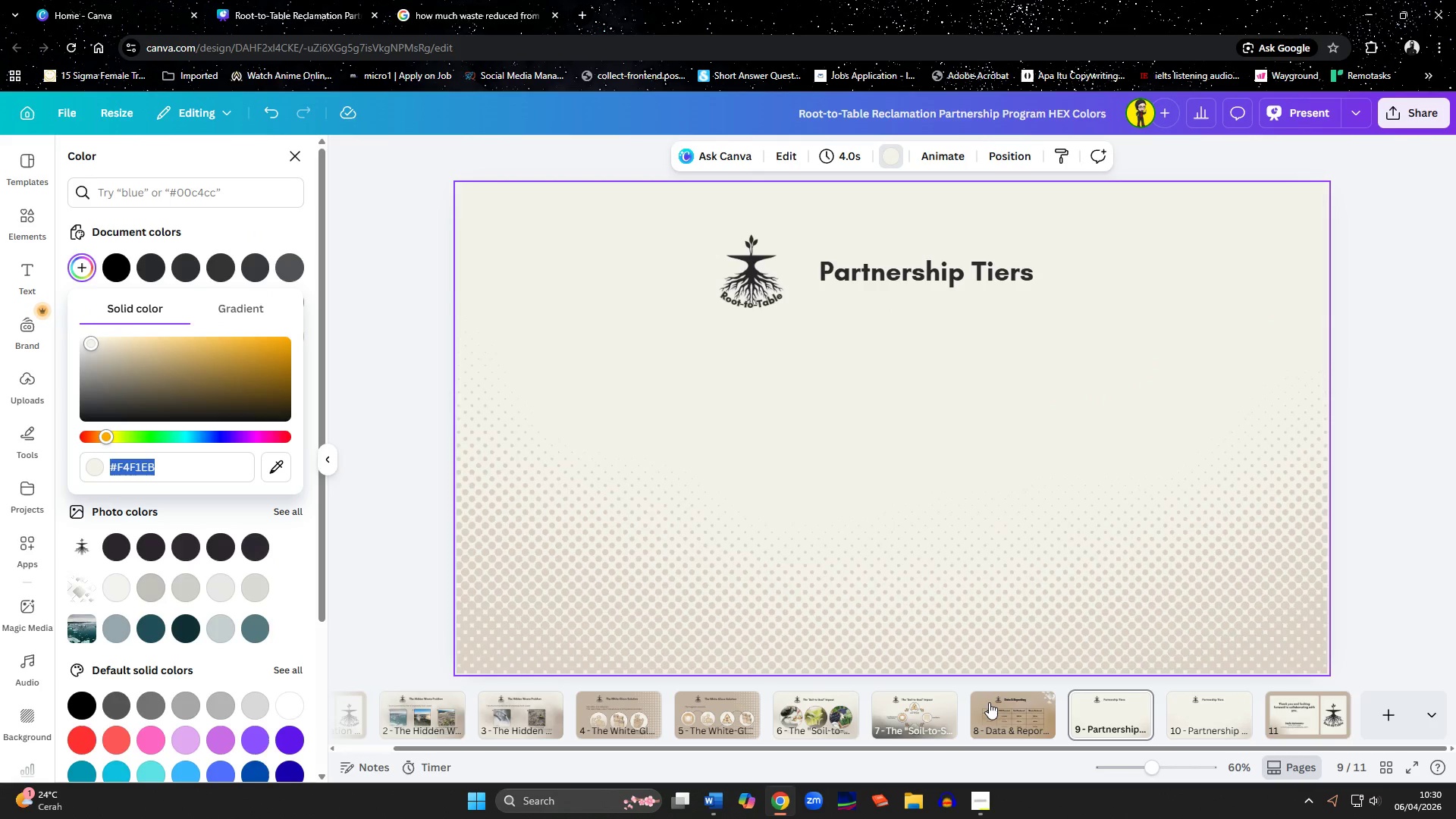 
left_click([989, 702])
 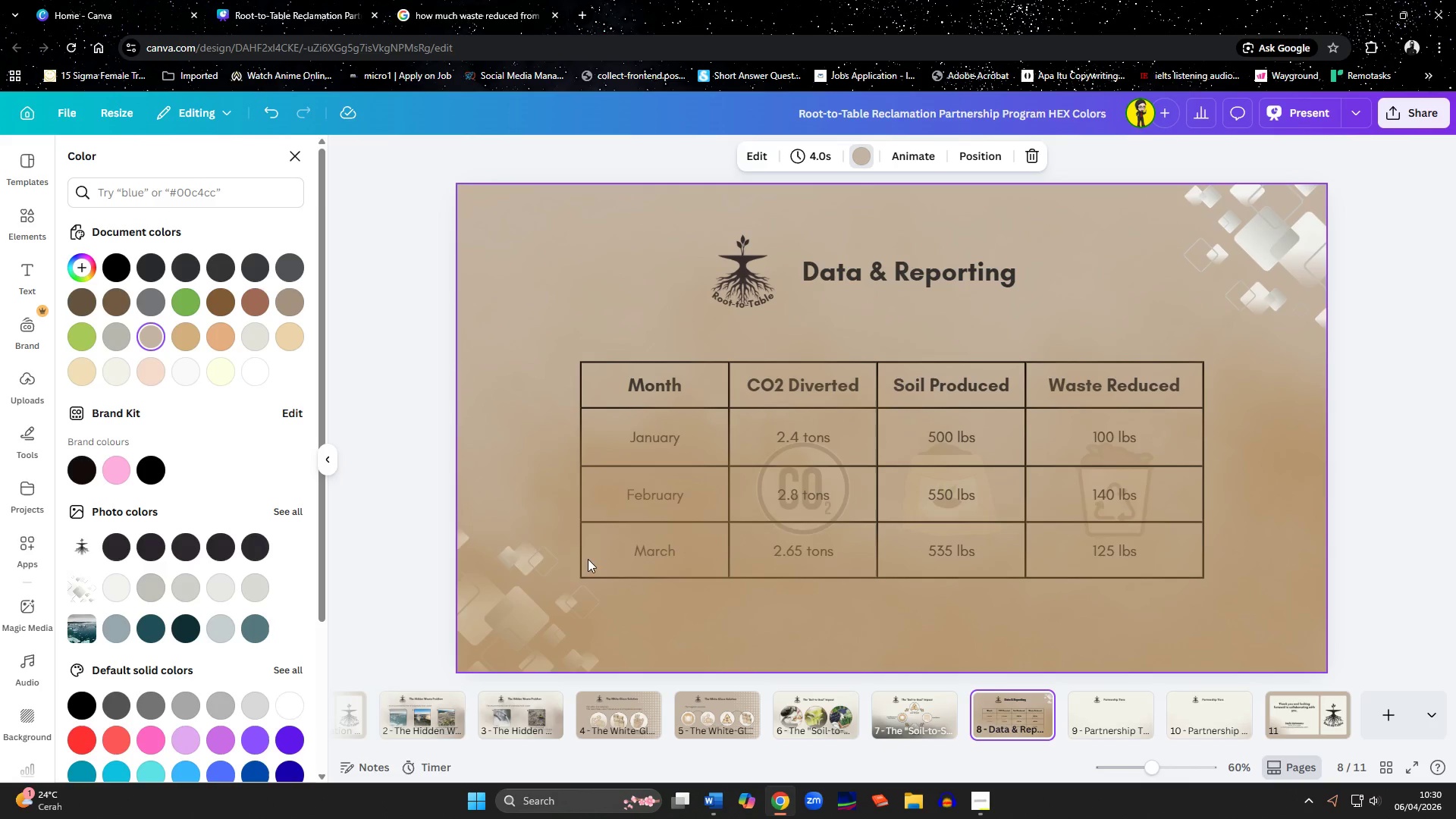 
left_click([484, 409])
 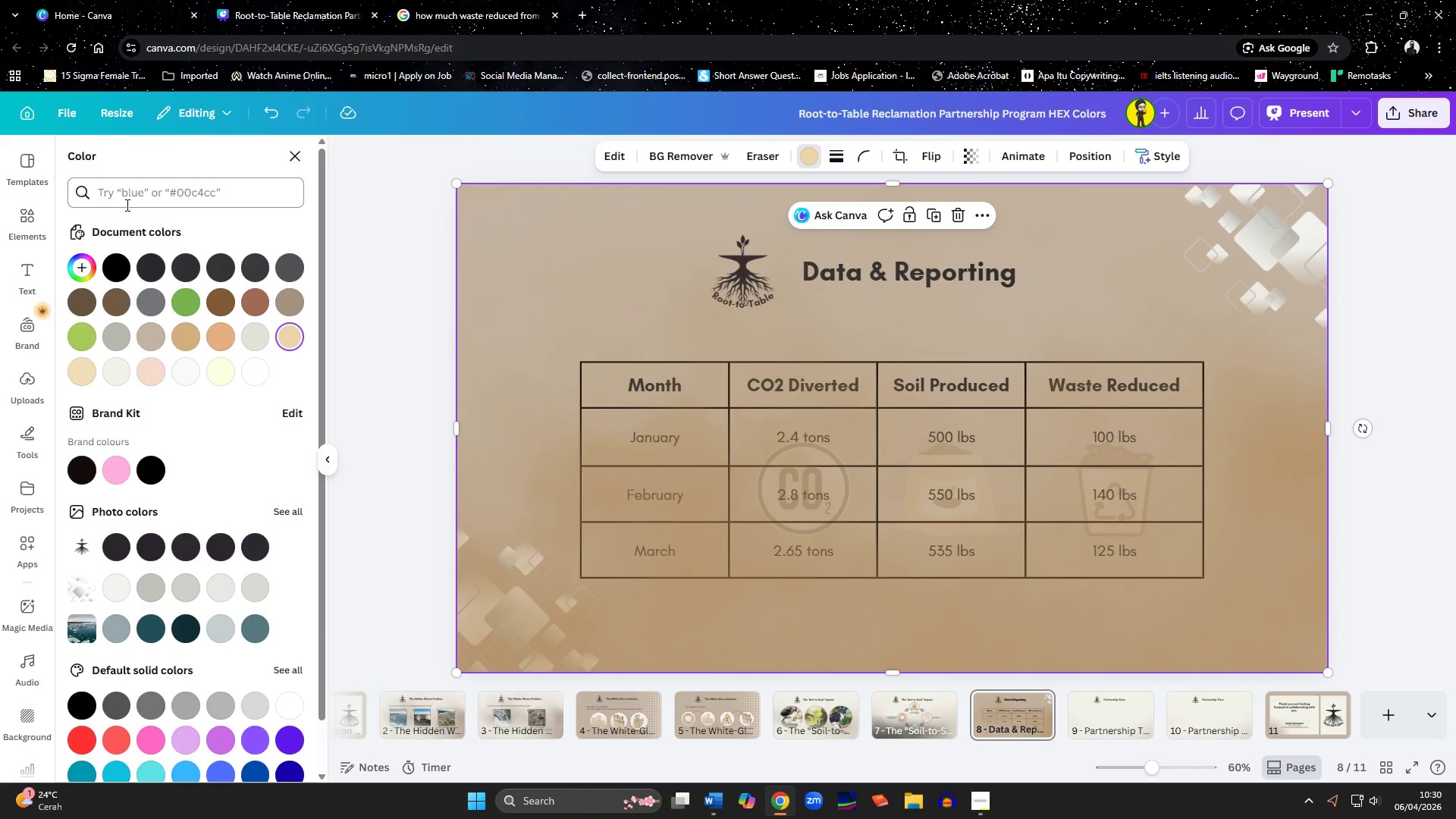 
left_click([123, 204])
 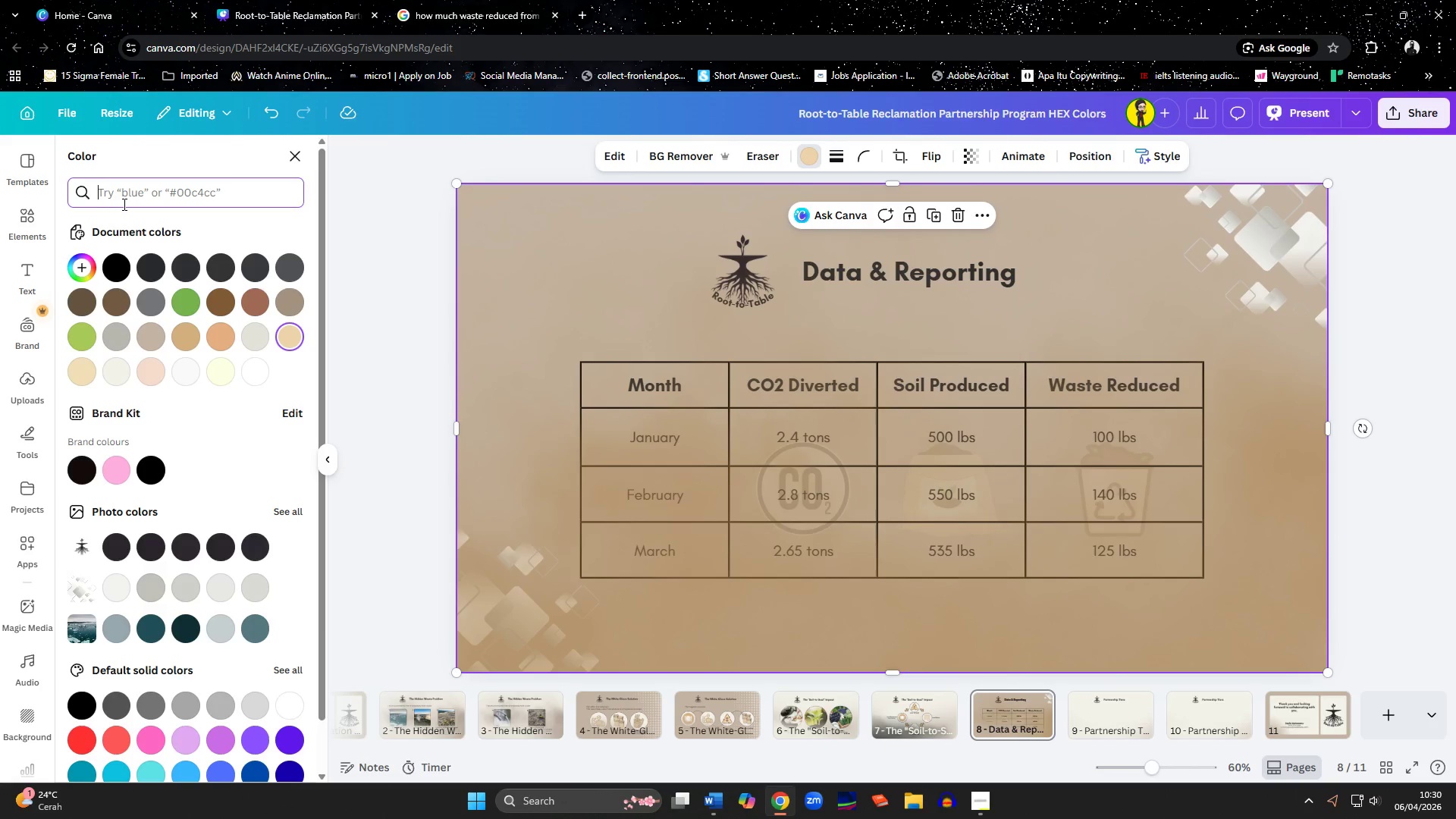 
key(Control+ControlLeft)
 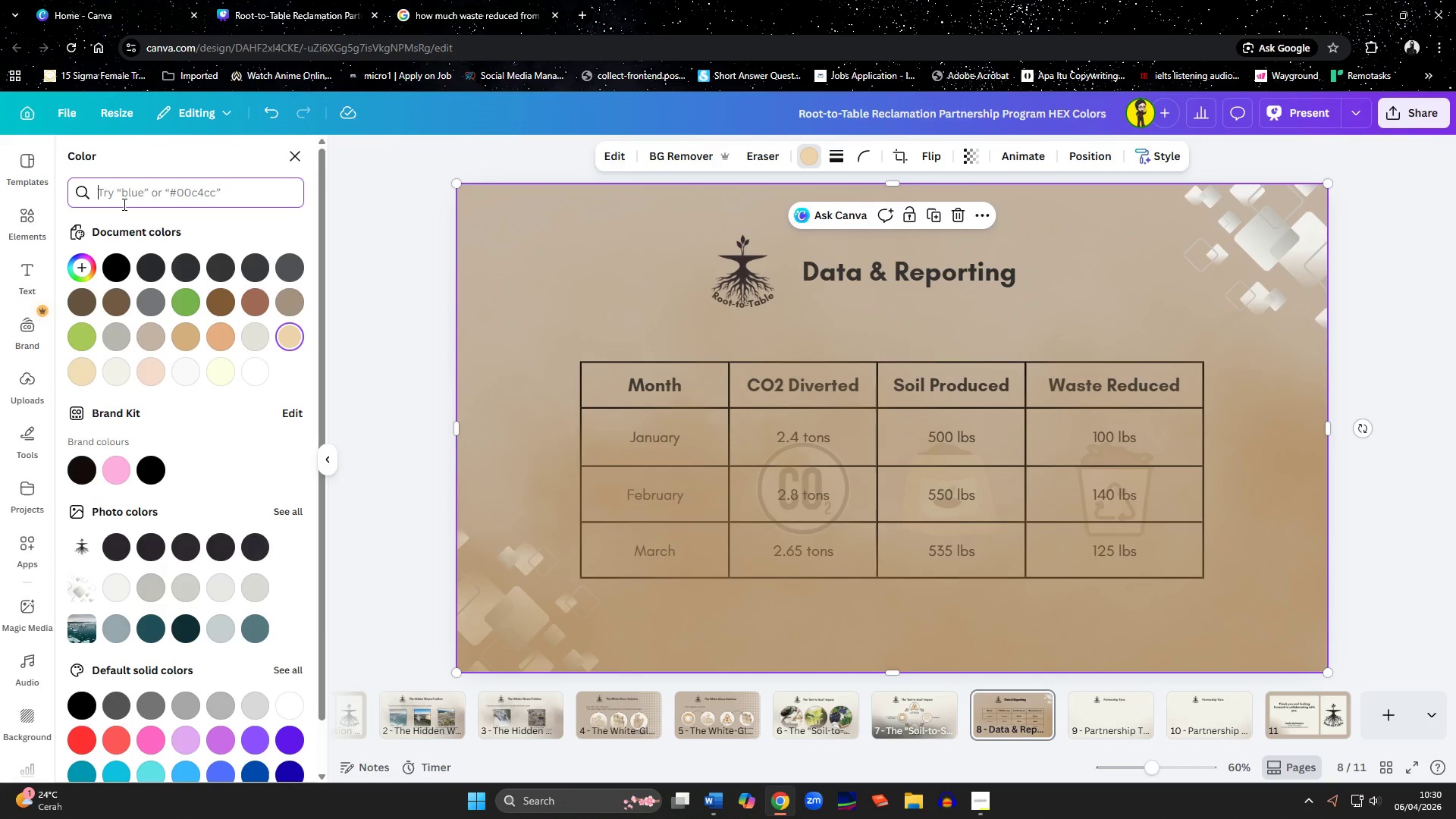 
key(Control+V)
 